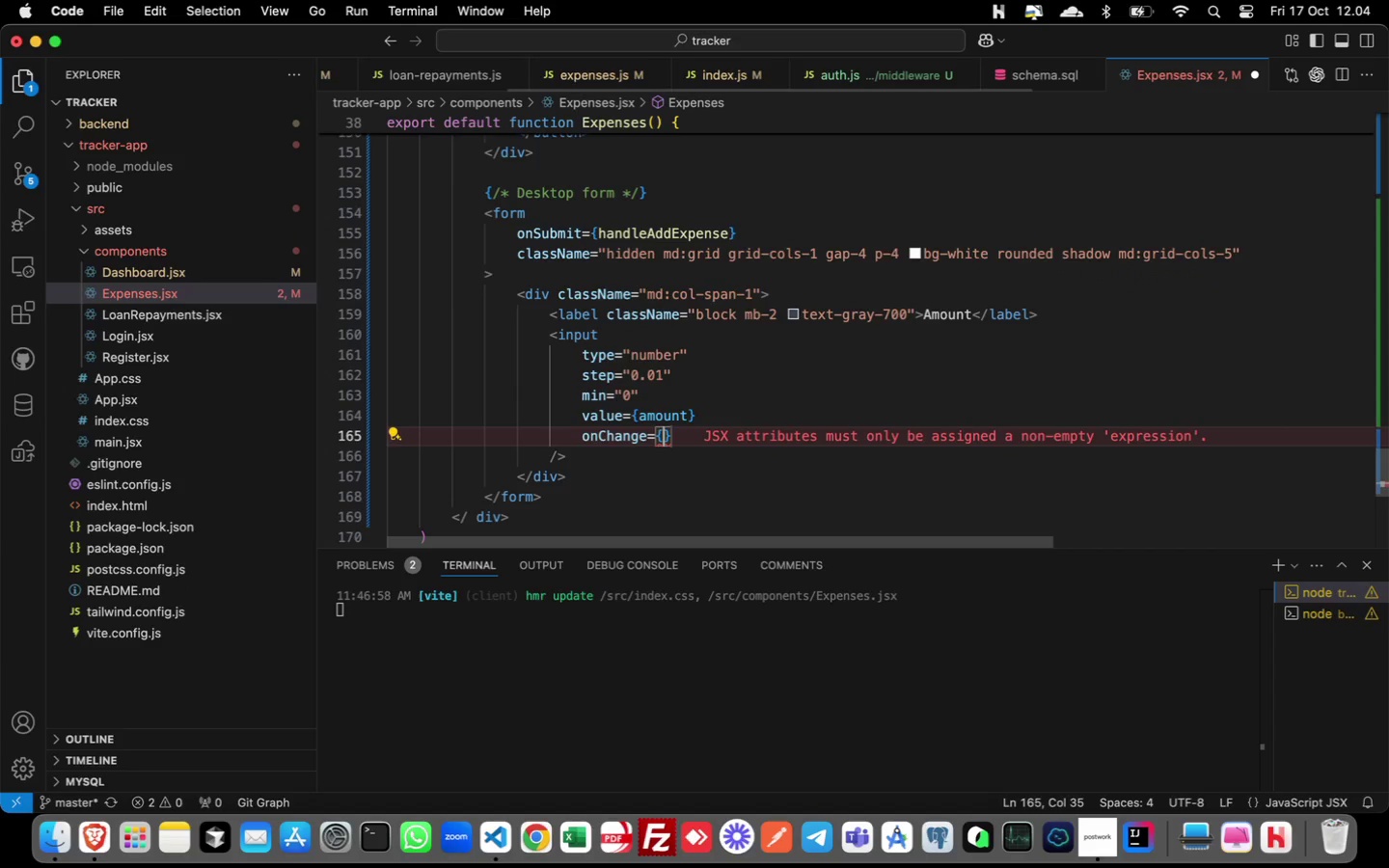 
type((e) => setAmount)
 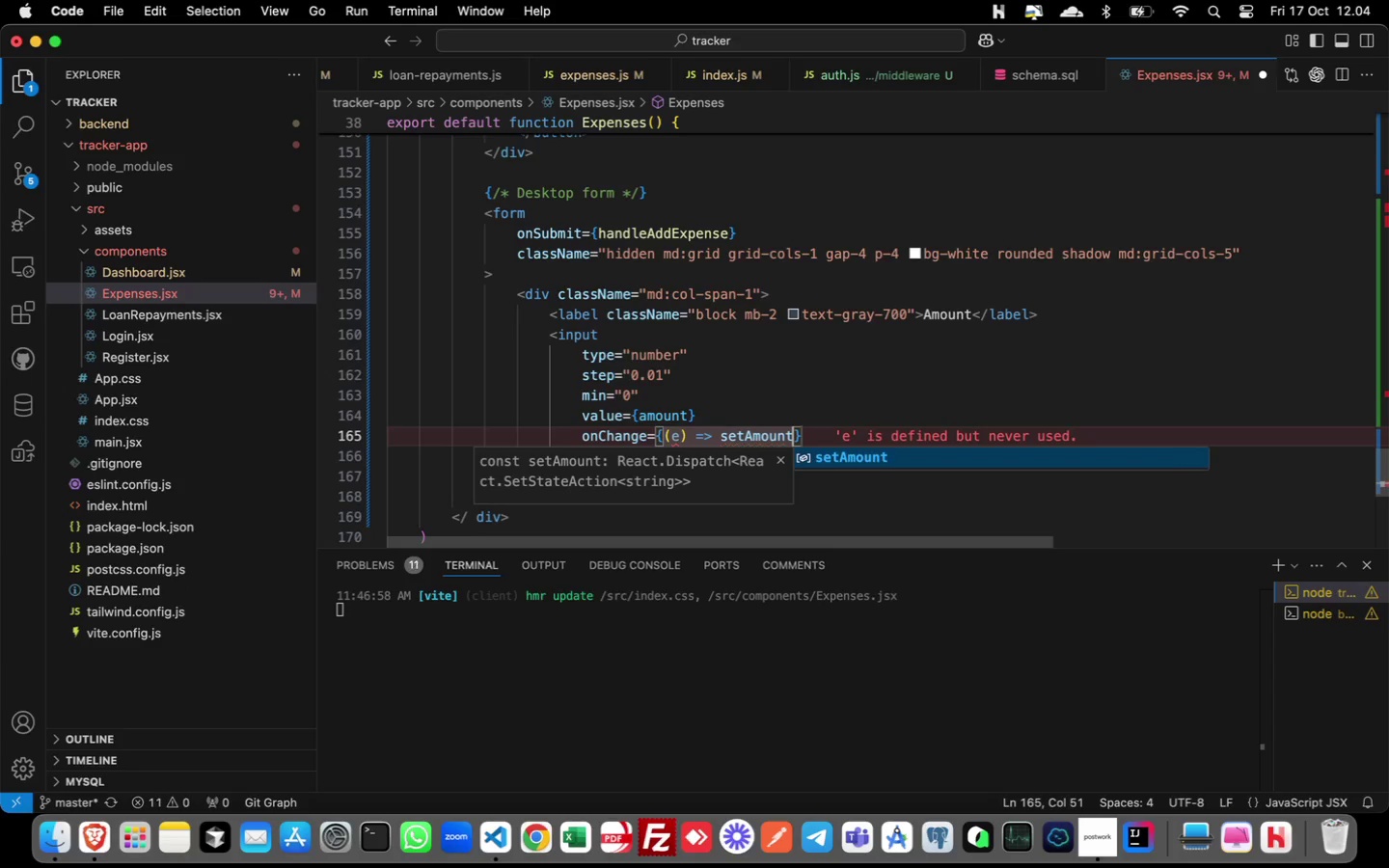 
key(Enter)
 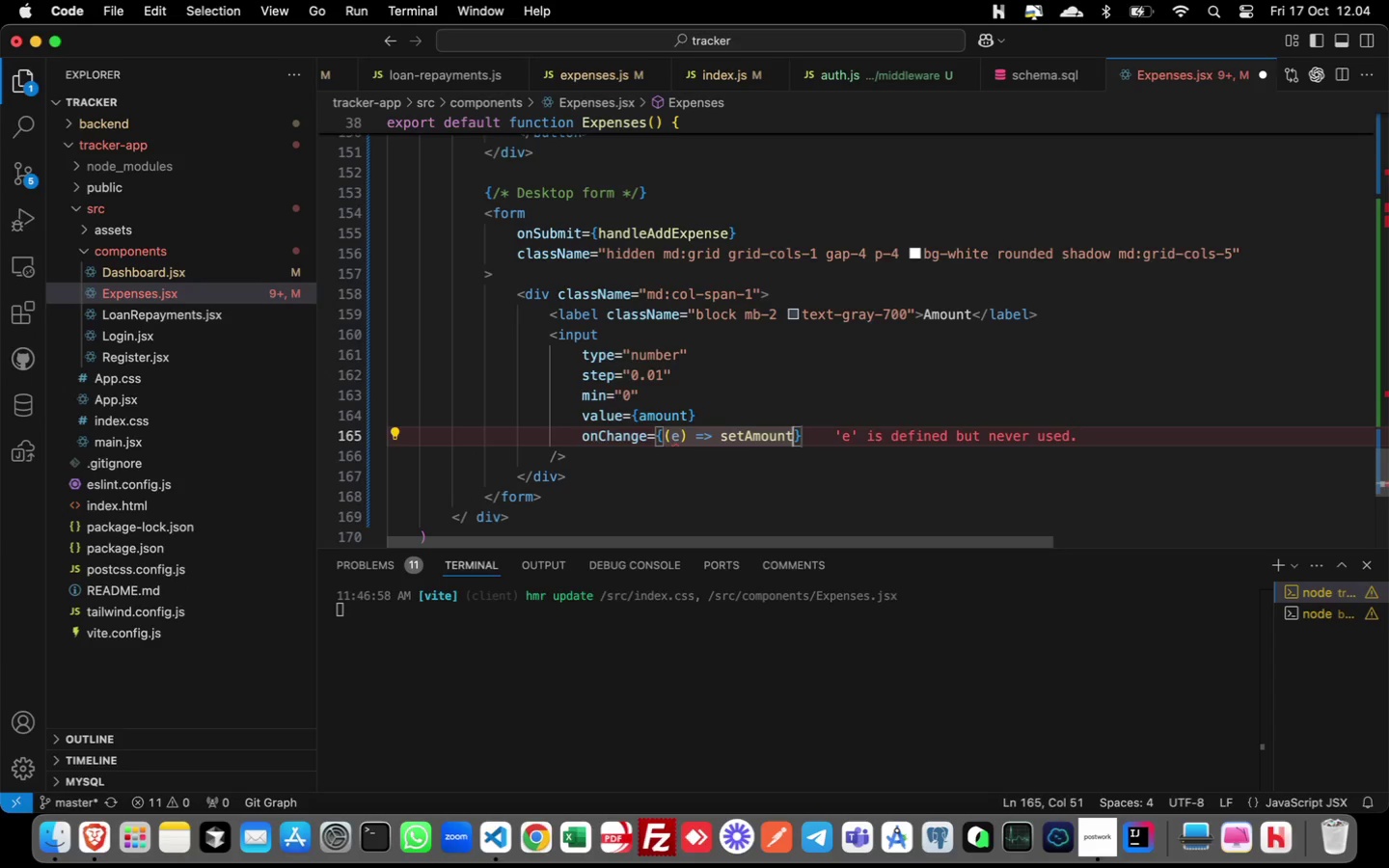 
type((e.target)
 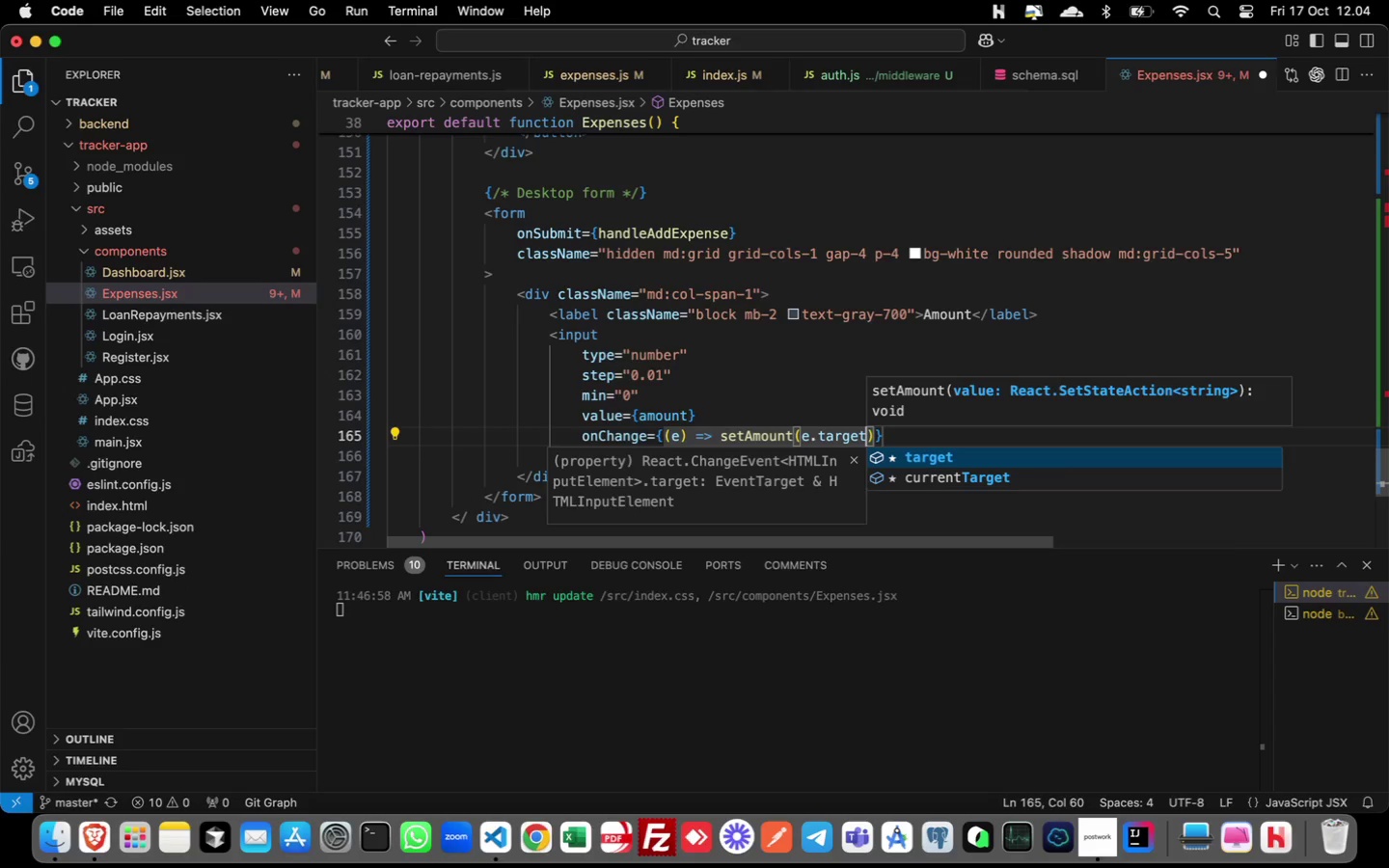 
key(Enter)
 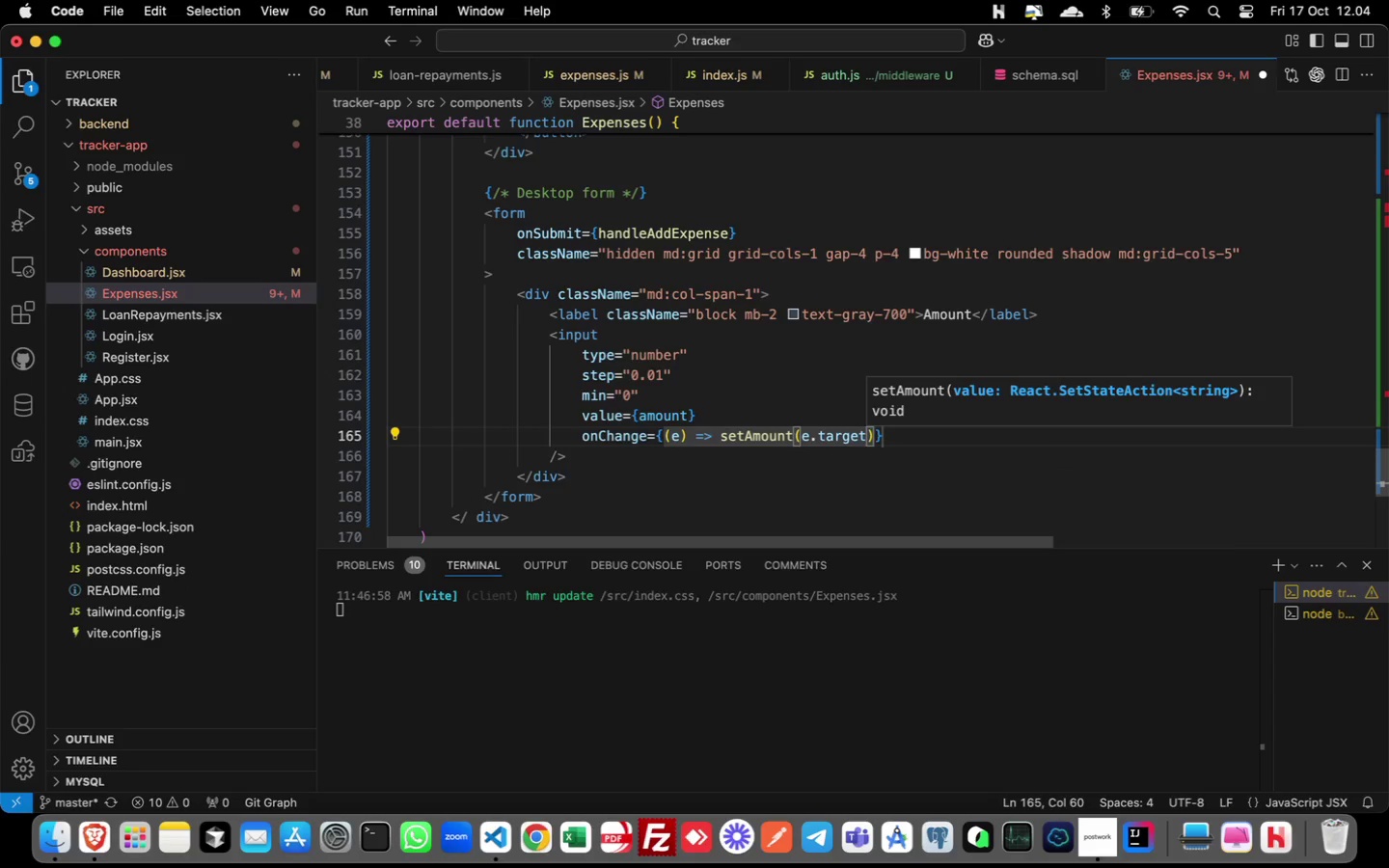 
type(.value)
 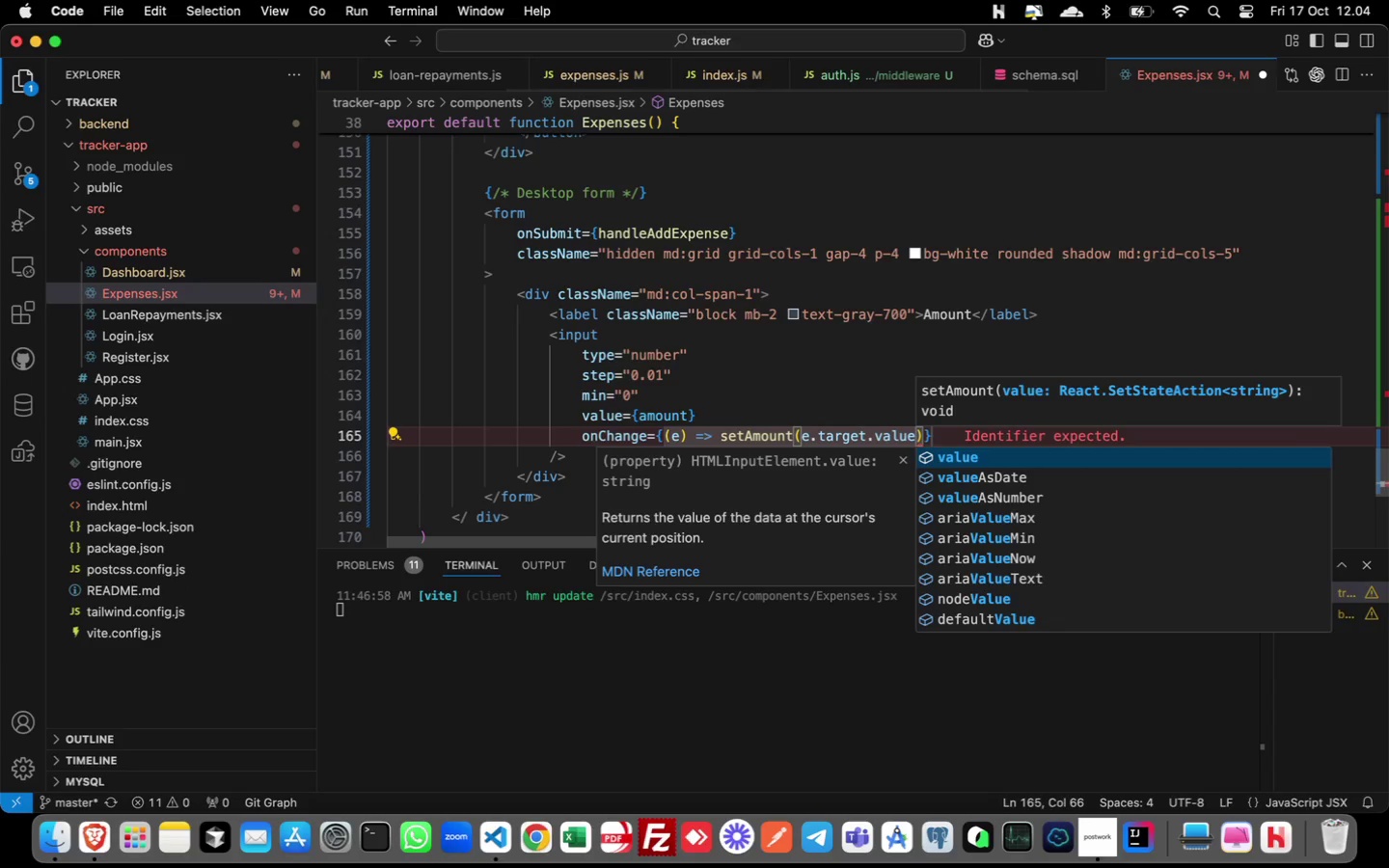 
key(Enter)
 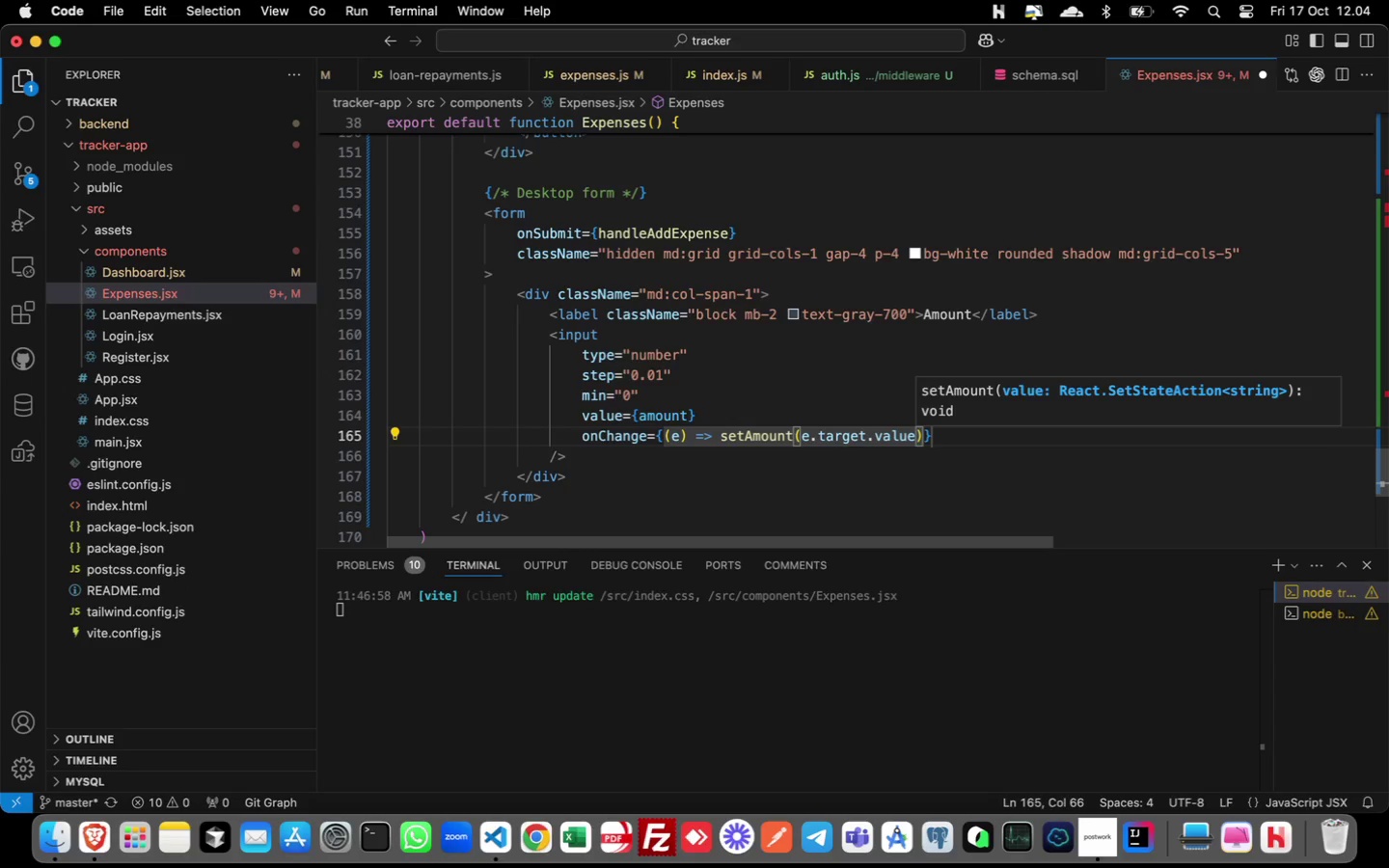 
key(Meta+ArrowRight)
 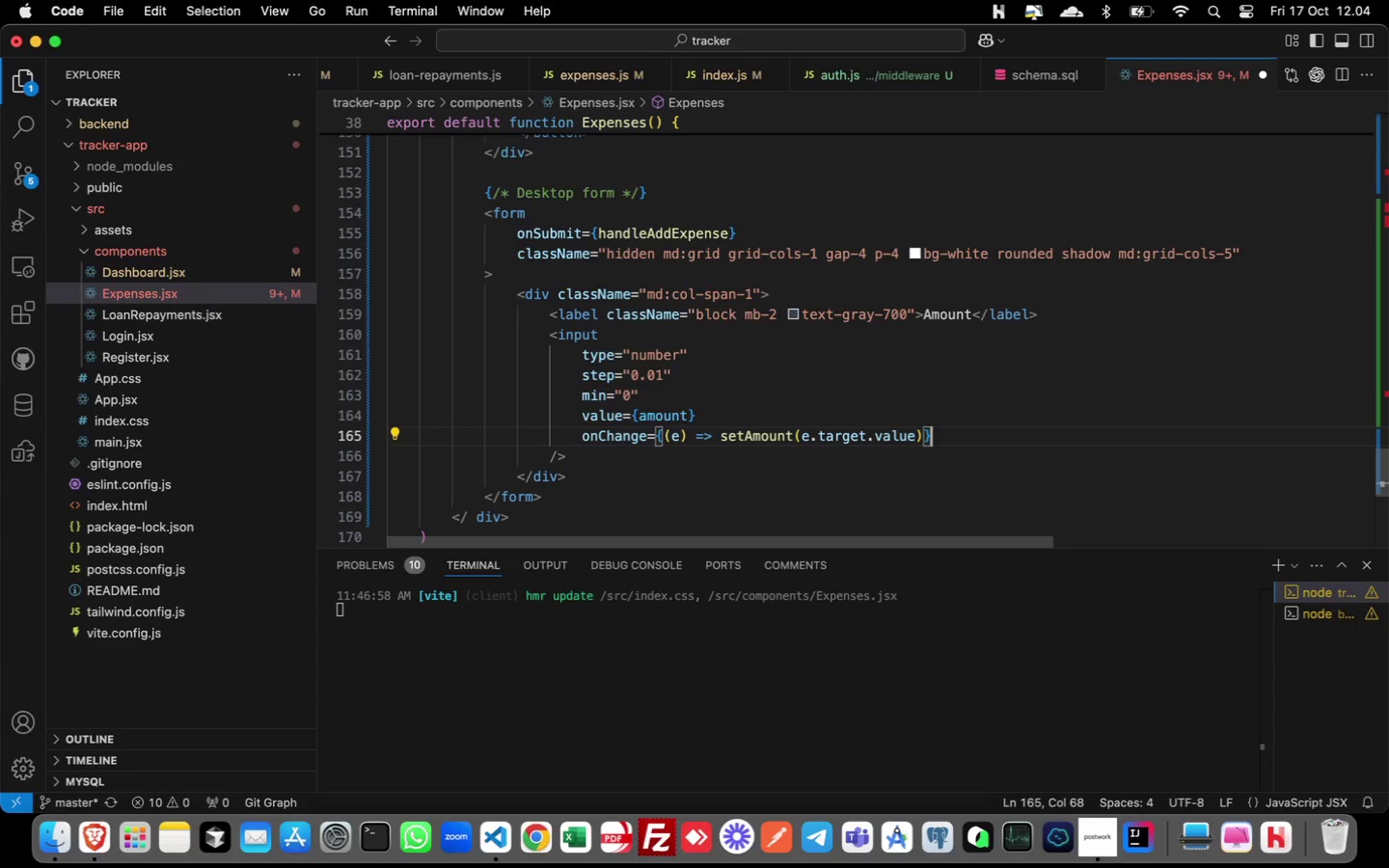 
key(Enter)
 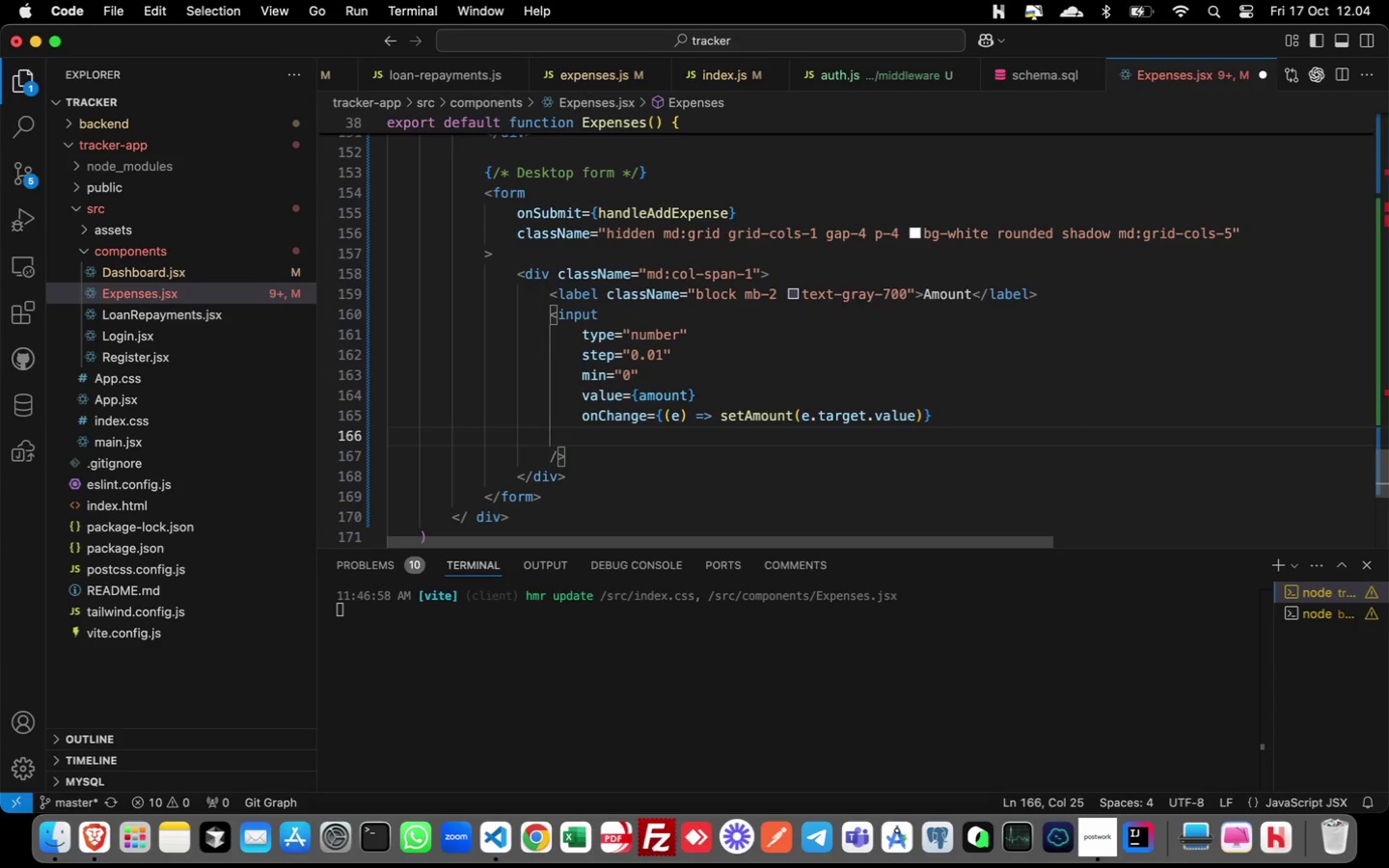 
type(clas)
 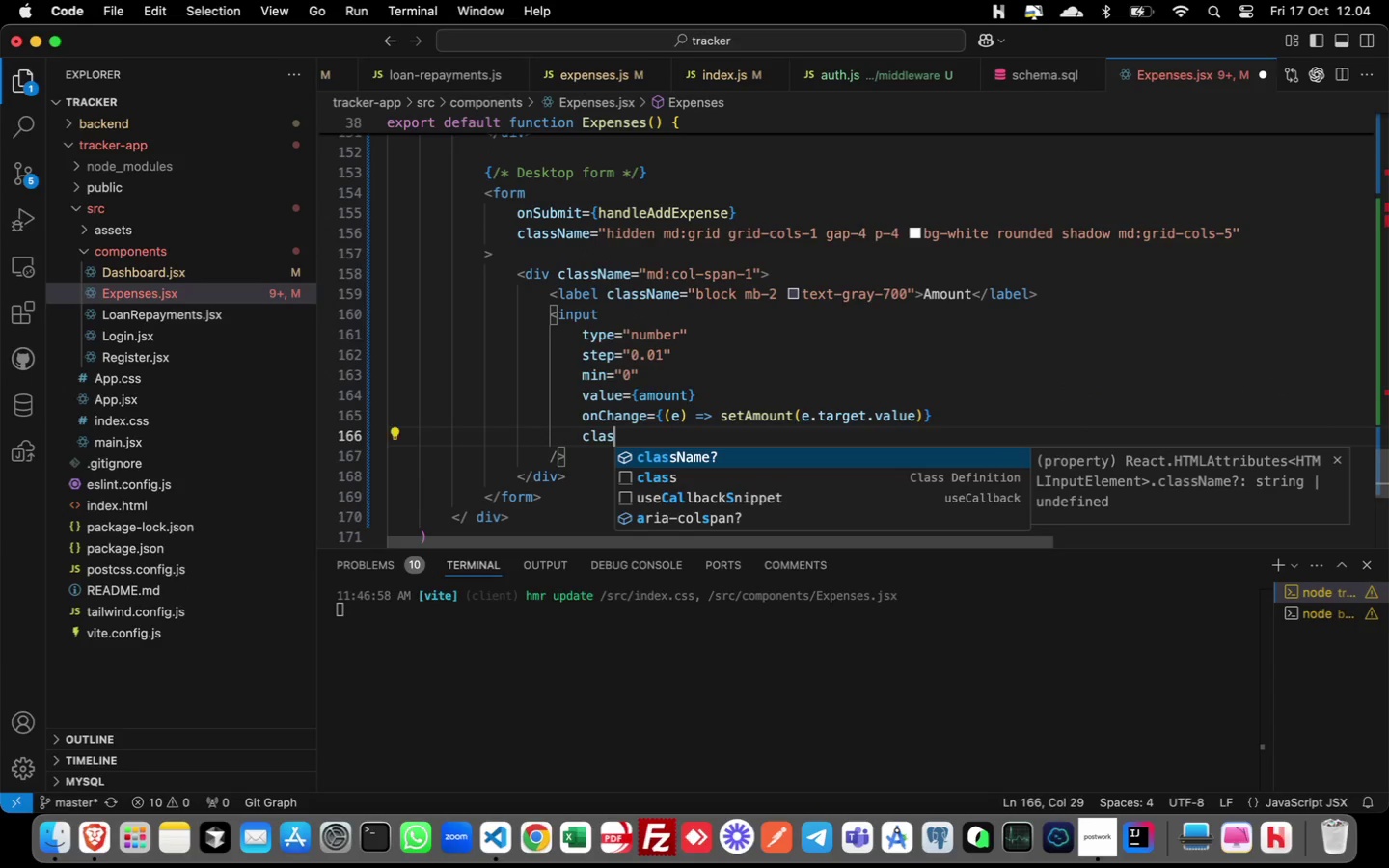 
key(Enter)
 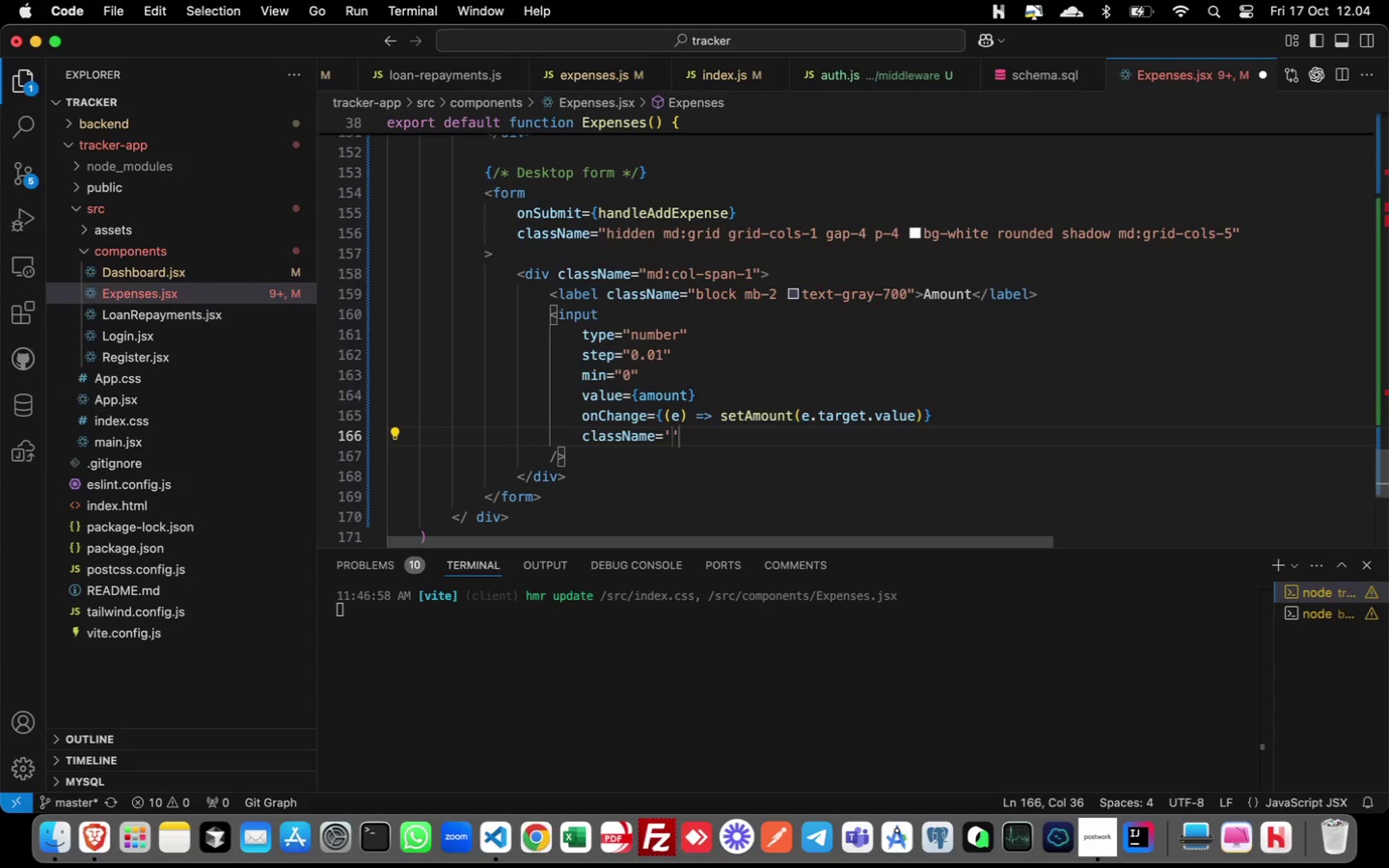 
key(ArrowRight)
 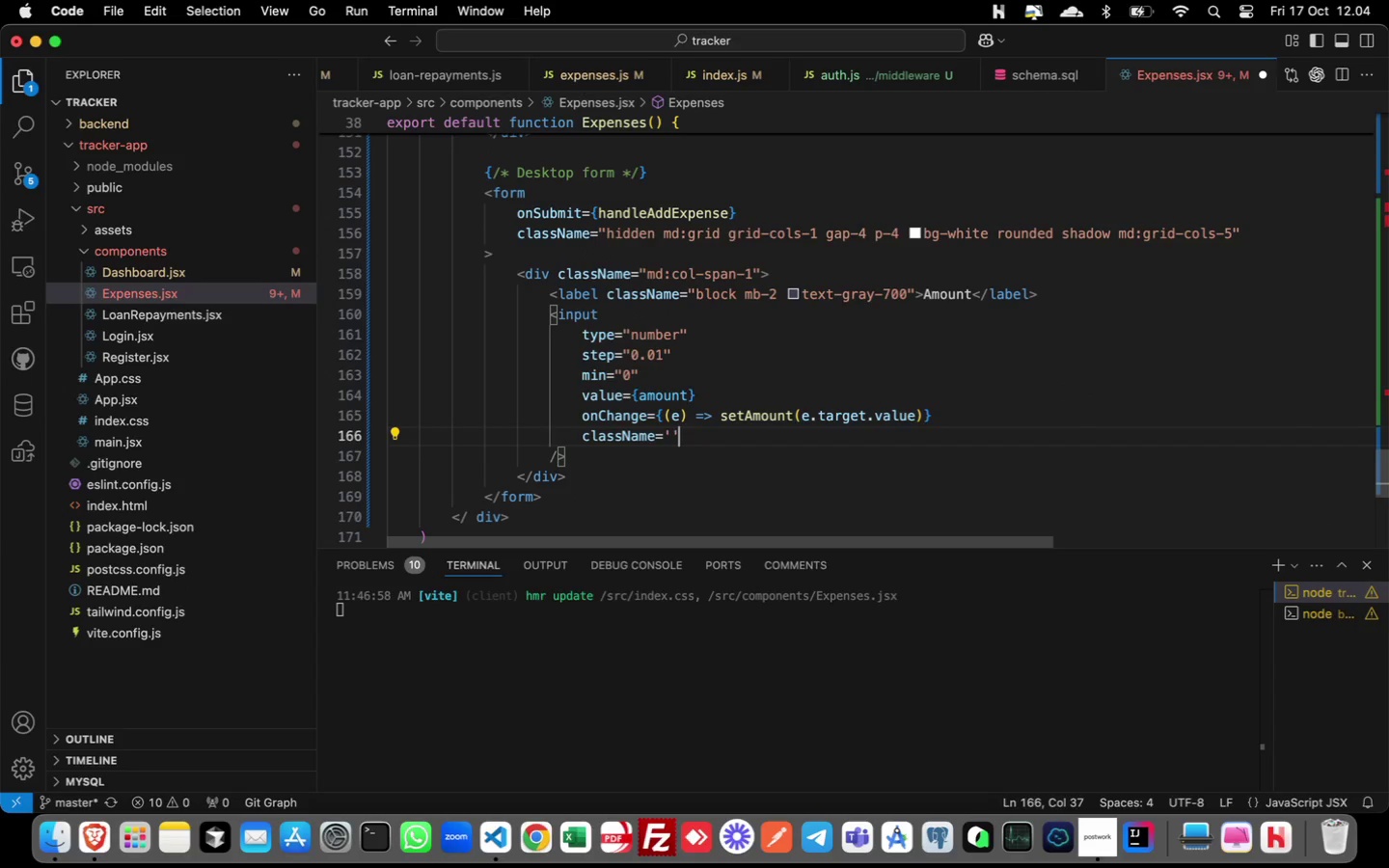 
key(Shift+ArrowLeft)
 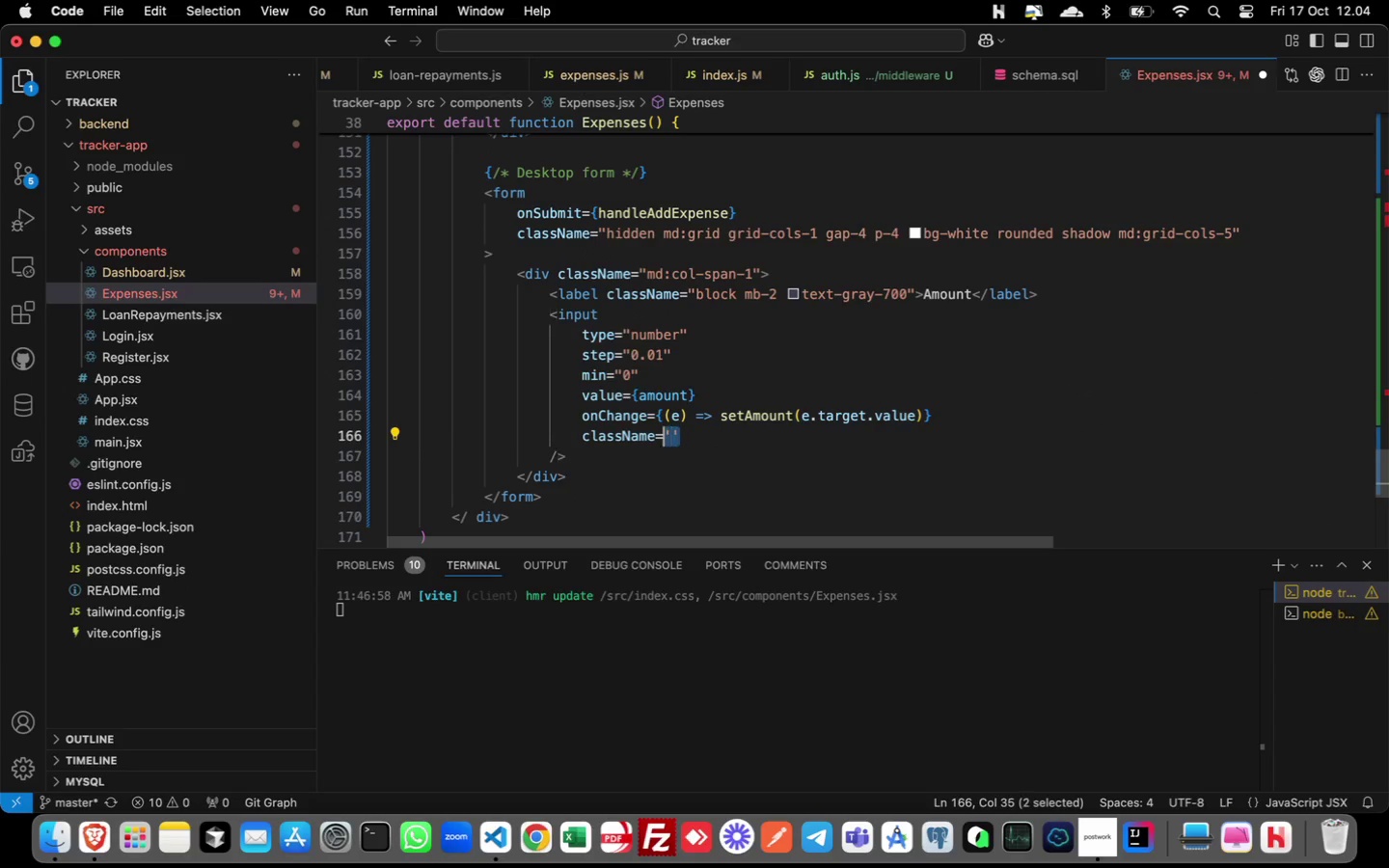 
key(Shift+ArrowLeft)
 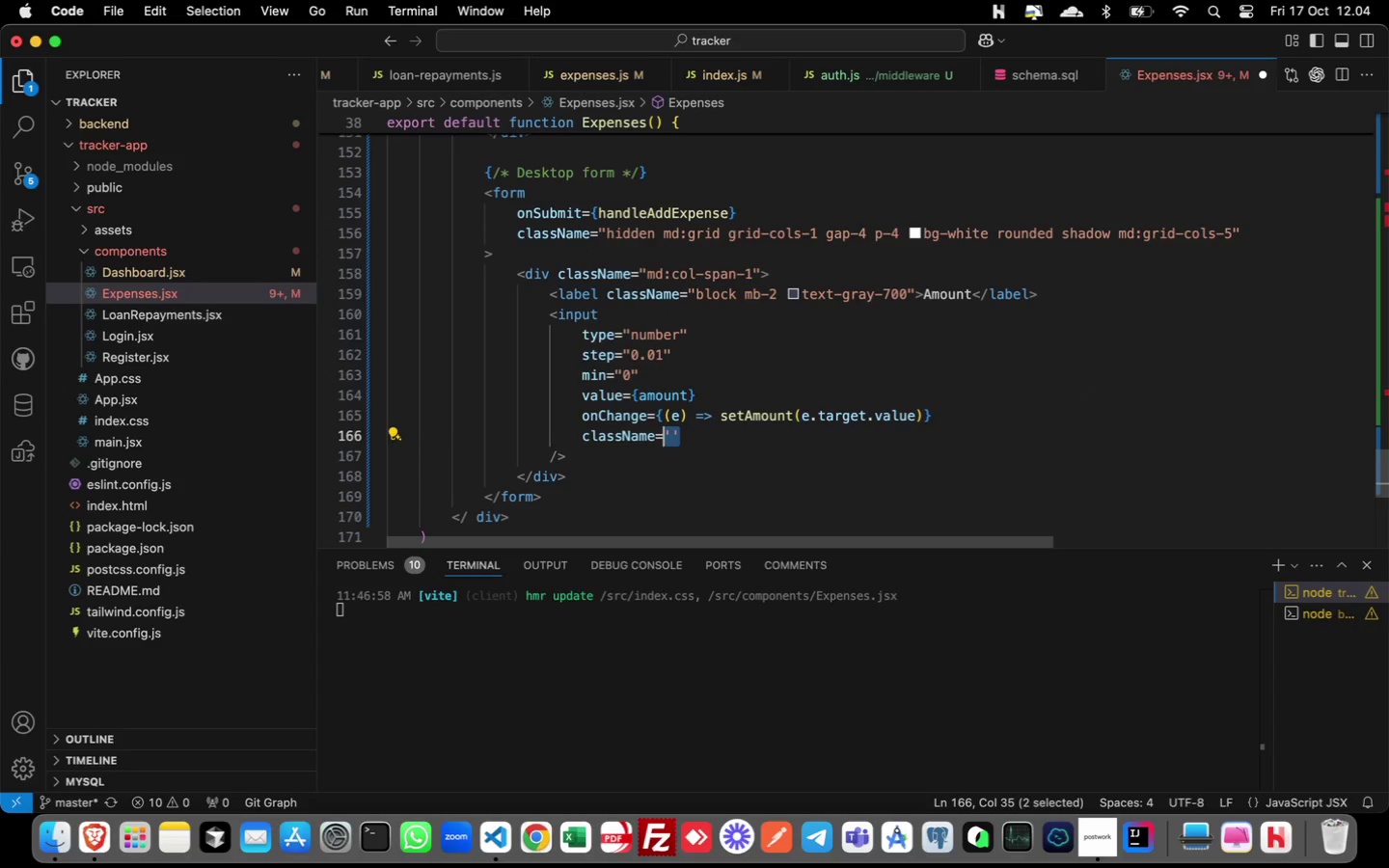 
type(")
key(Backspace)
type(w-fi)
key(Backspace)
 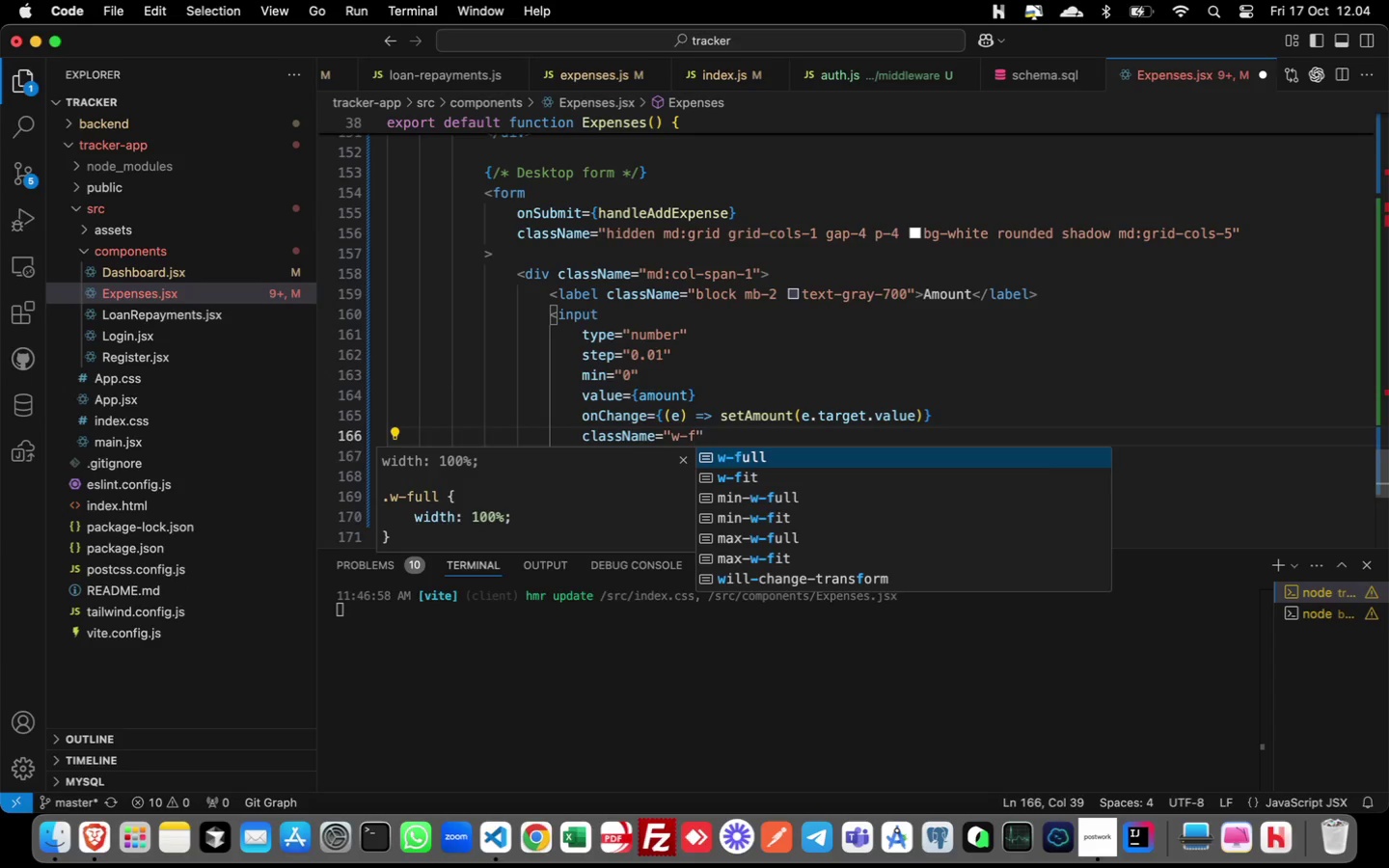 
key(Enter)
 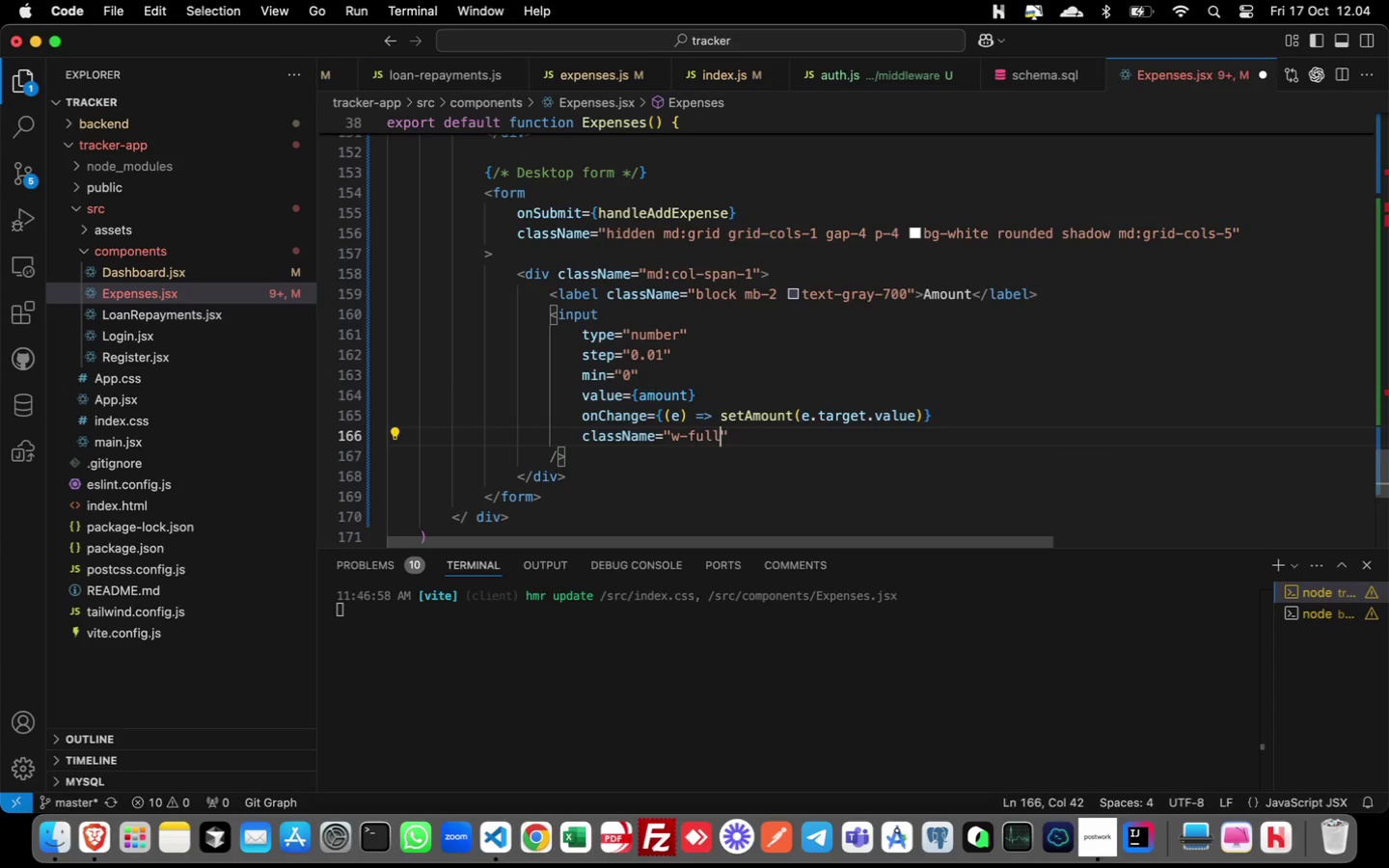 
type( px-3 py-2 border)
 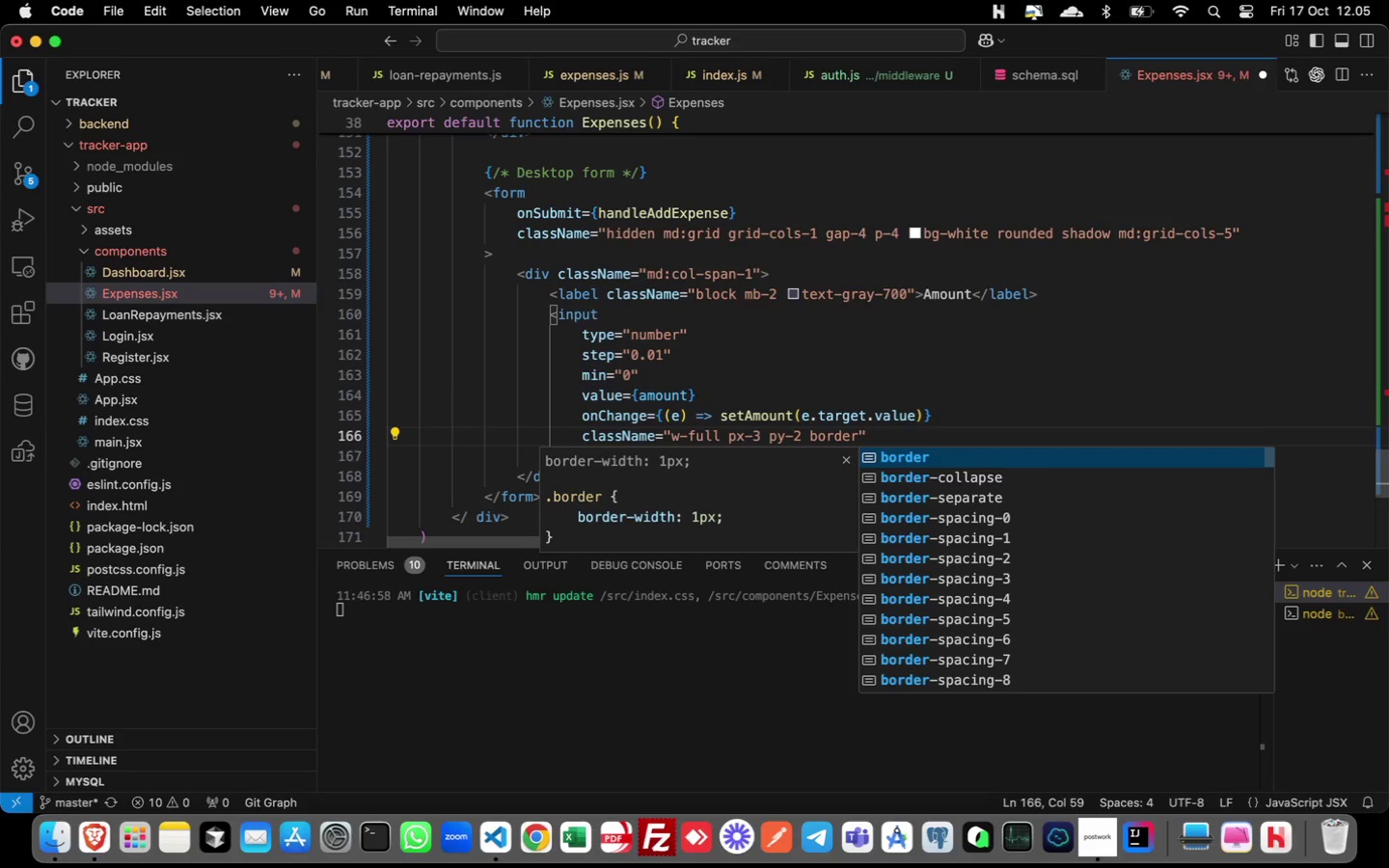 
key(Enter)
 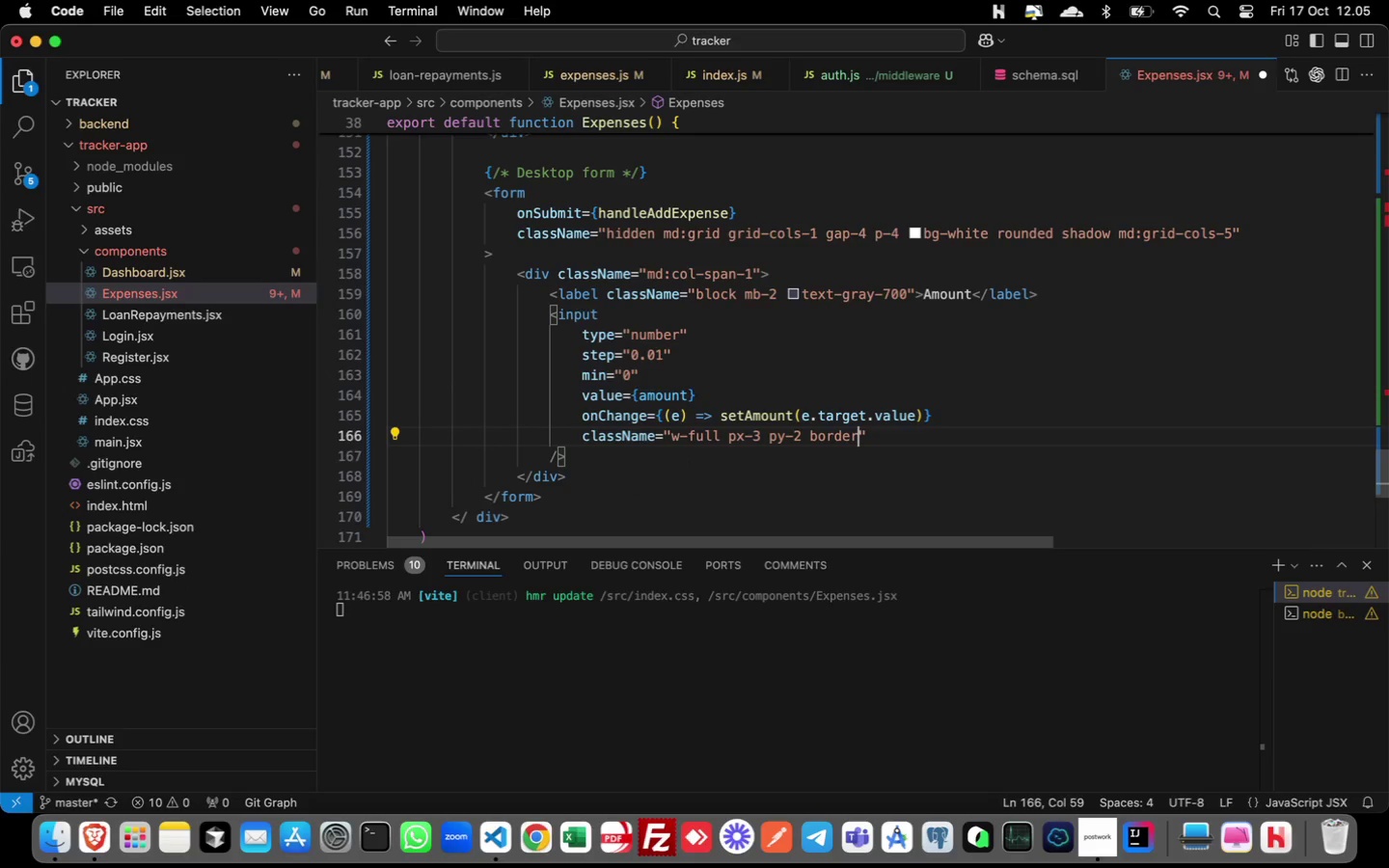 
type( rounded focus:outline-none focus:ring-2 focus:ring-blue-400)
 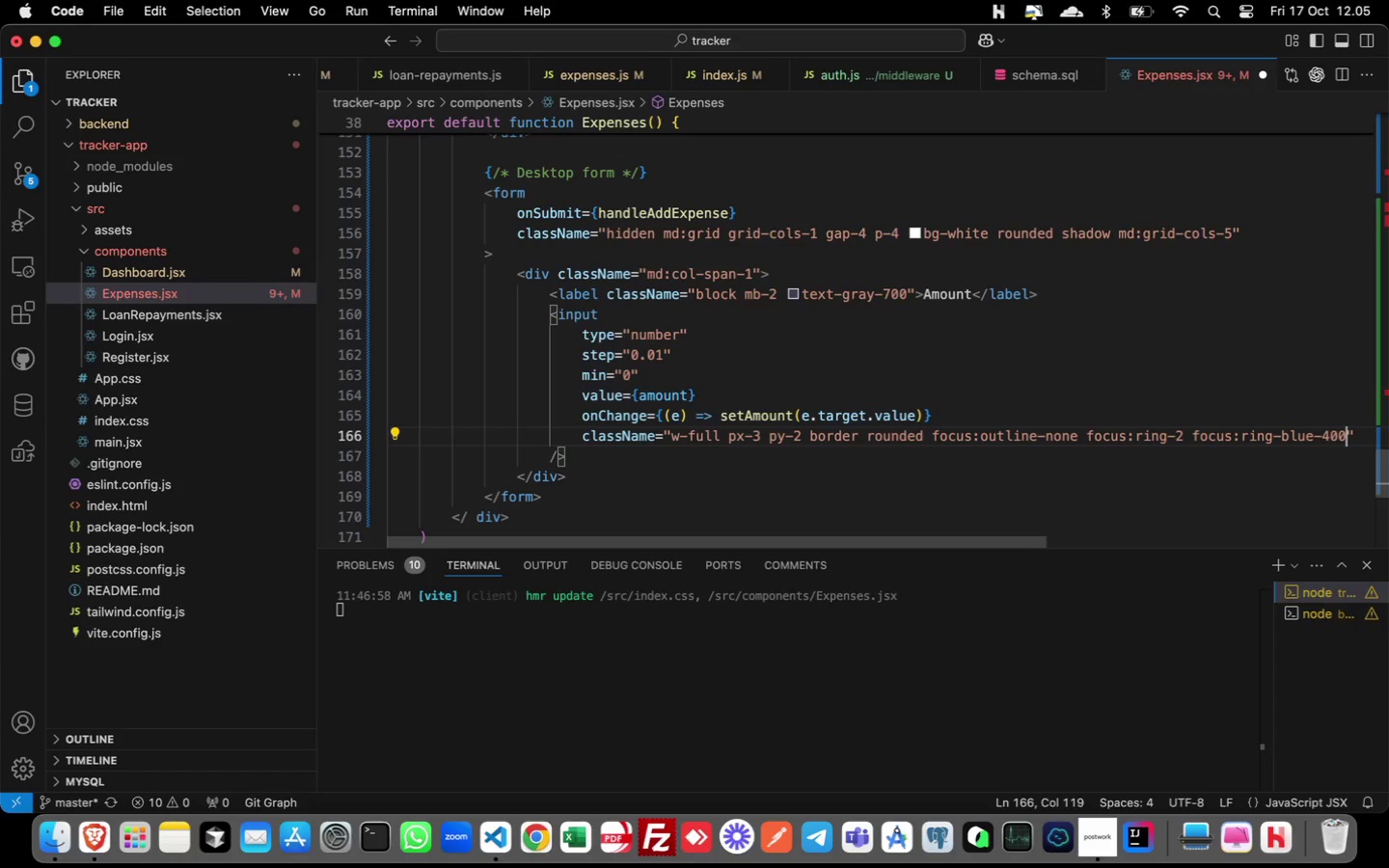 
key(Meta+ArrowRight)
 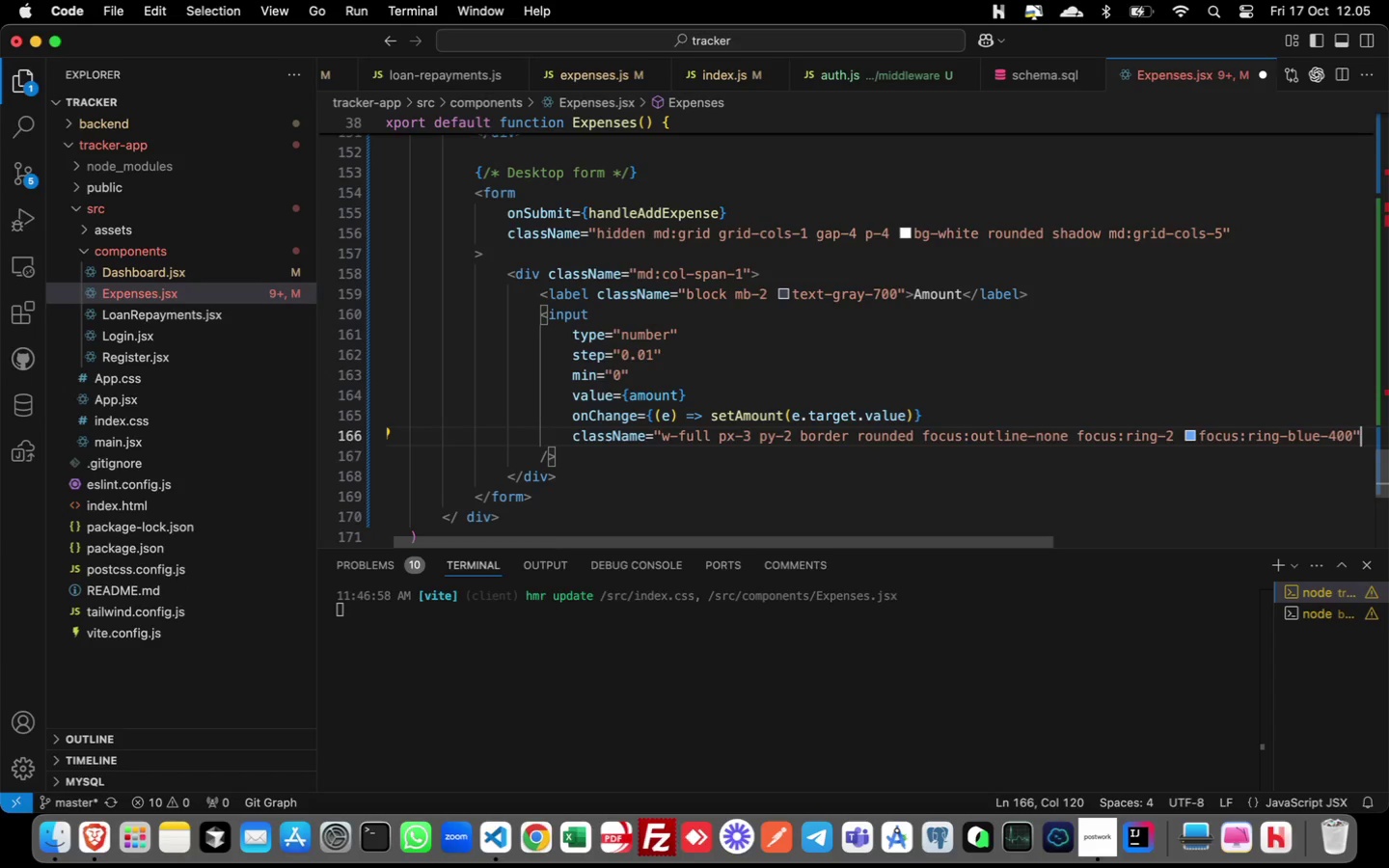 
key(ArrowRight)
 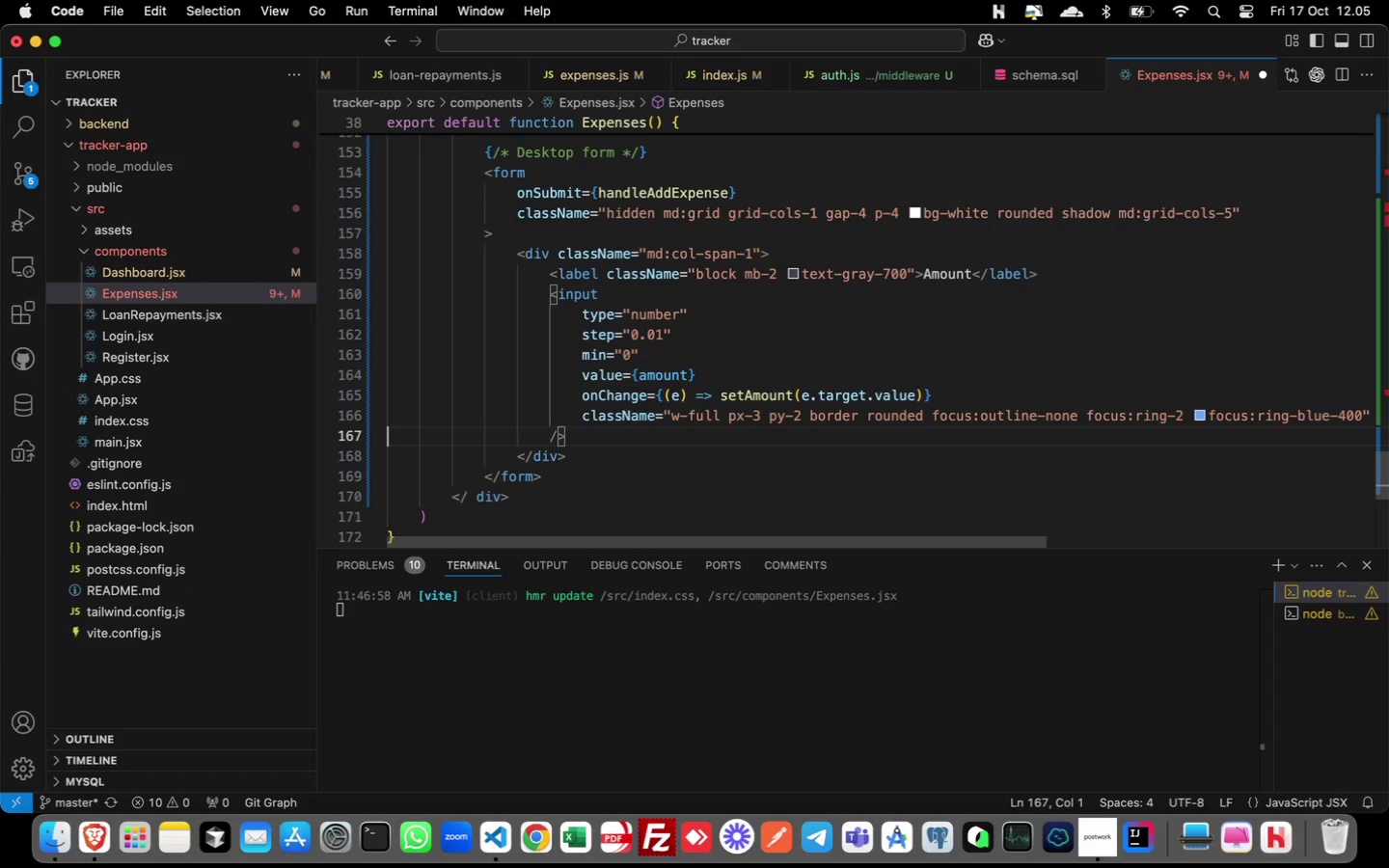 
key(ArrowLeft)
 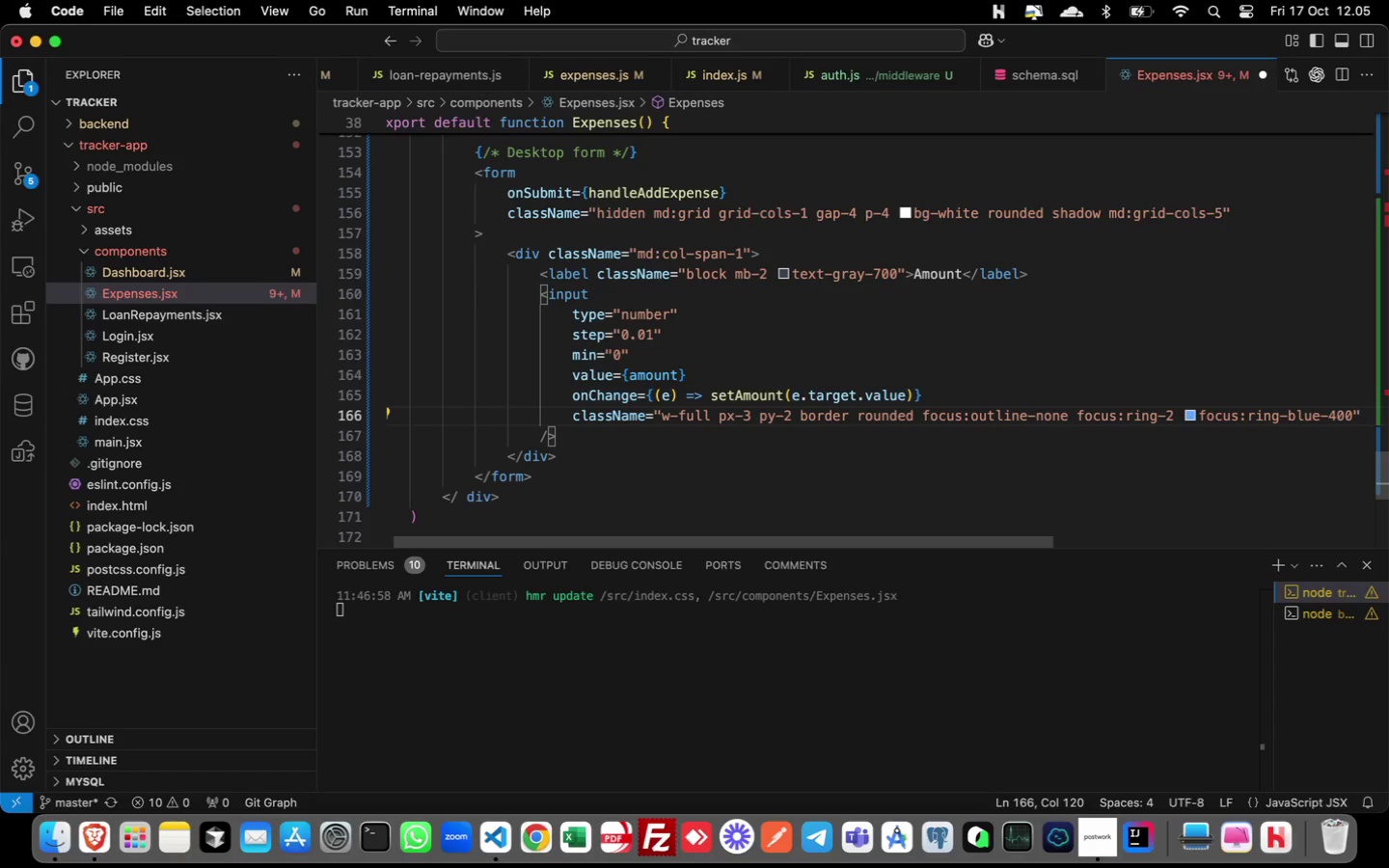 
key(Enter)
 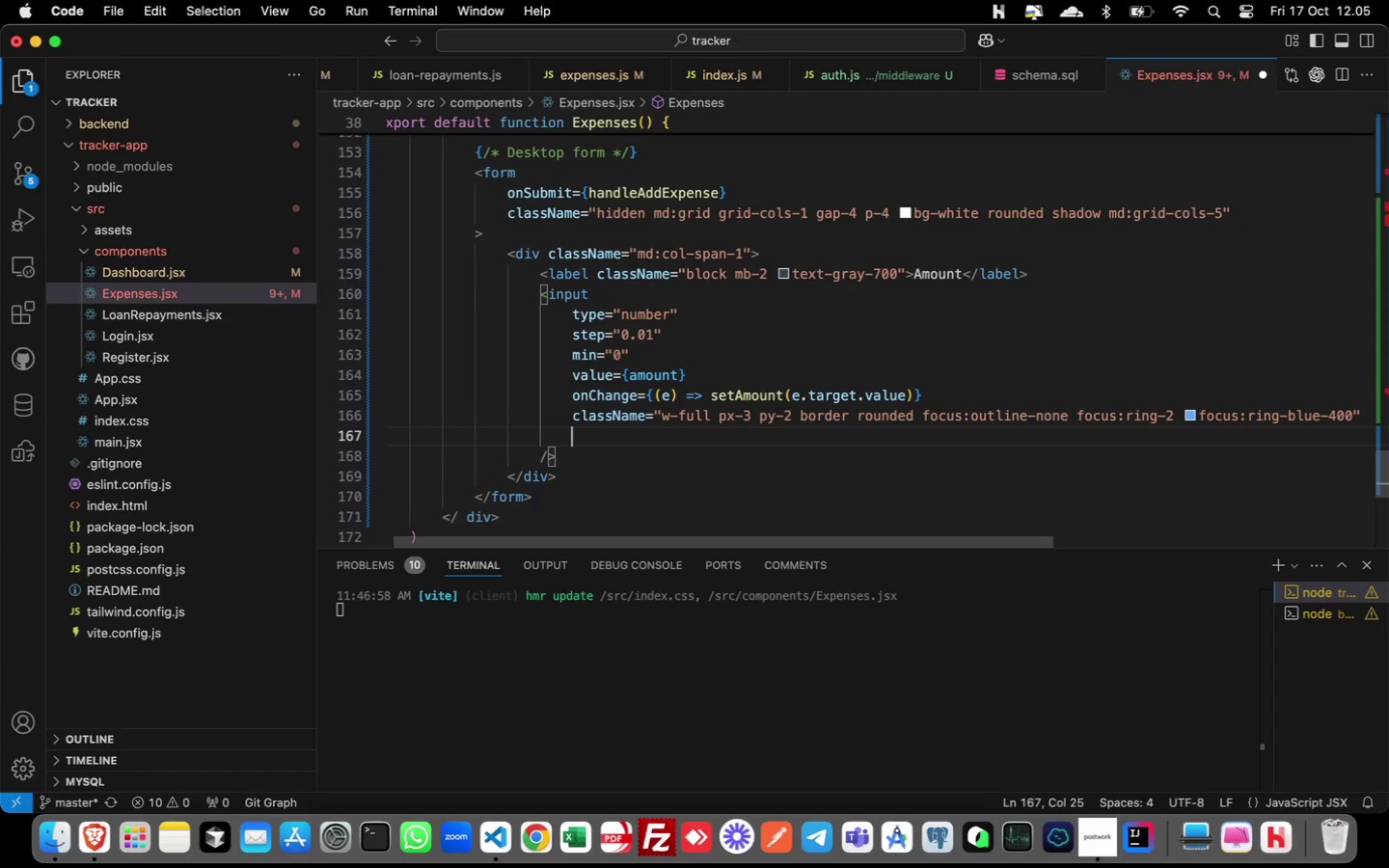 
type(plce)
 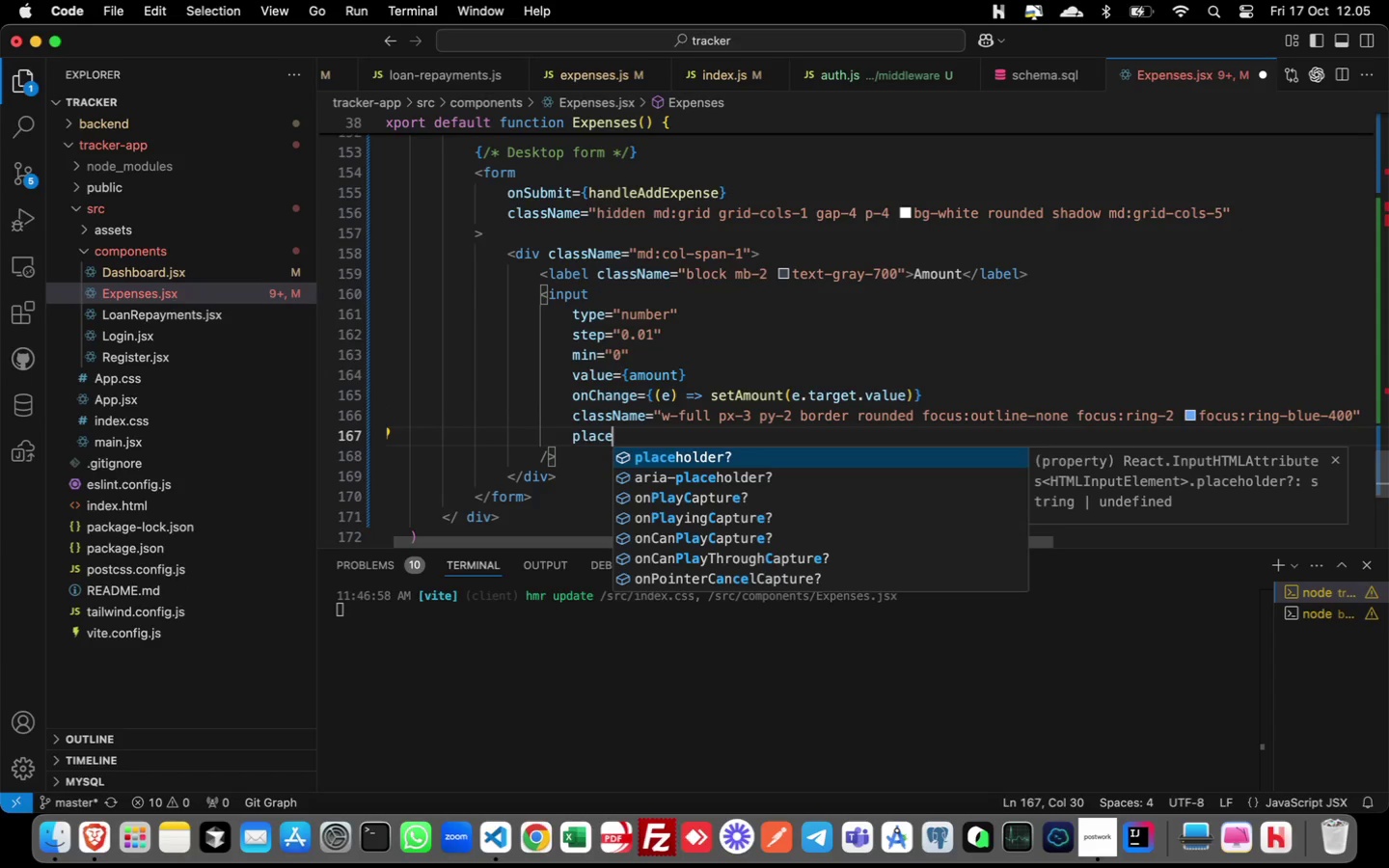 
hold_key(key=A, duration=0.31)
 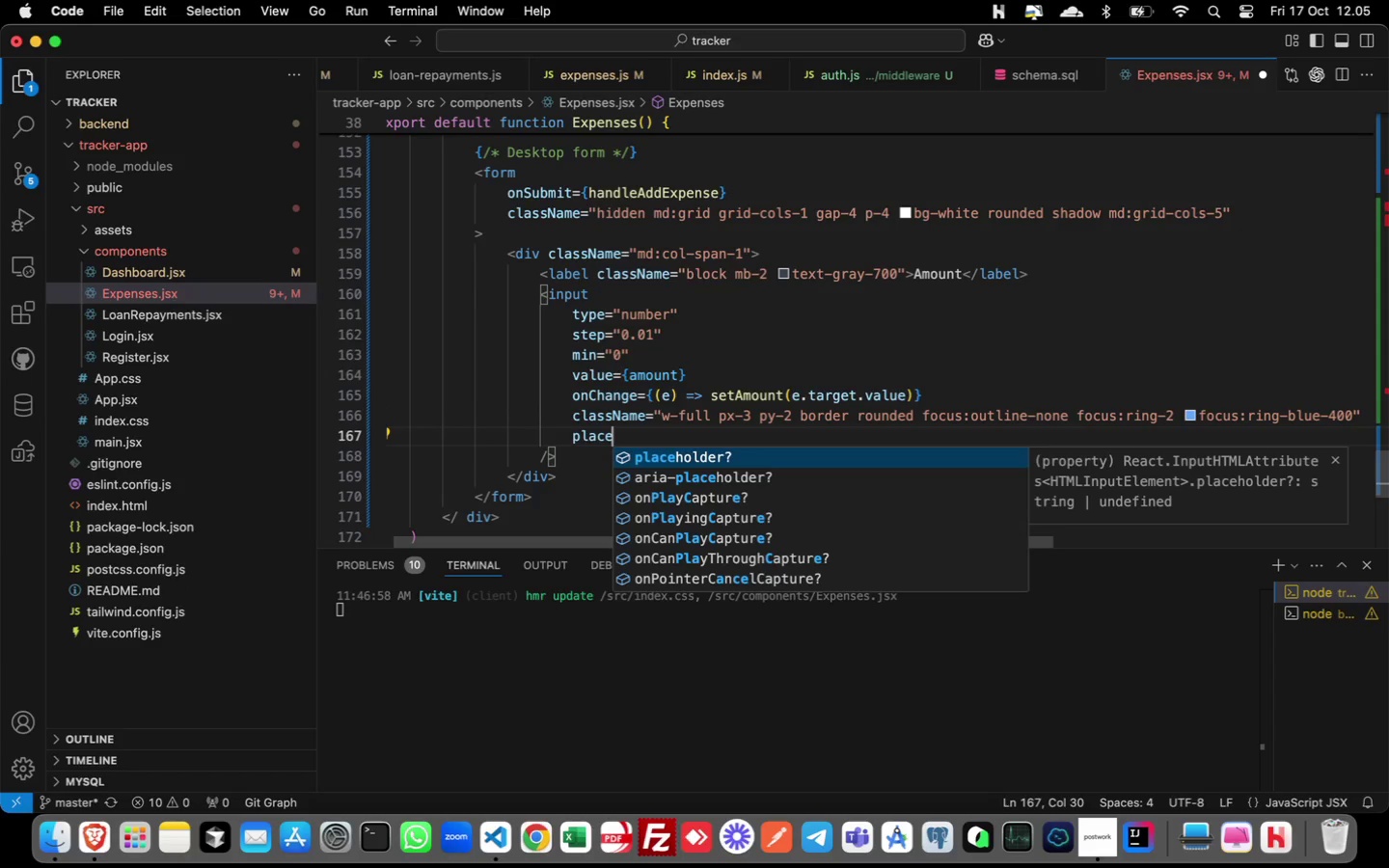 
key(Enter)
 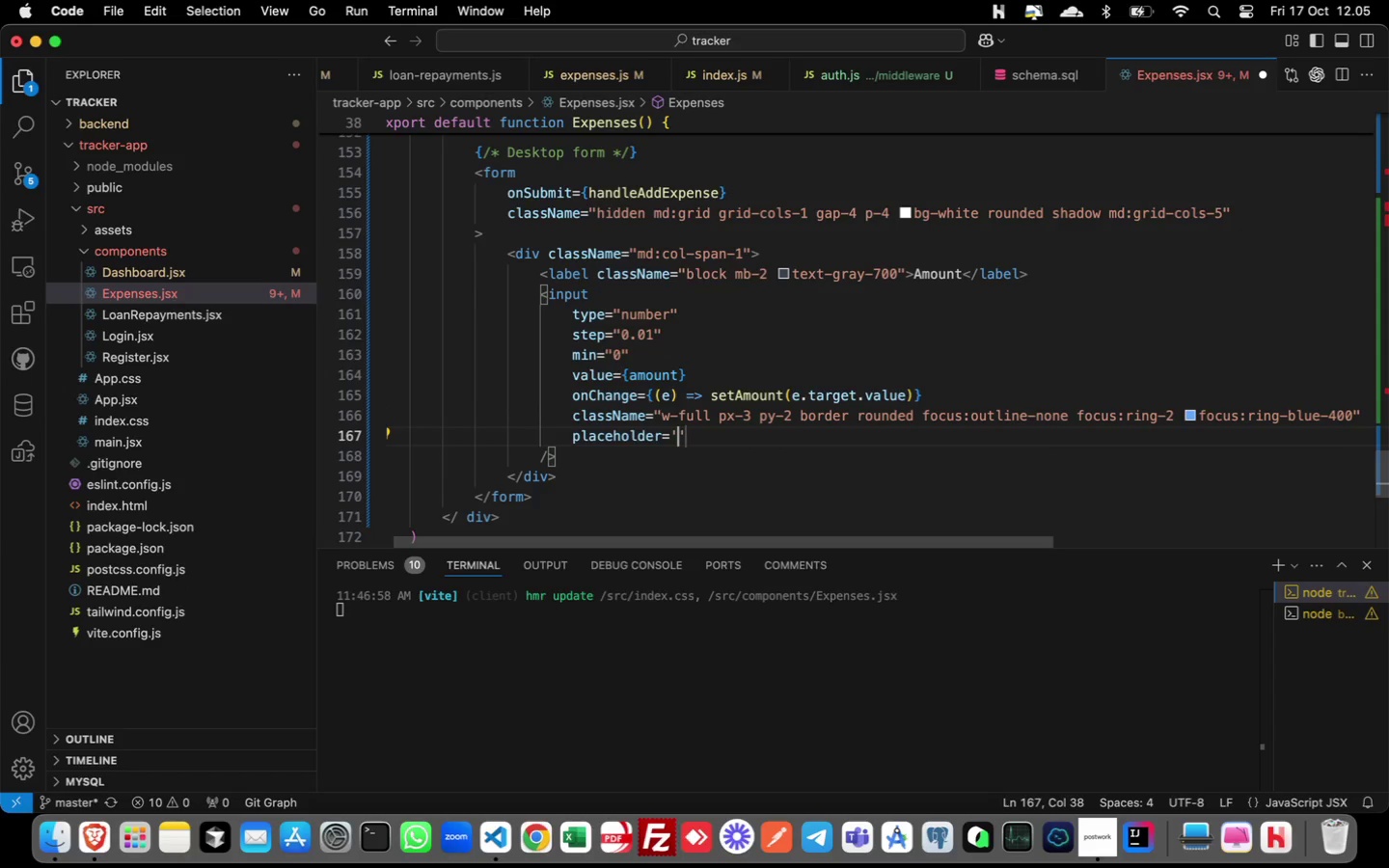 
key(ArrowLeft)
 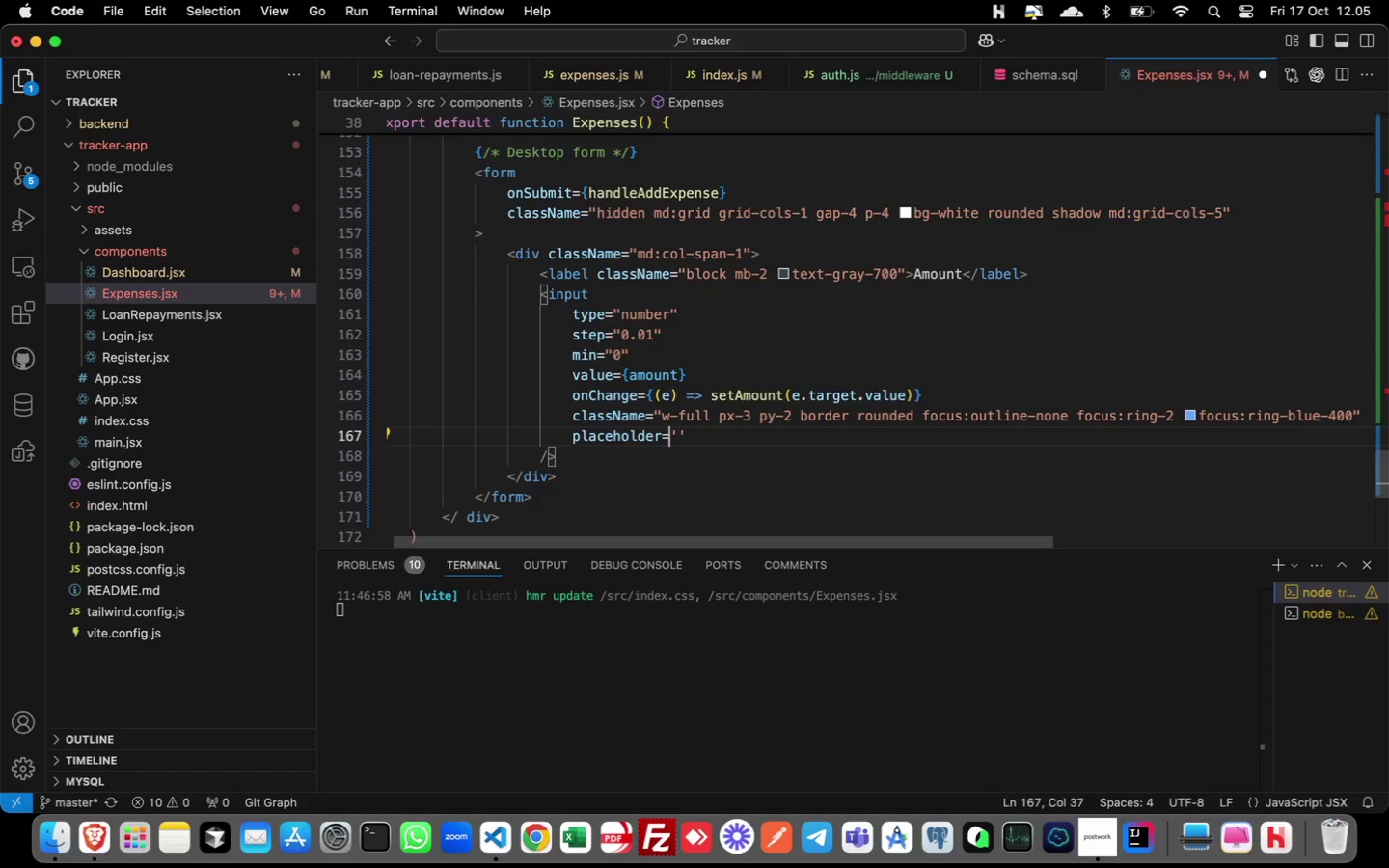 
key(Shift+ShiftLeft)
 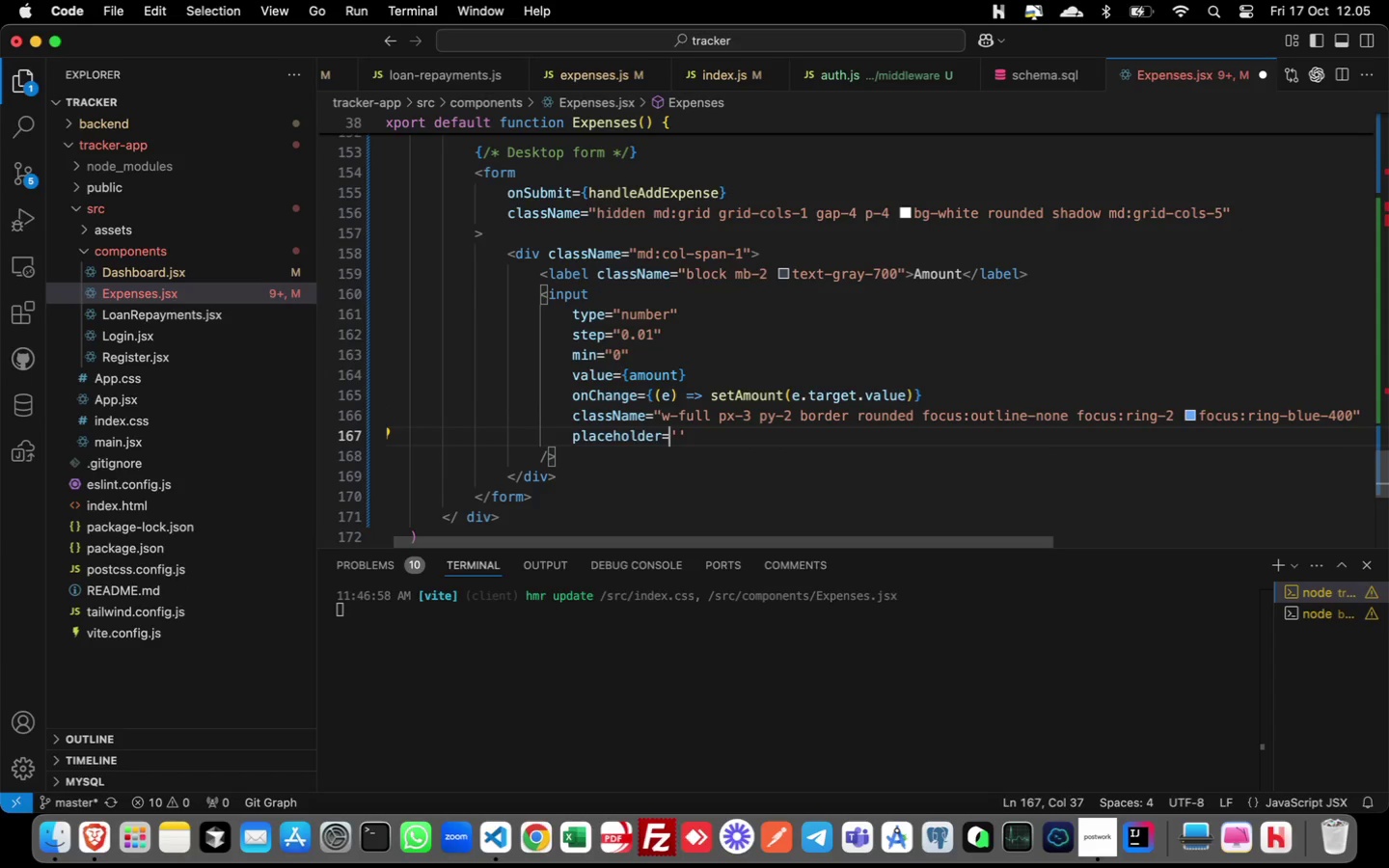 
key(Shift+ArrowRight)
 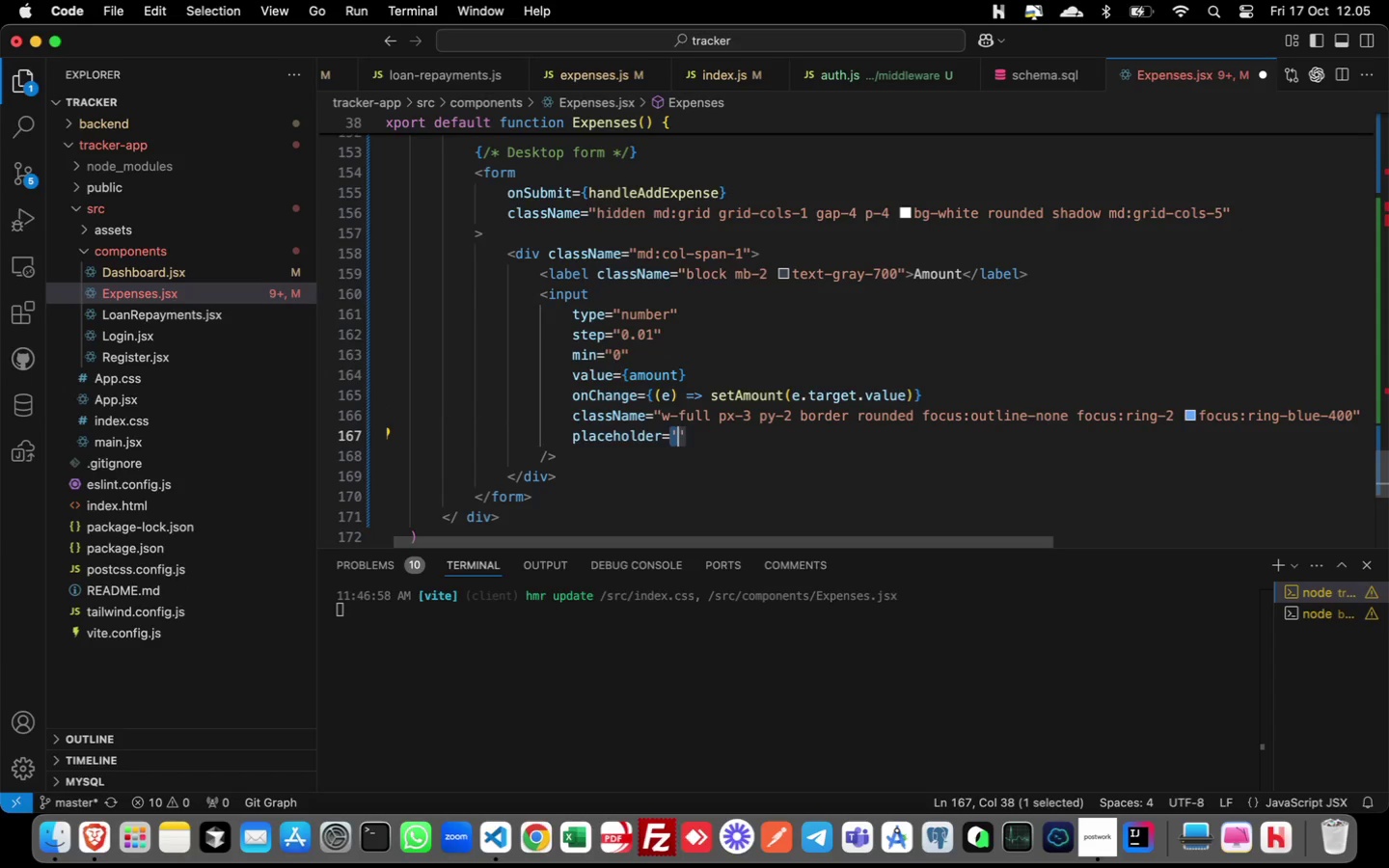 
key(Shift+ArrowRight)
 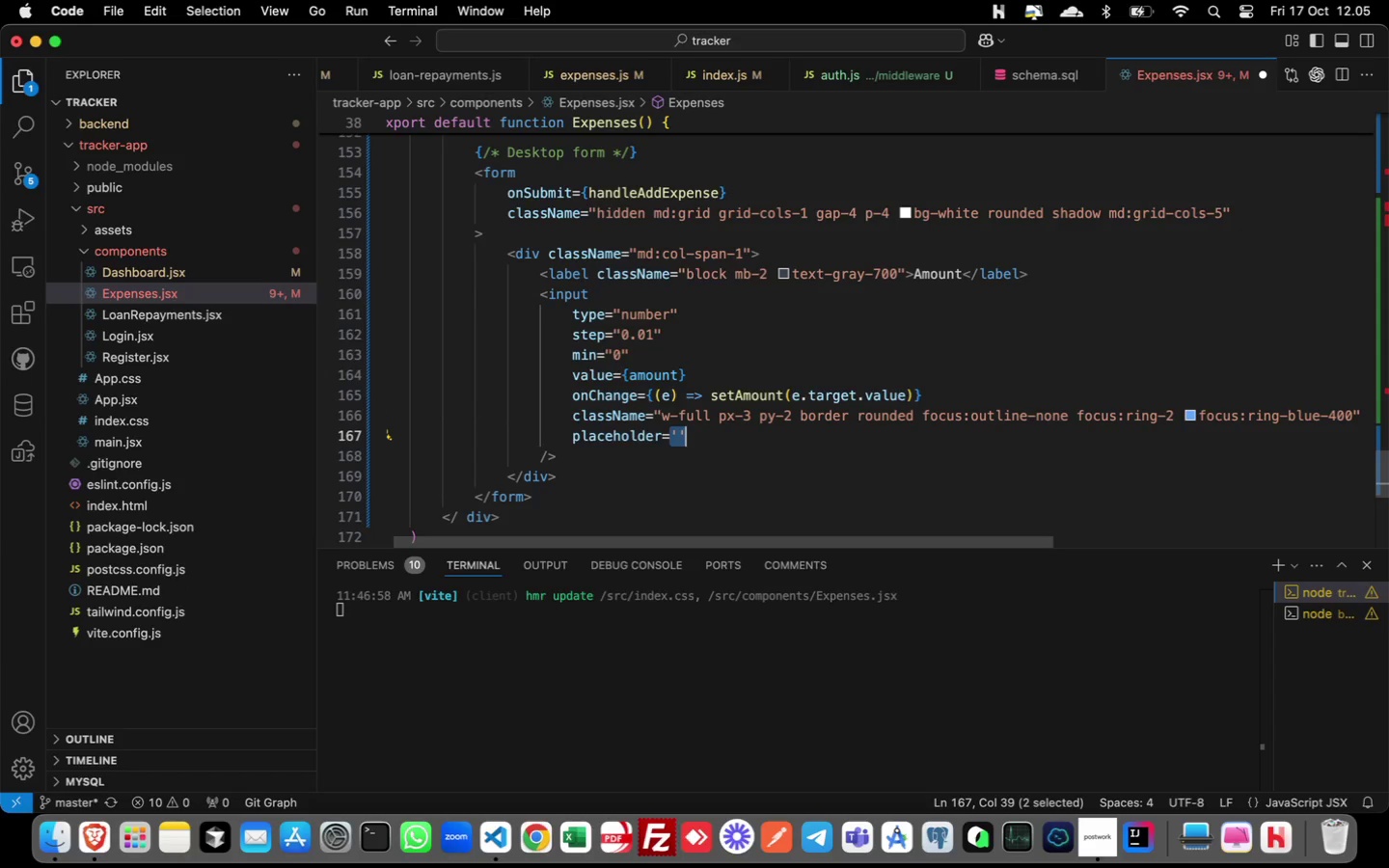 
type("0.00)
 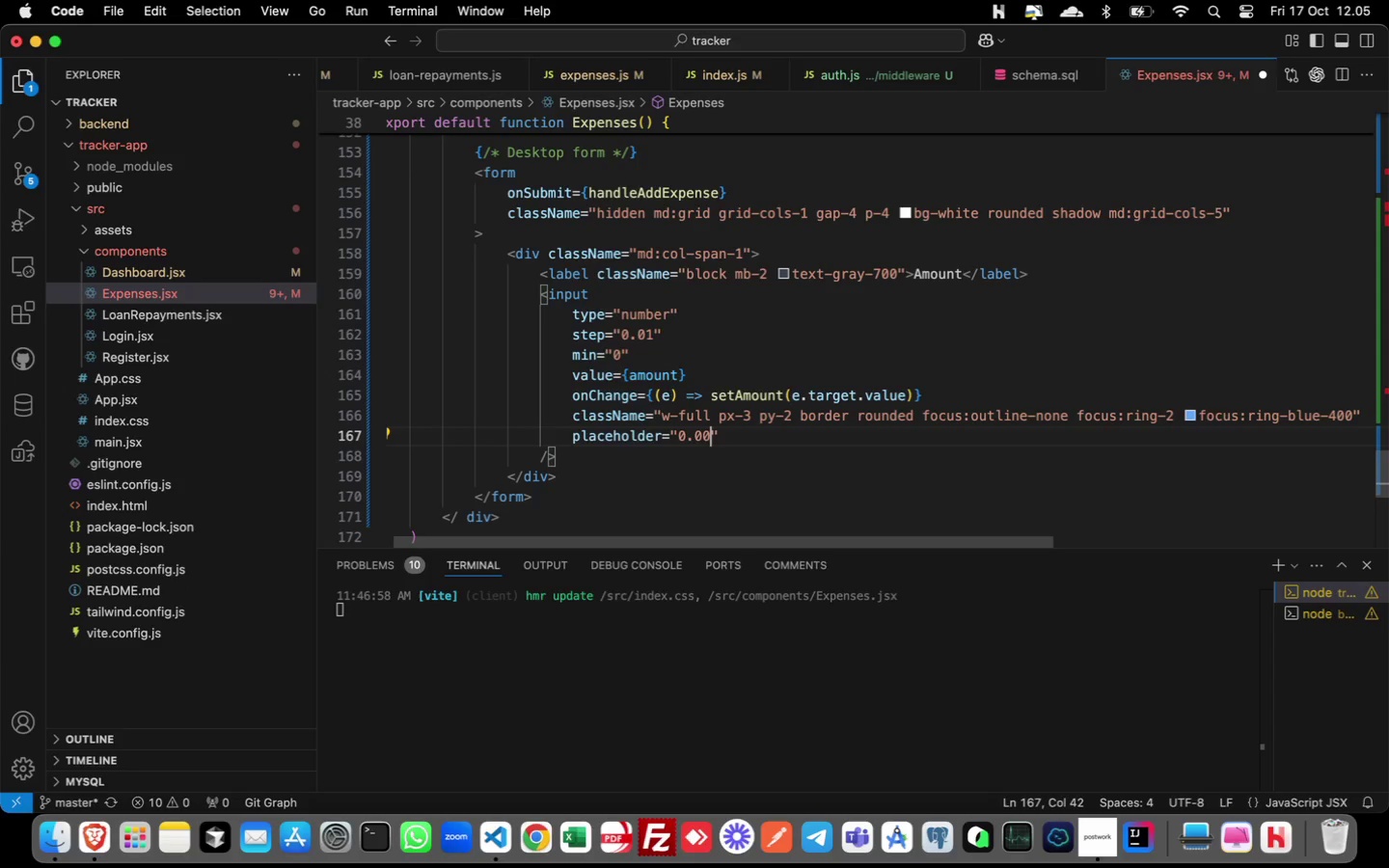 
key(ArrowRight)
 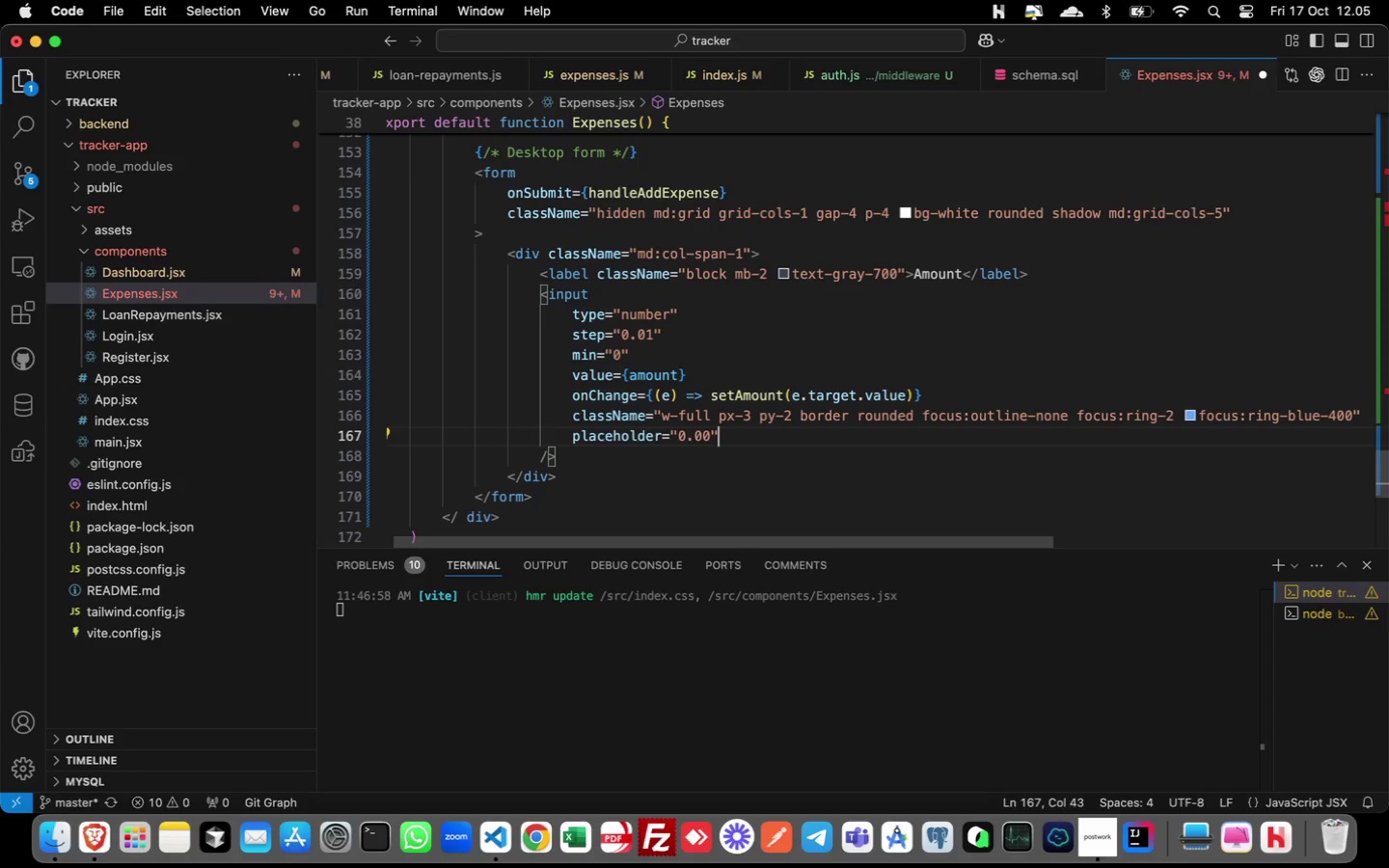 
key(Enter)
 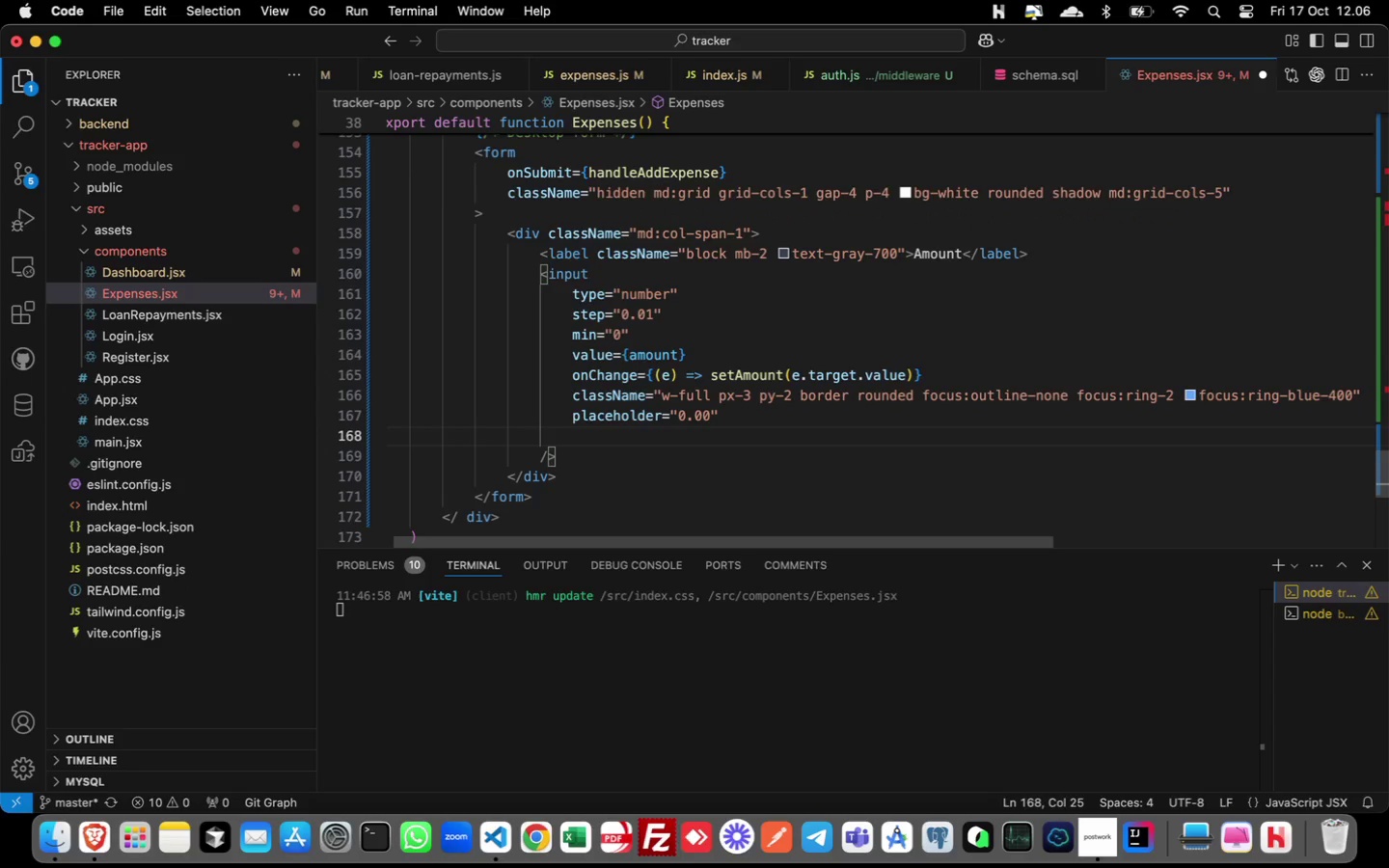 
type(required)
 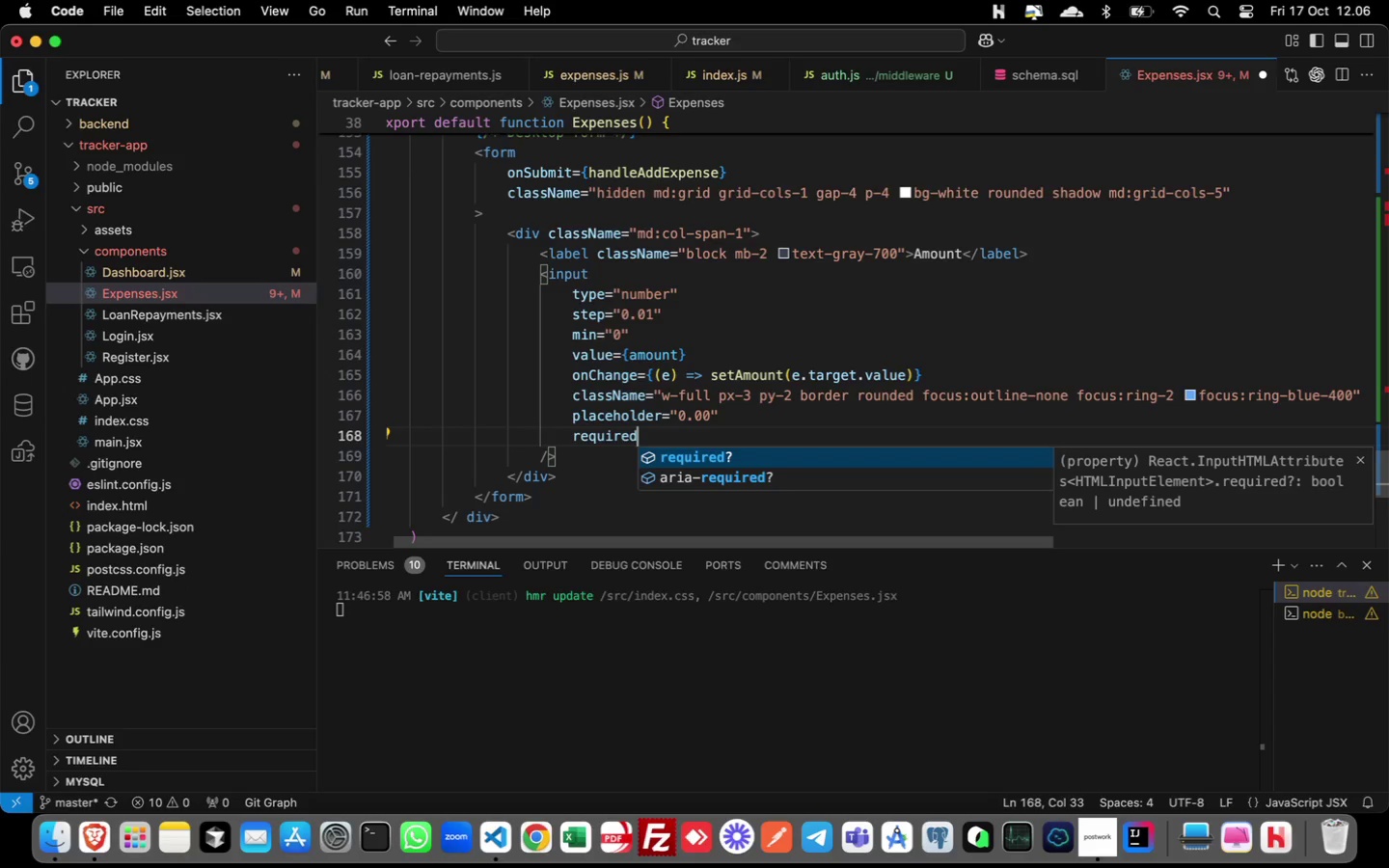 
wait(13.27)
 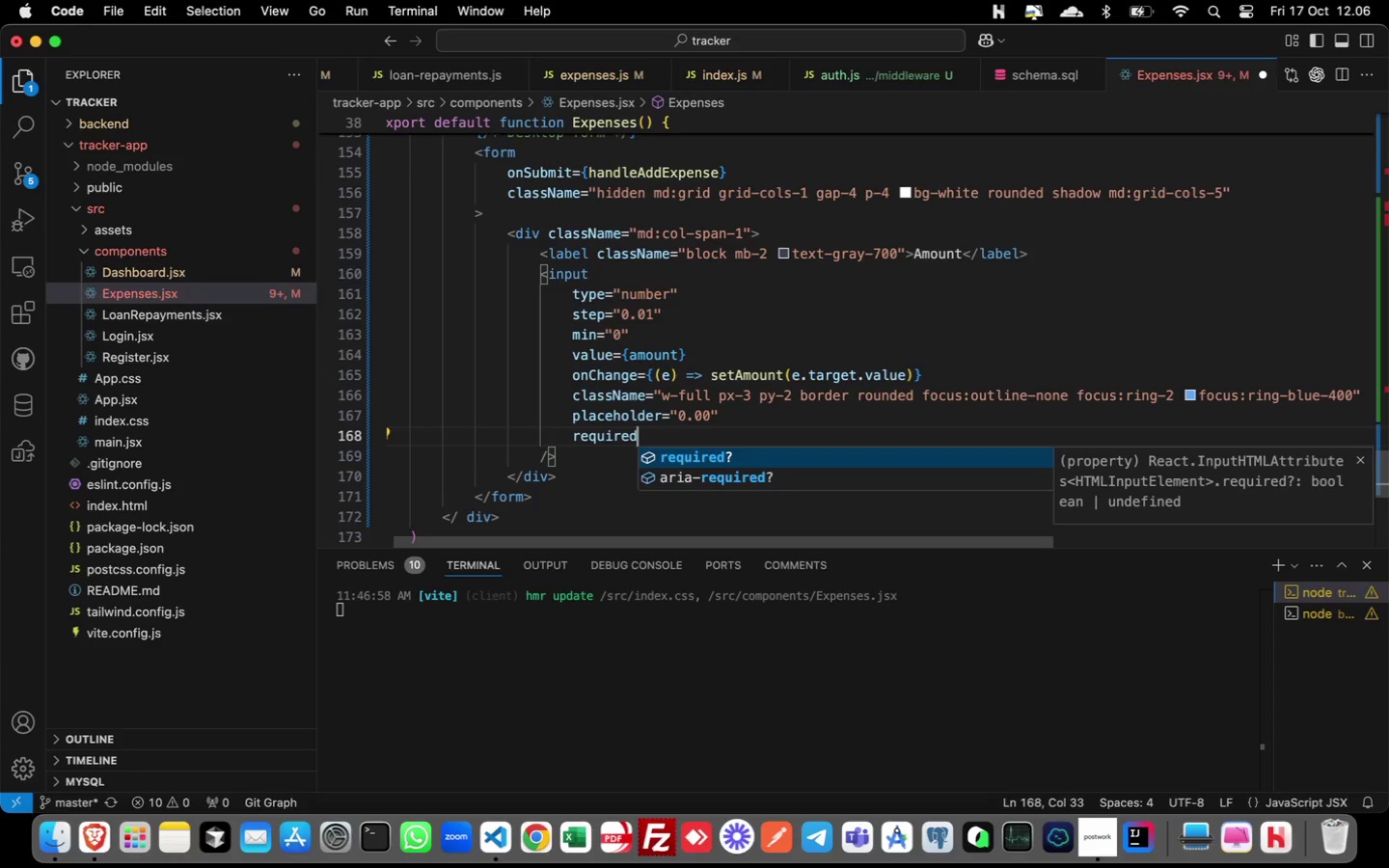 
right_click([545, 463])
 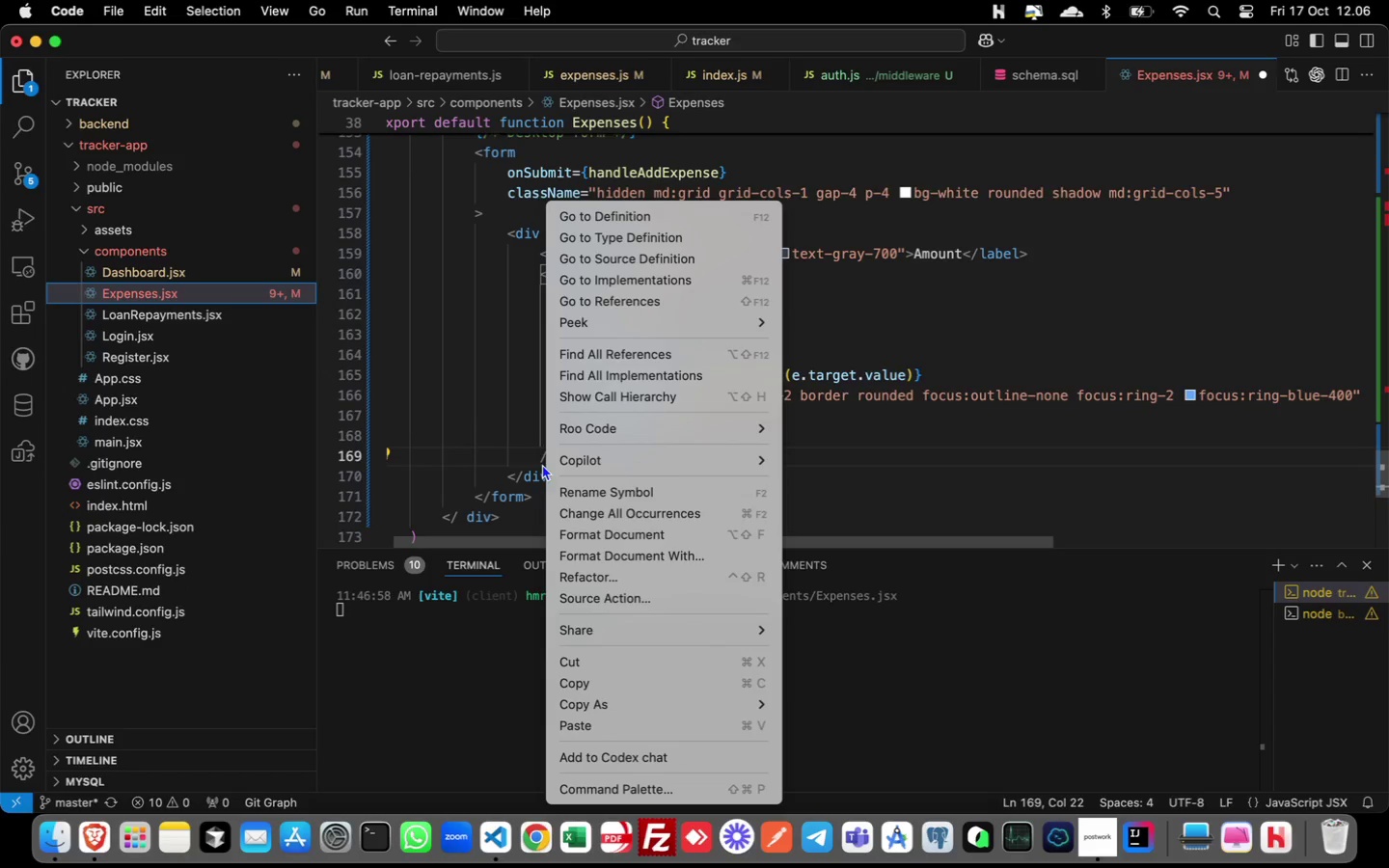 
key(Escape)
 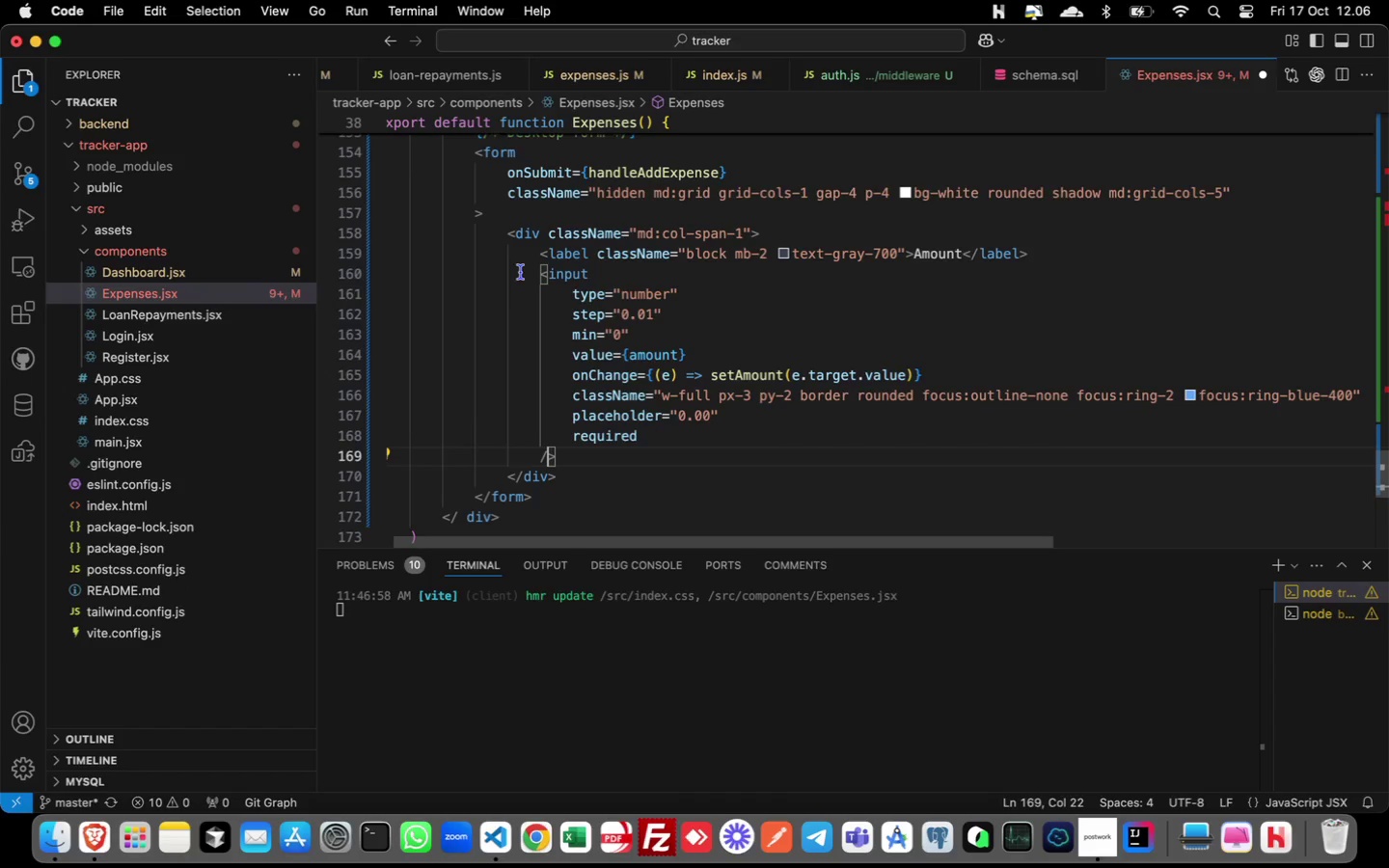 
left_click_drag(start_coordinate=[505, 236], to_coordinate=[581, 471])
 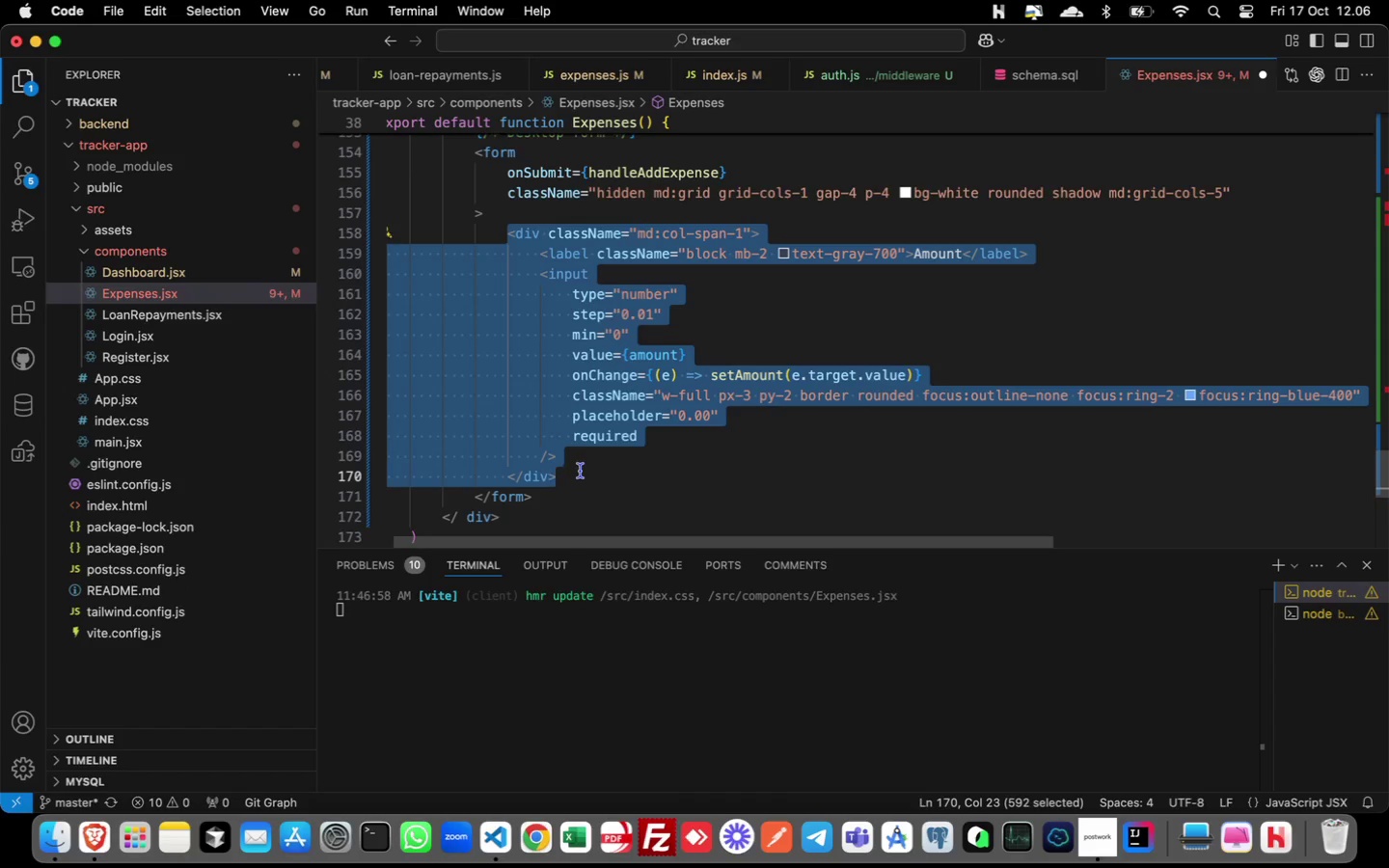 
key(Meta+C)
 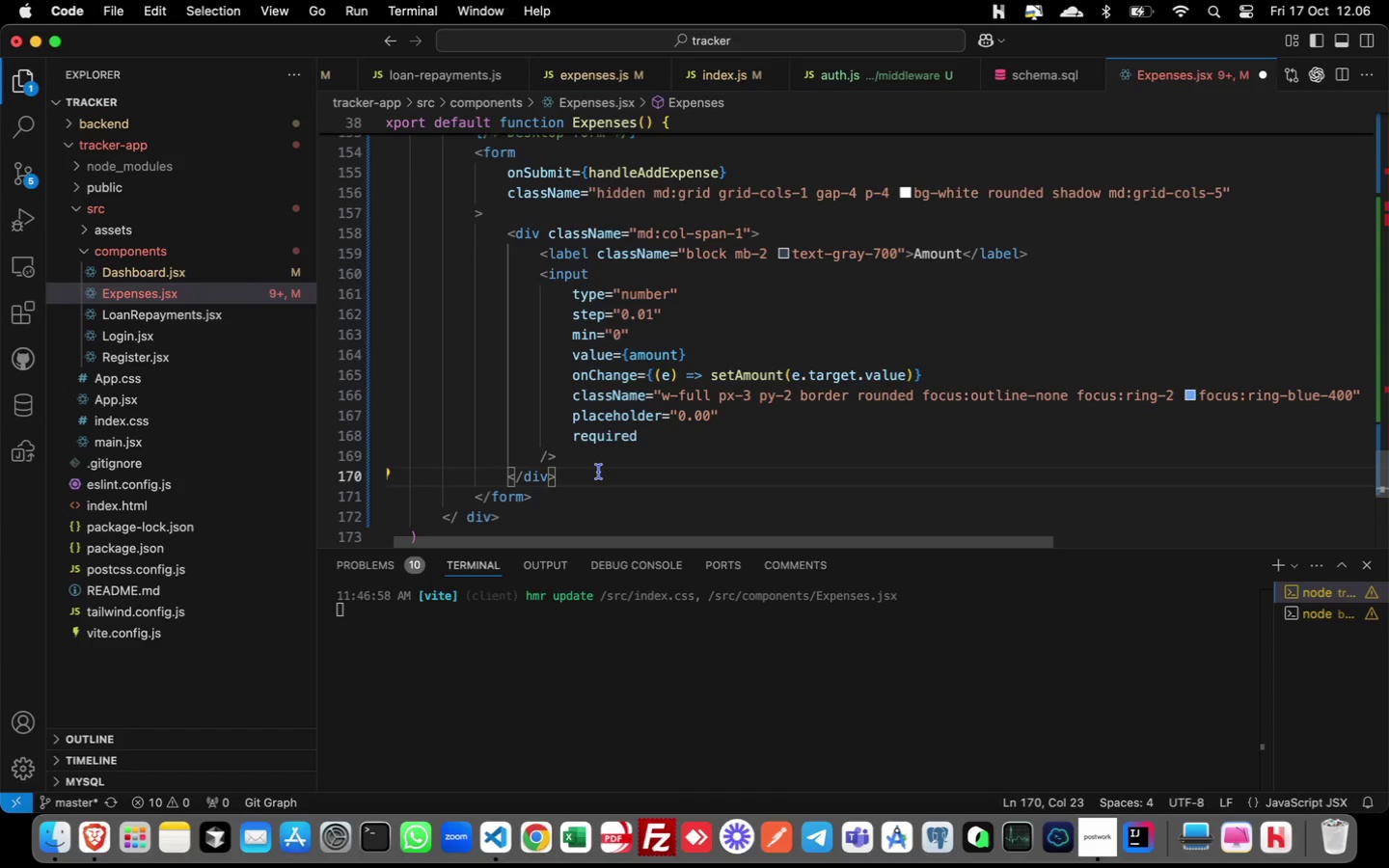 
key(Enter)
 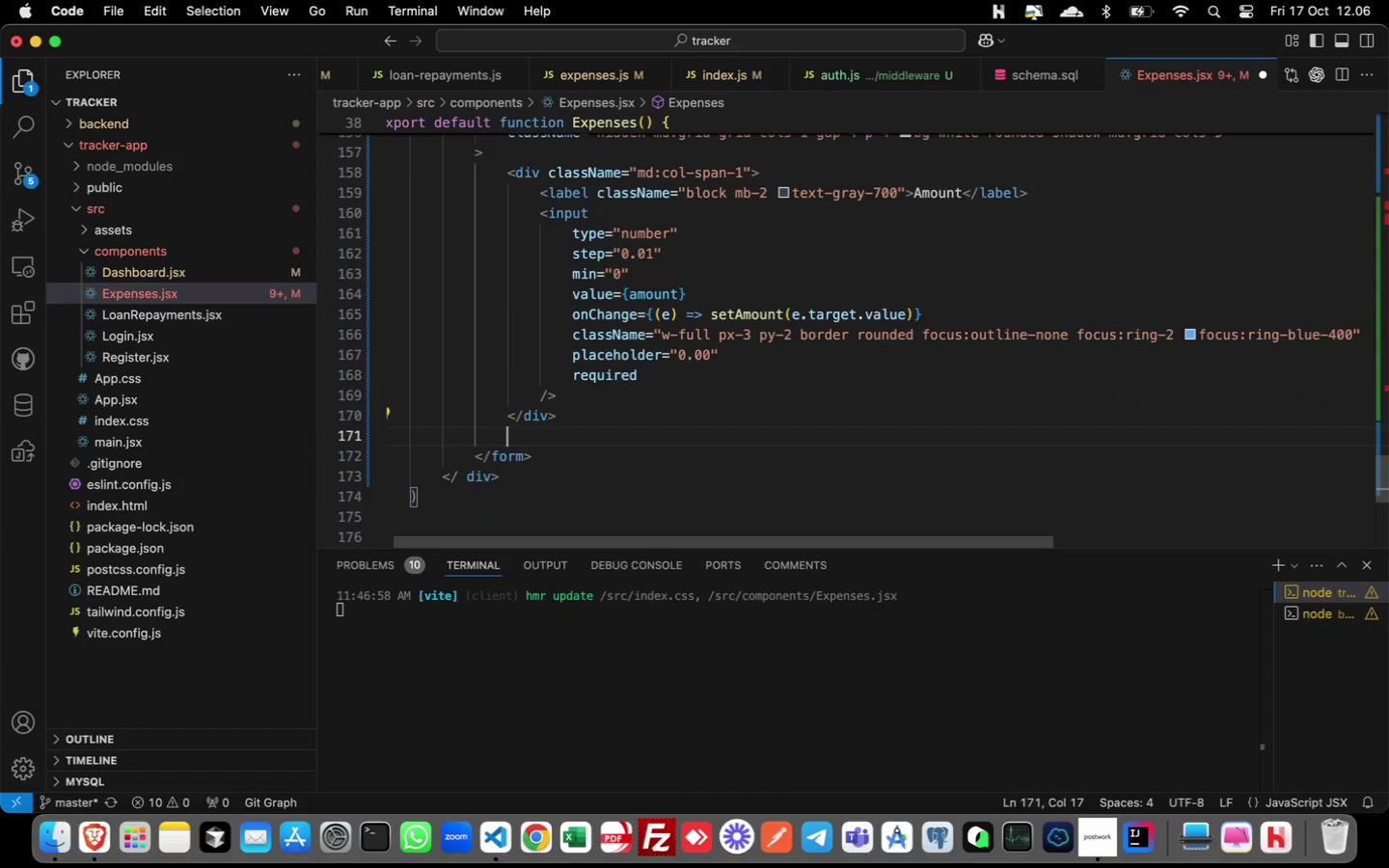 
key(Enter)
 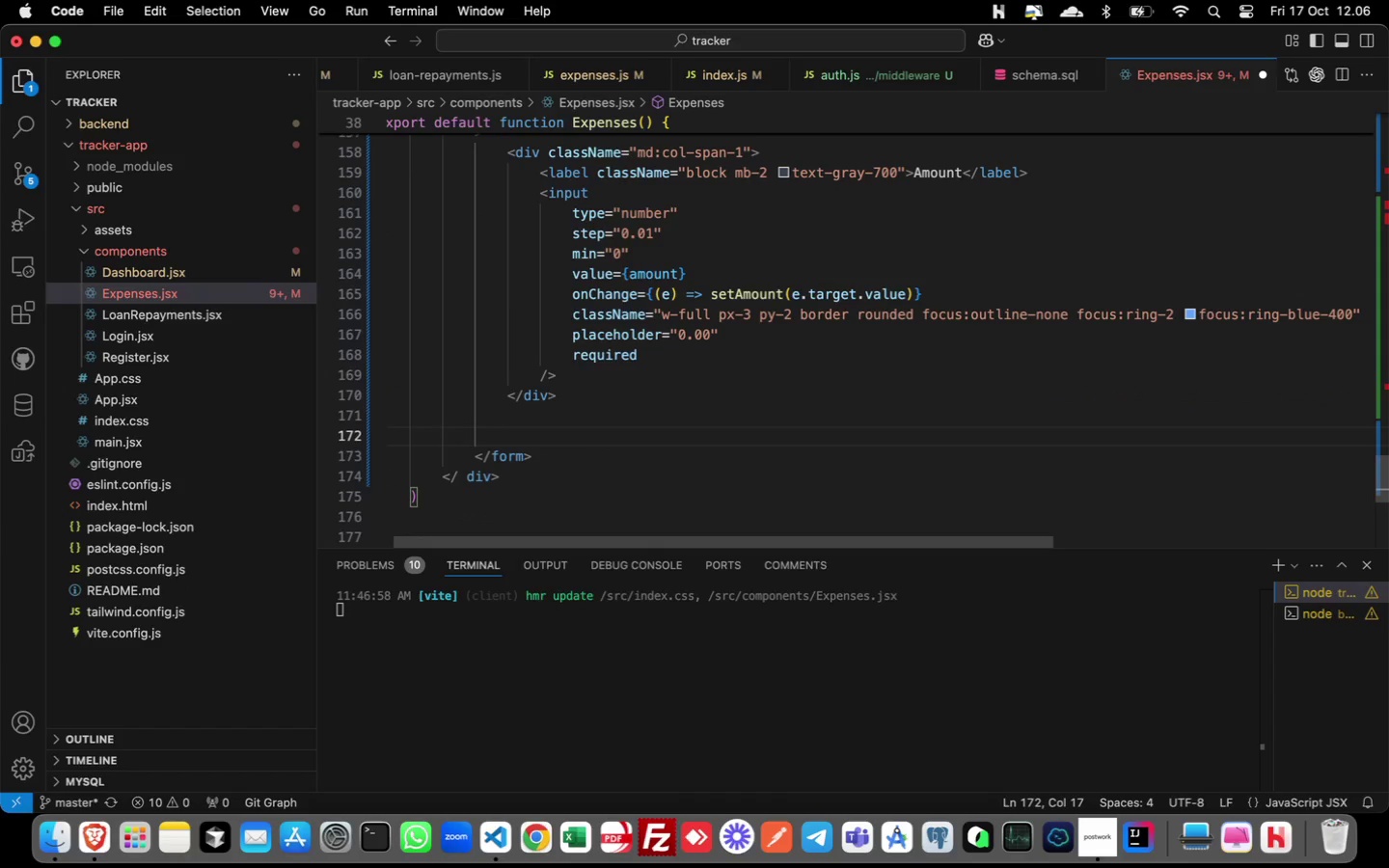 
hold_key(key=CommandLeft, duration=0.63)
 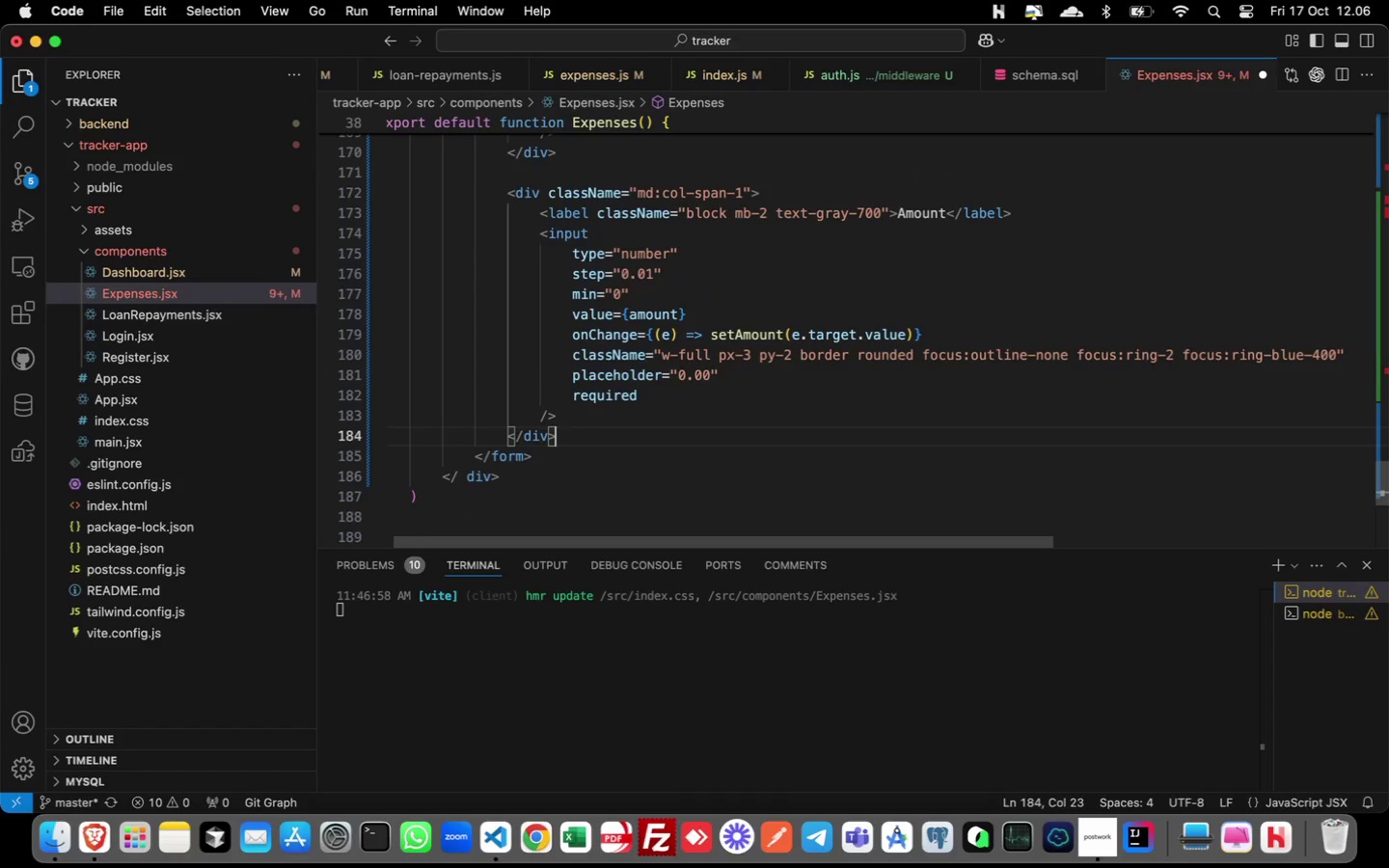 
hold_key(key=V, duration=0.34)
 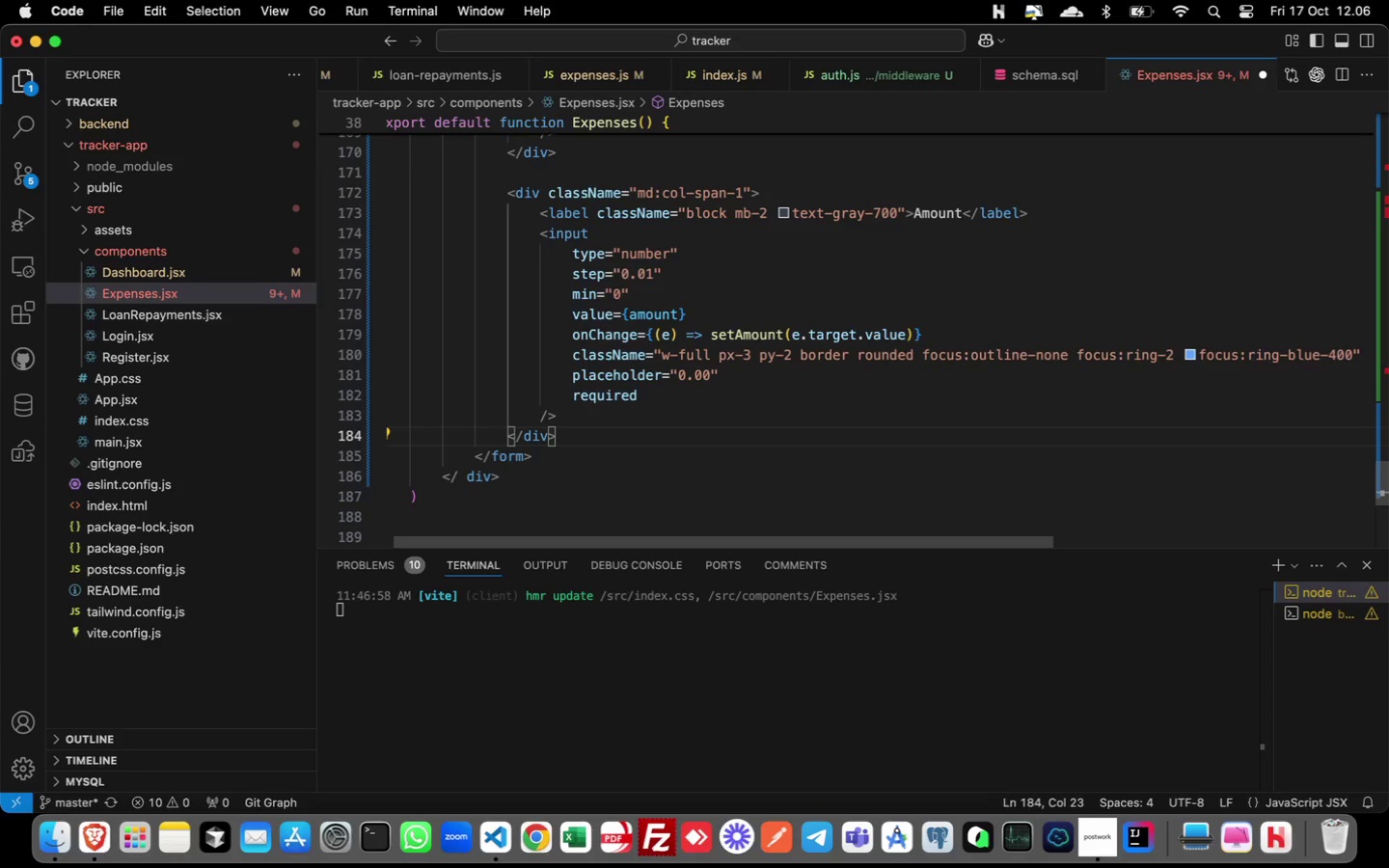 
key(ArrowUp)
 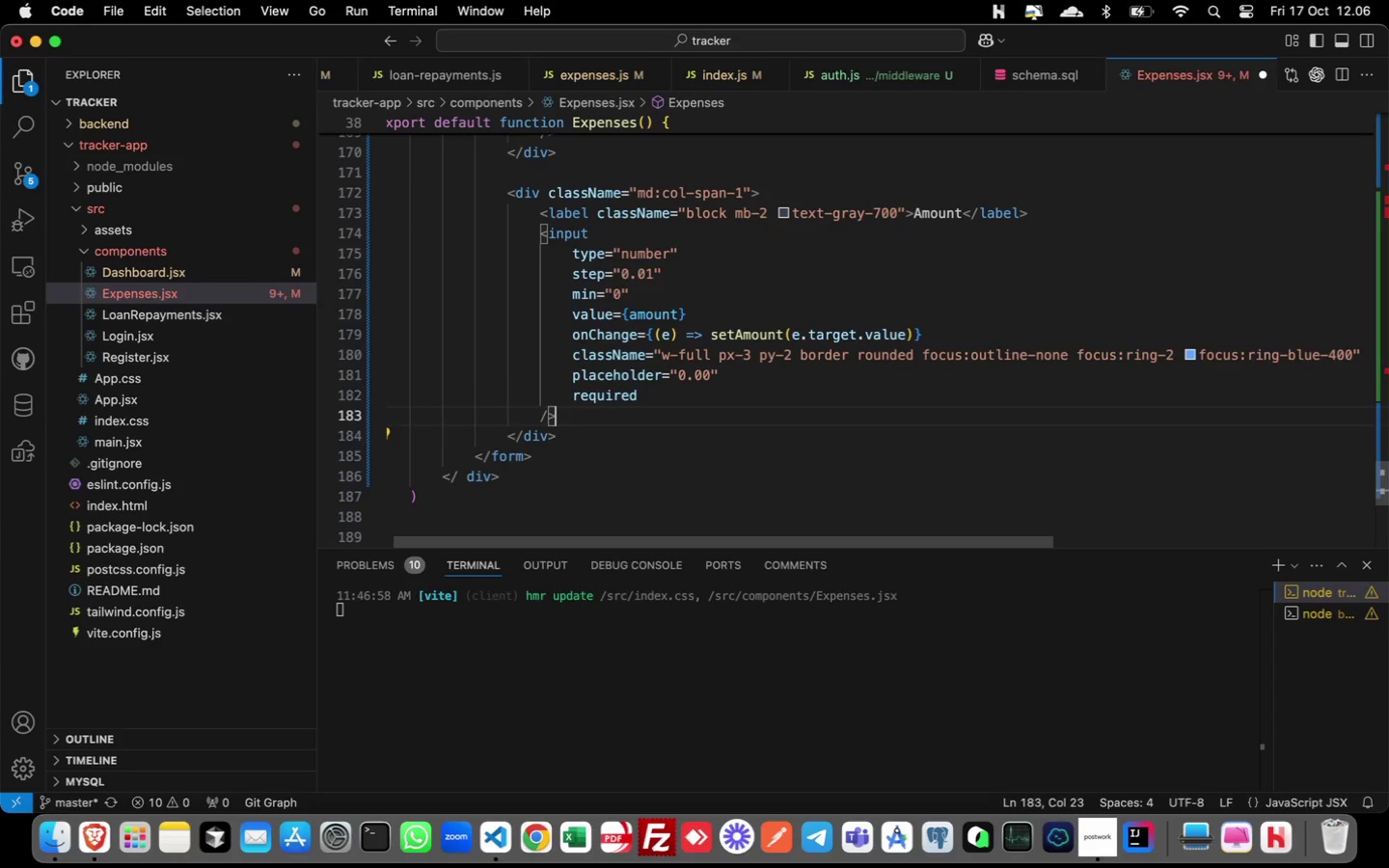 
key(ArrowUp)
 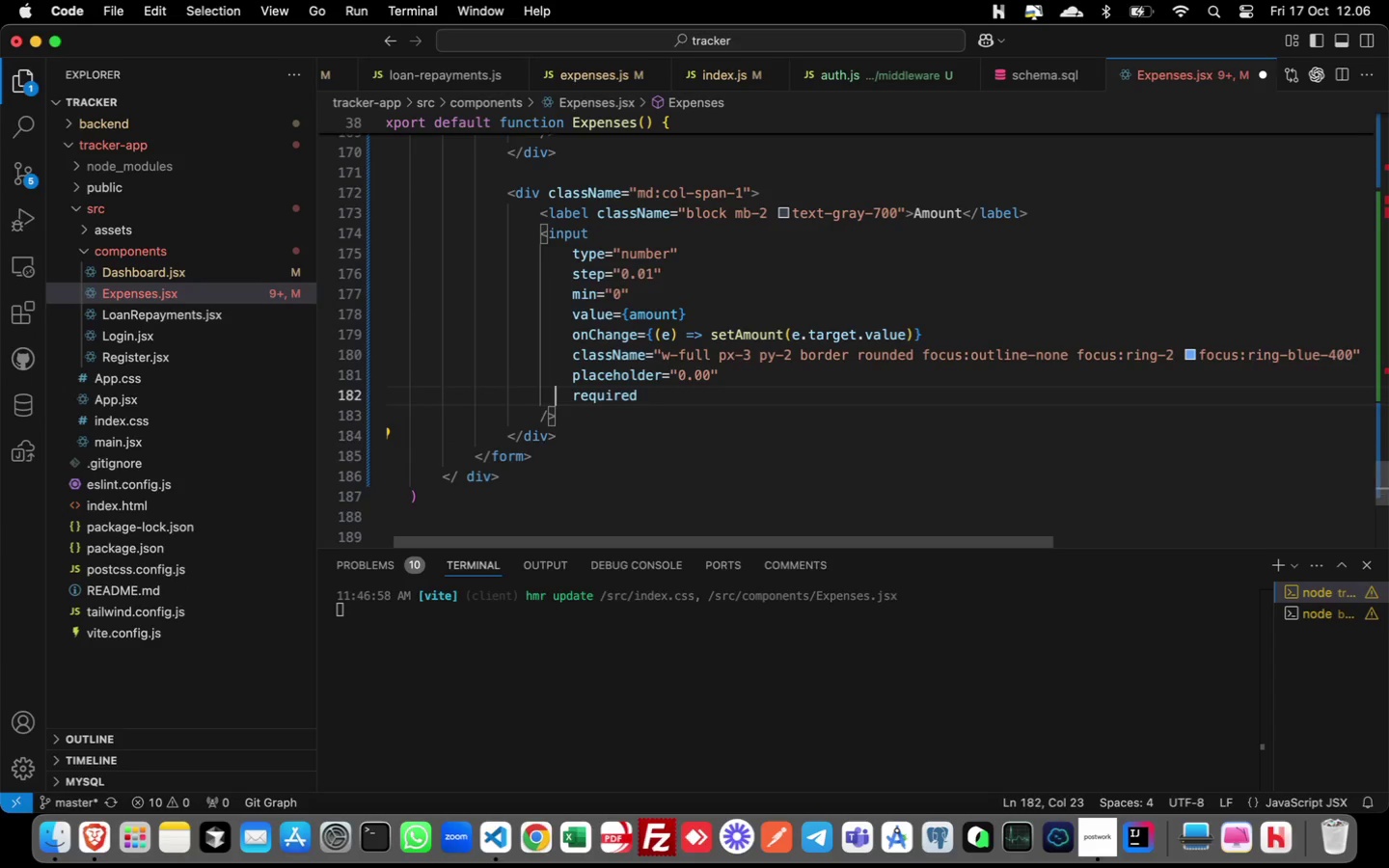 
key(ArrowUp)
 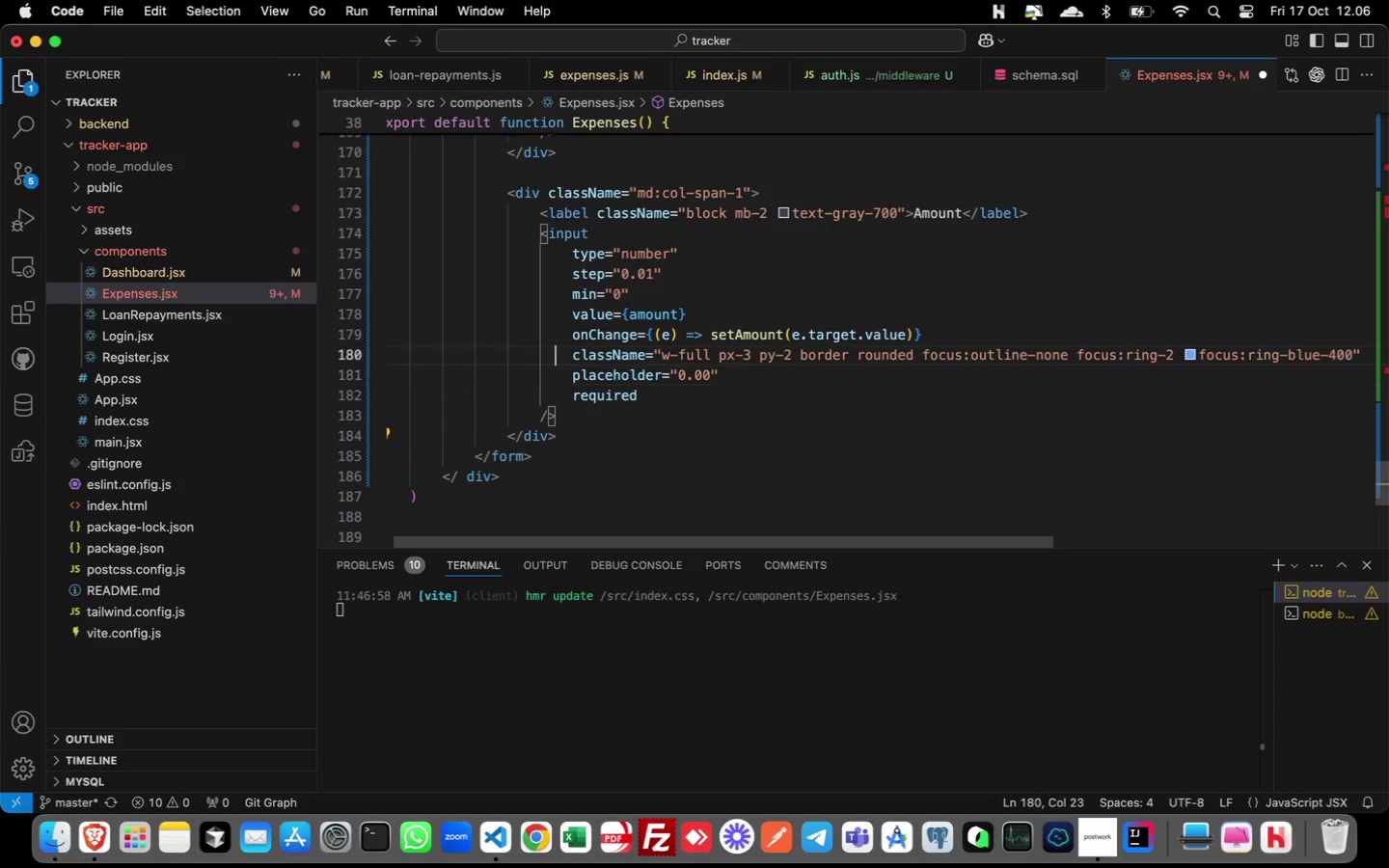 
key(ArrowUp)
 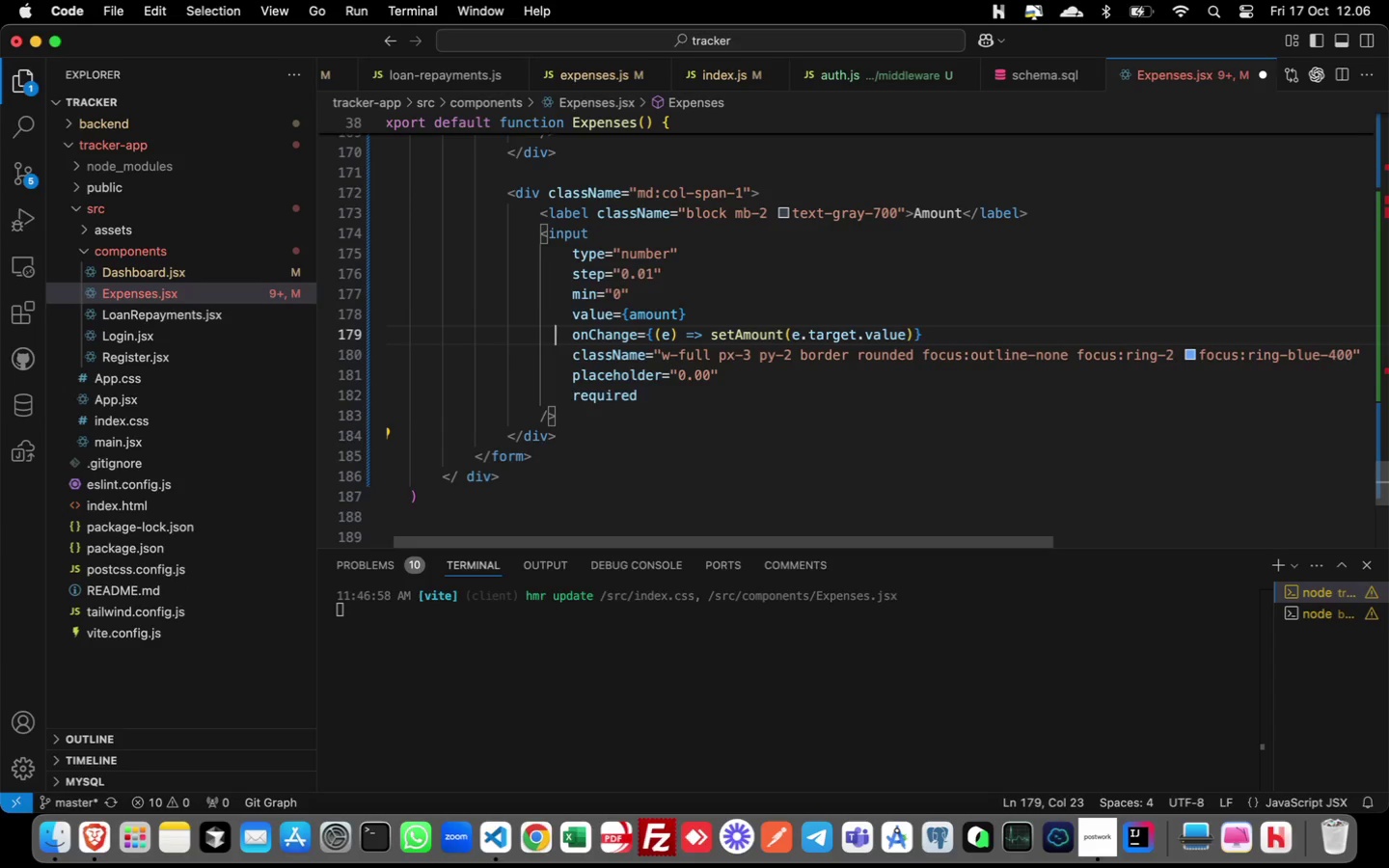 
key(ArrowUp)
 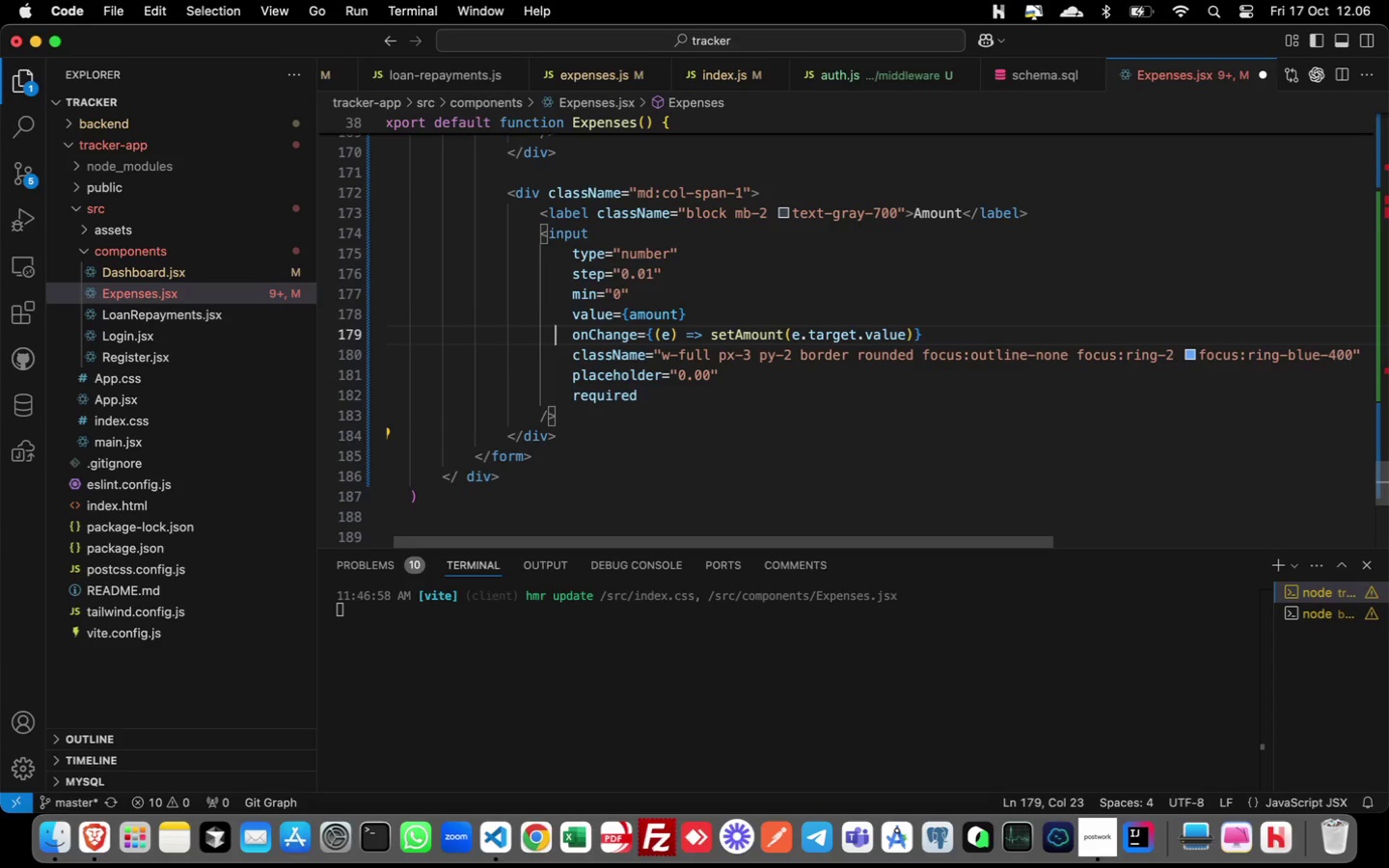 
key(ArrowUp)
 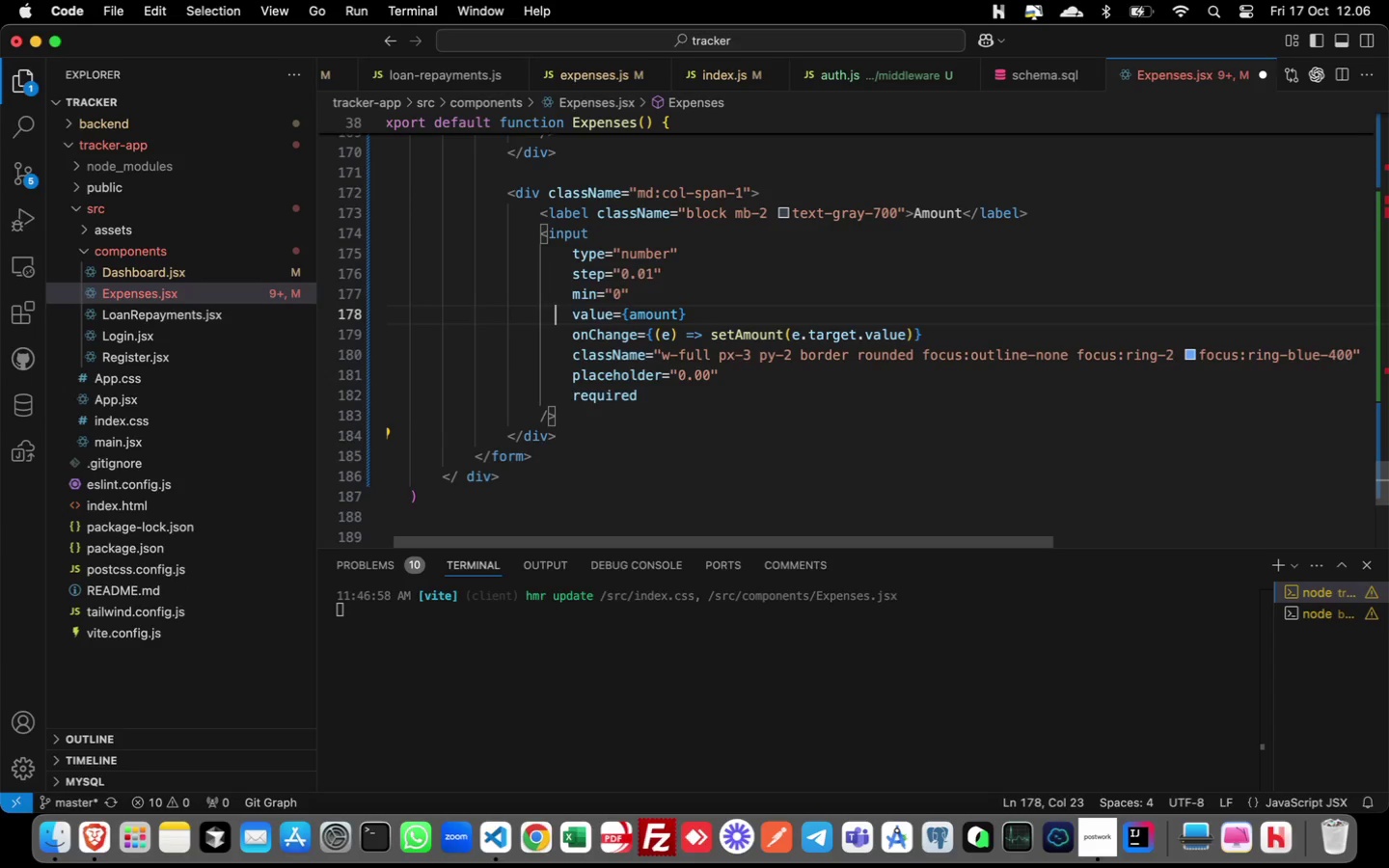 
key(ArrowUp)
 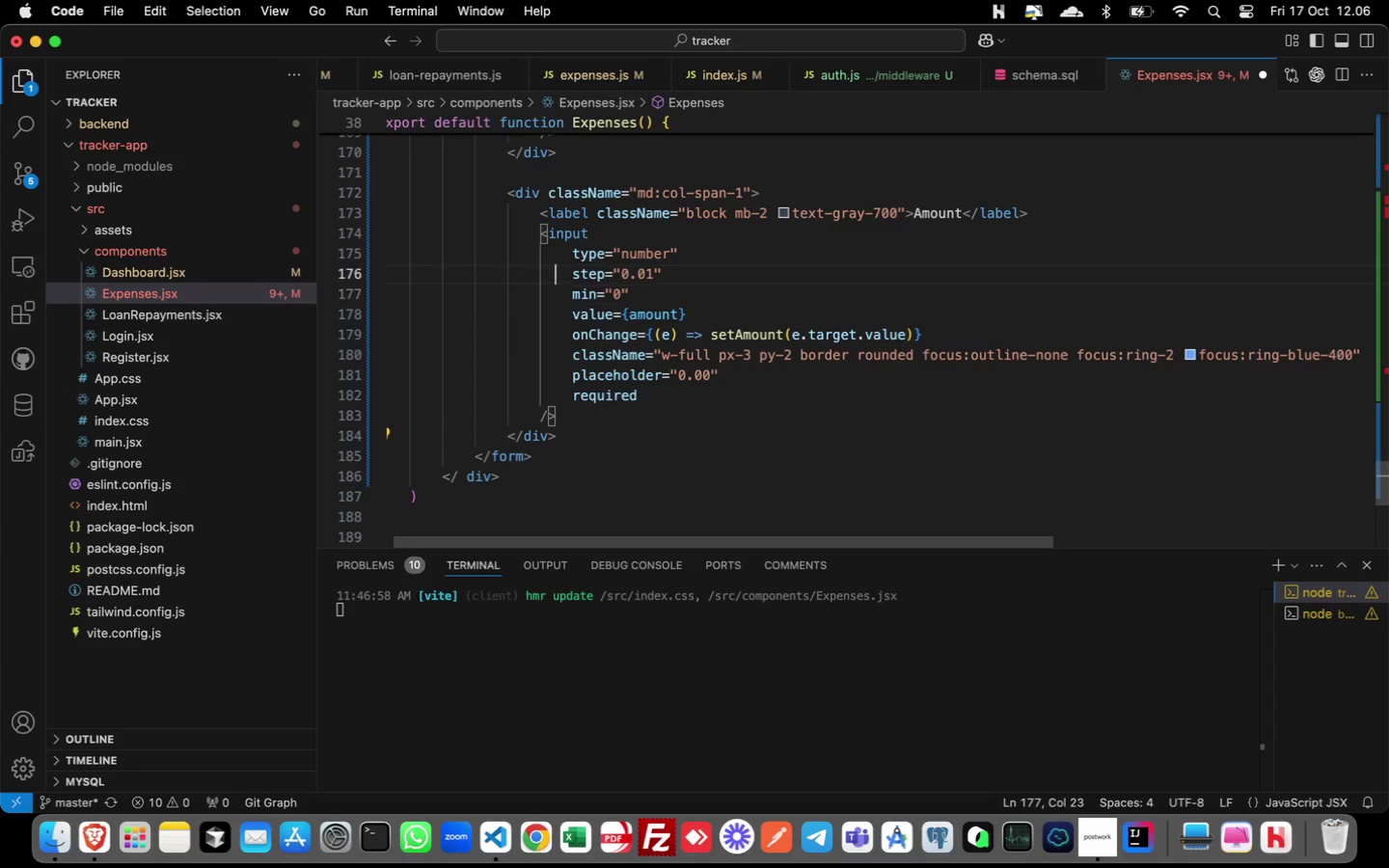 
key(ArrowUp)
 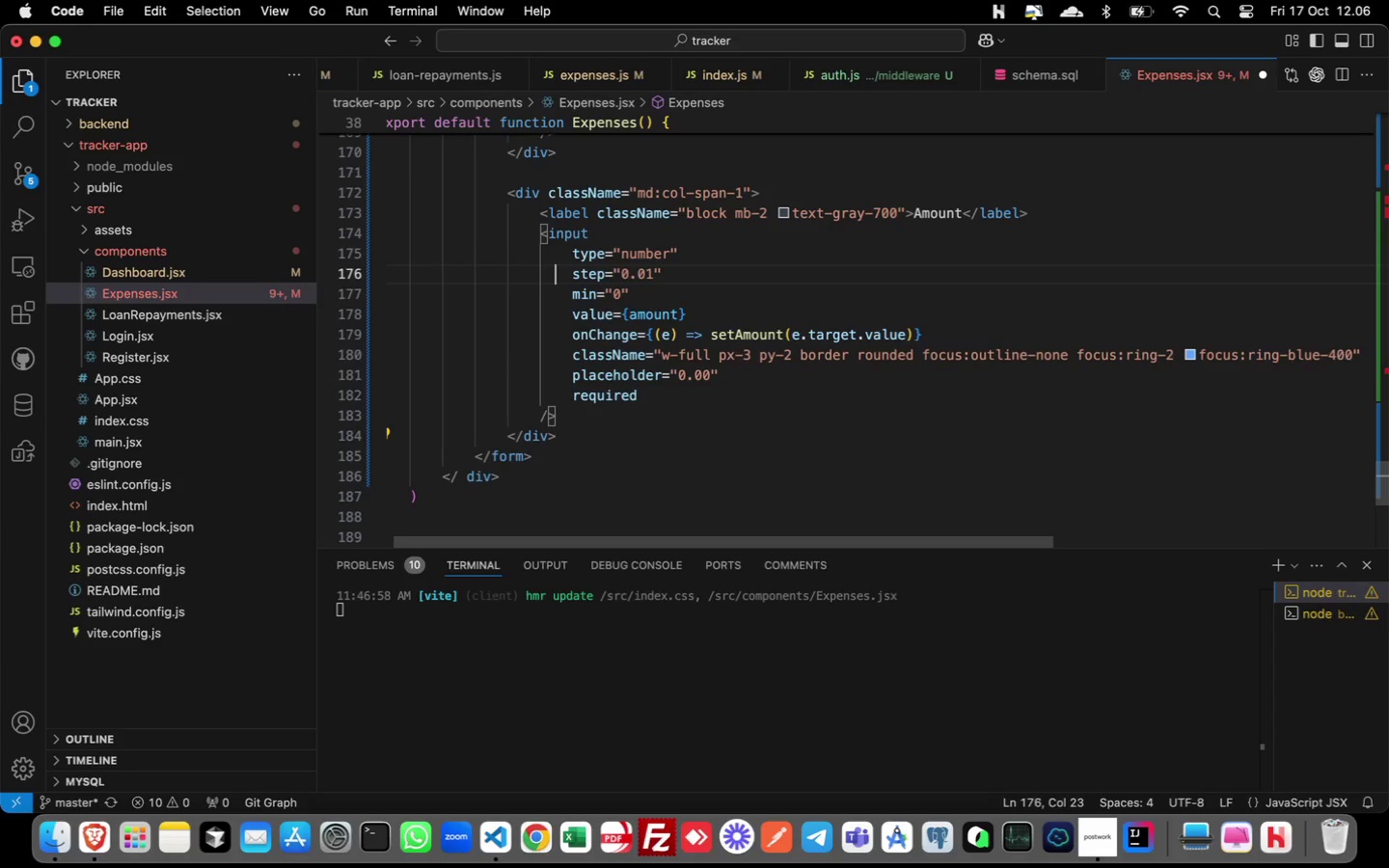 
key(ArrowUp)
 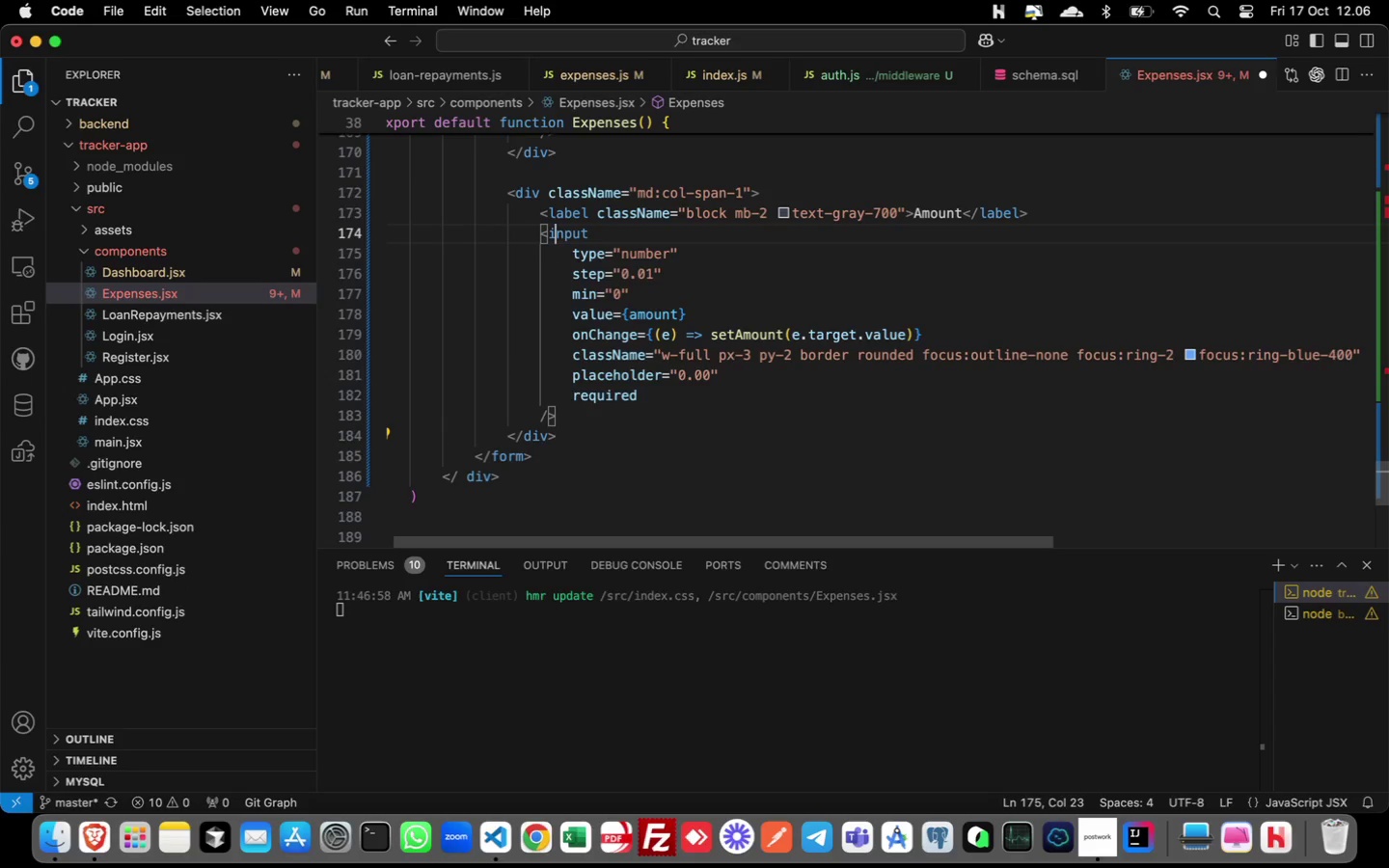 
key(ArrowUp)
 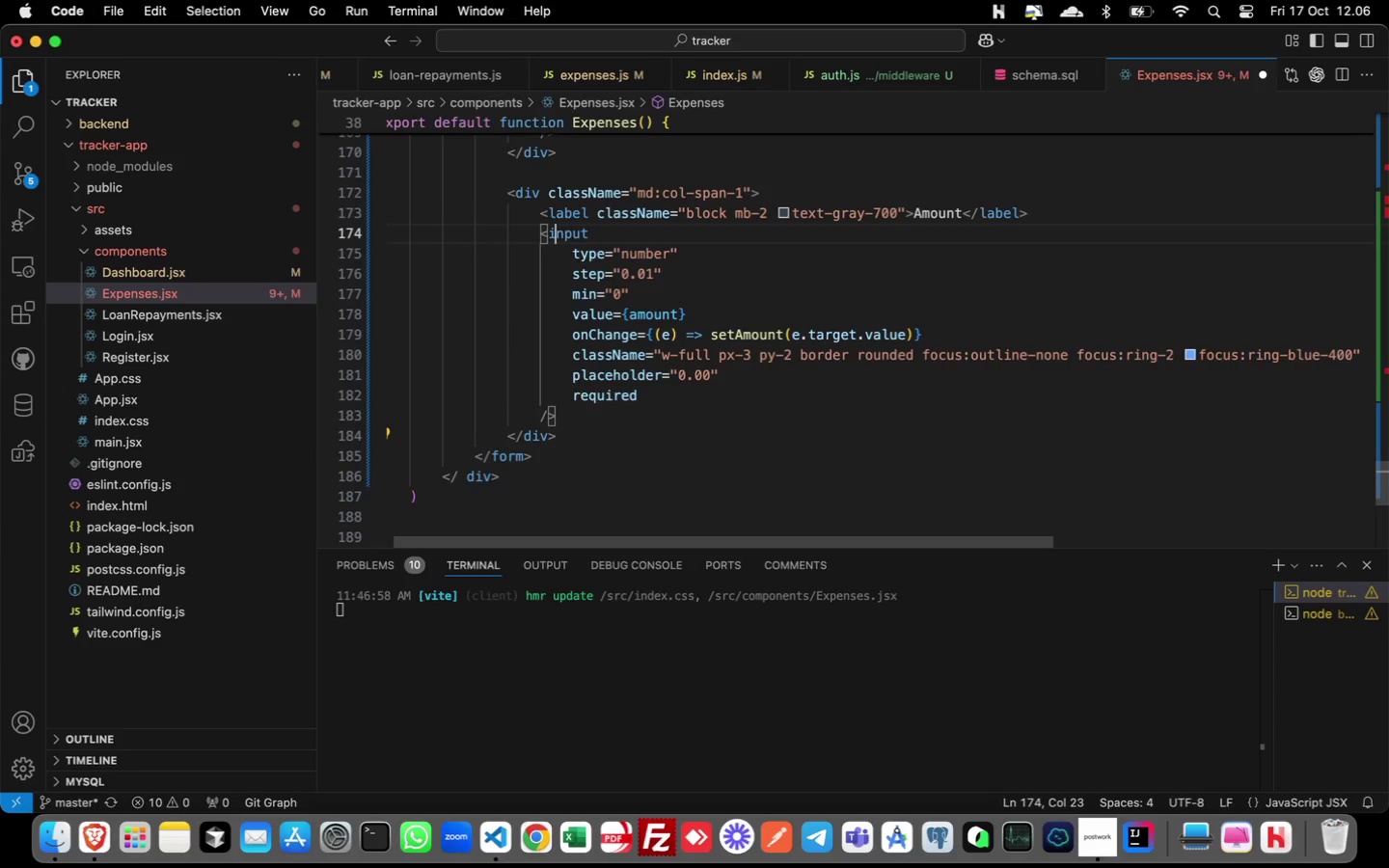 
key(ArrowUp)
 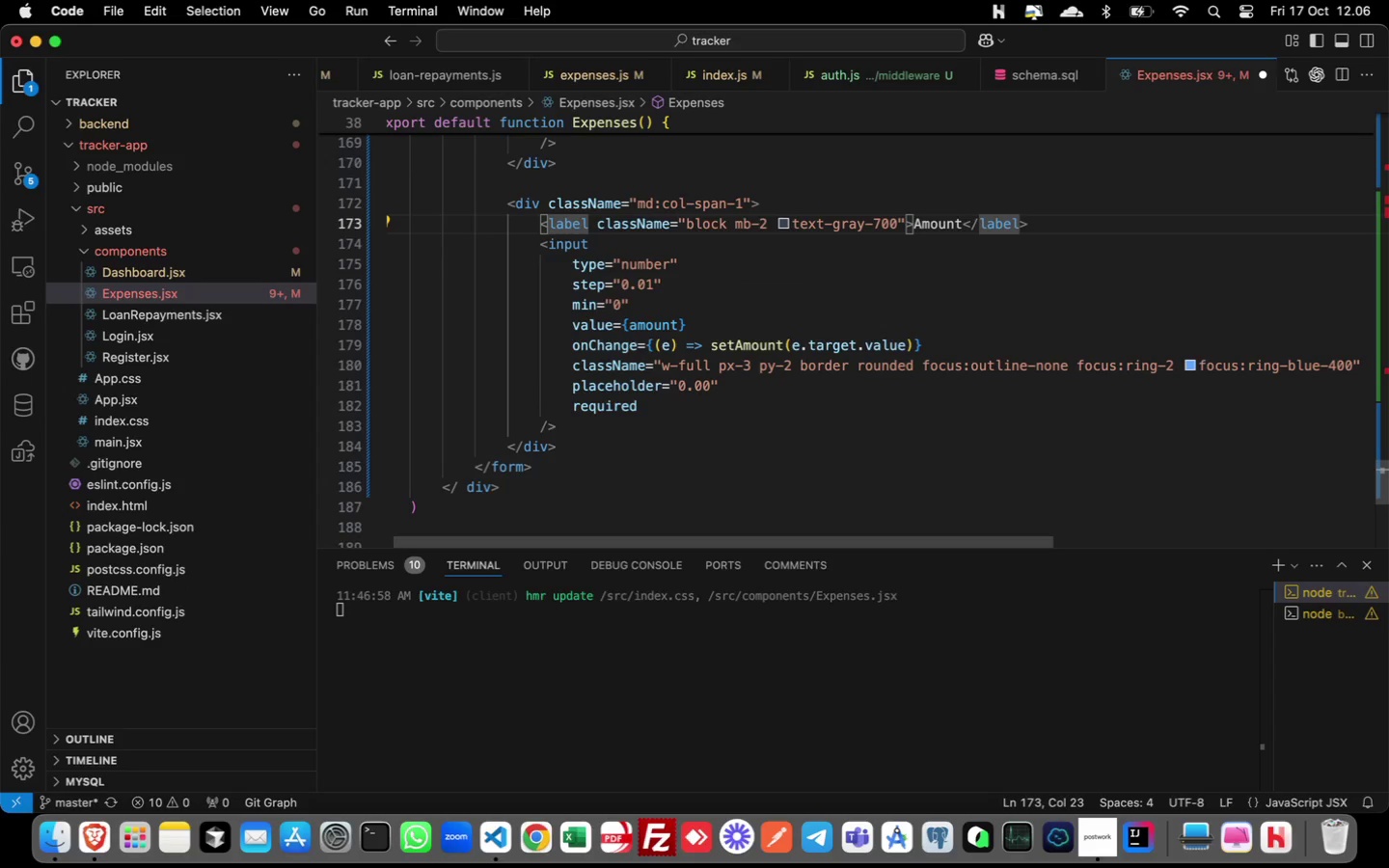 
key(Meta+ArrowRight)
 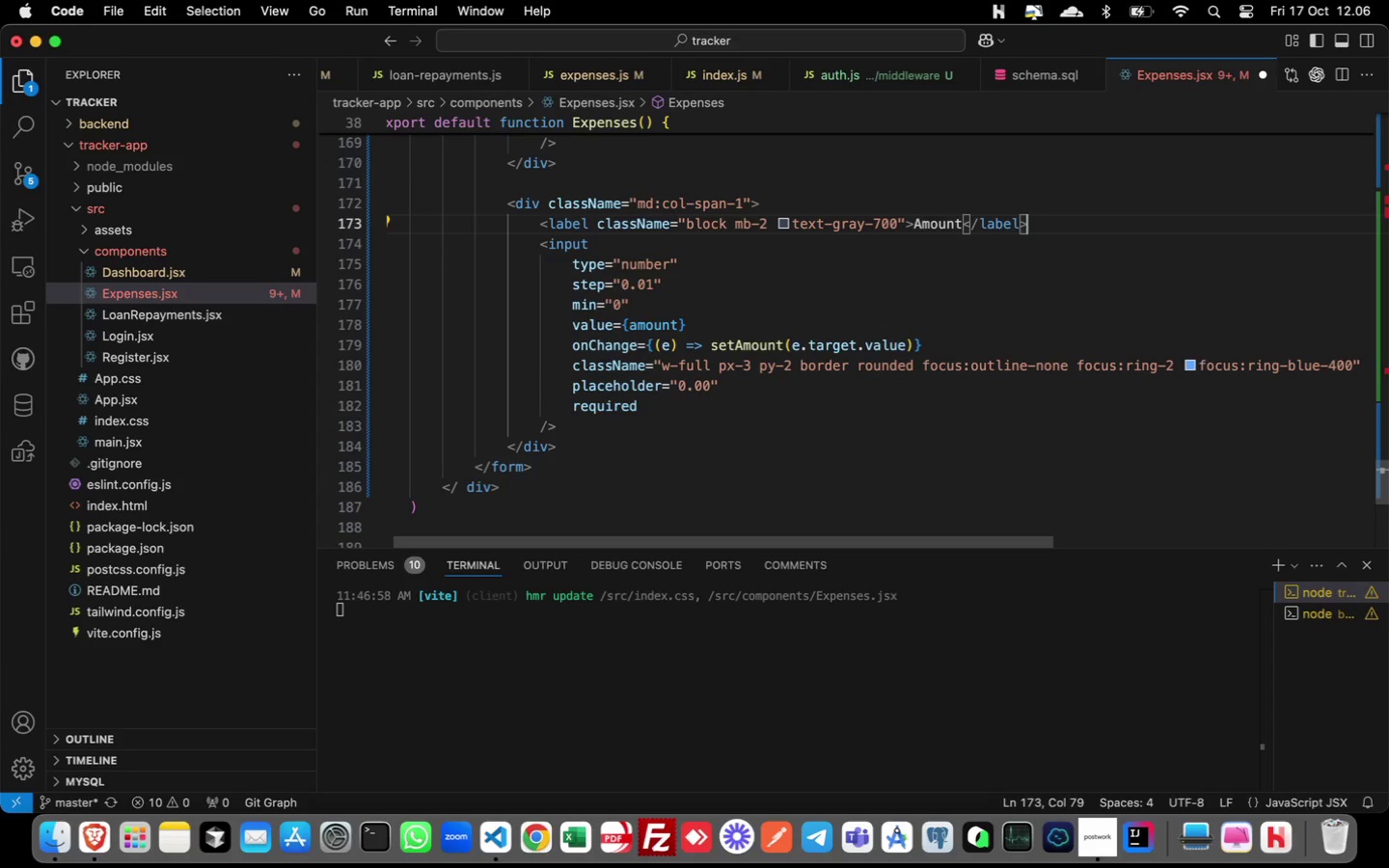 
key(ArrowLeft)
 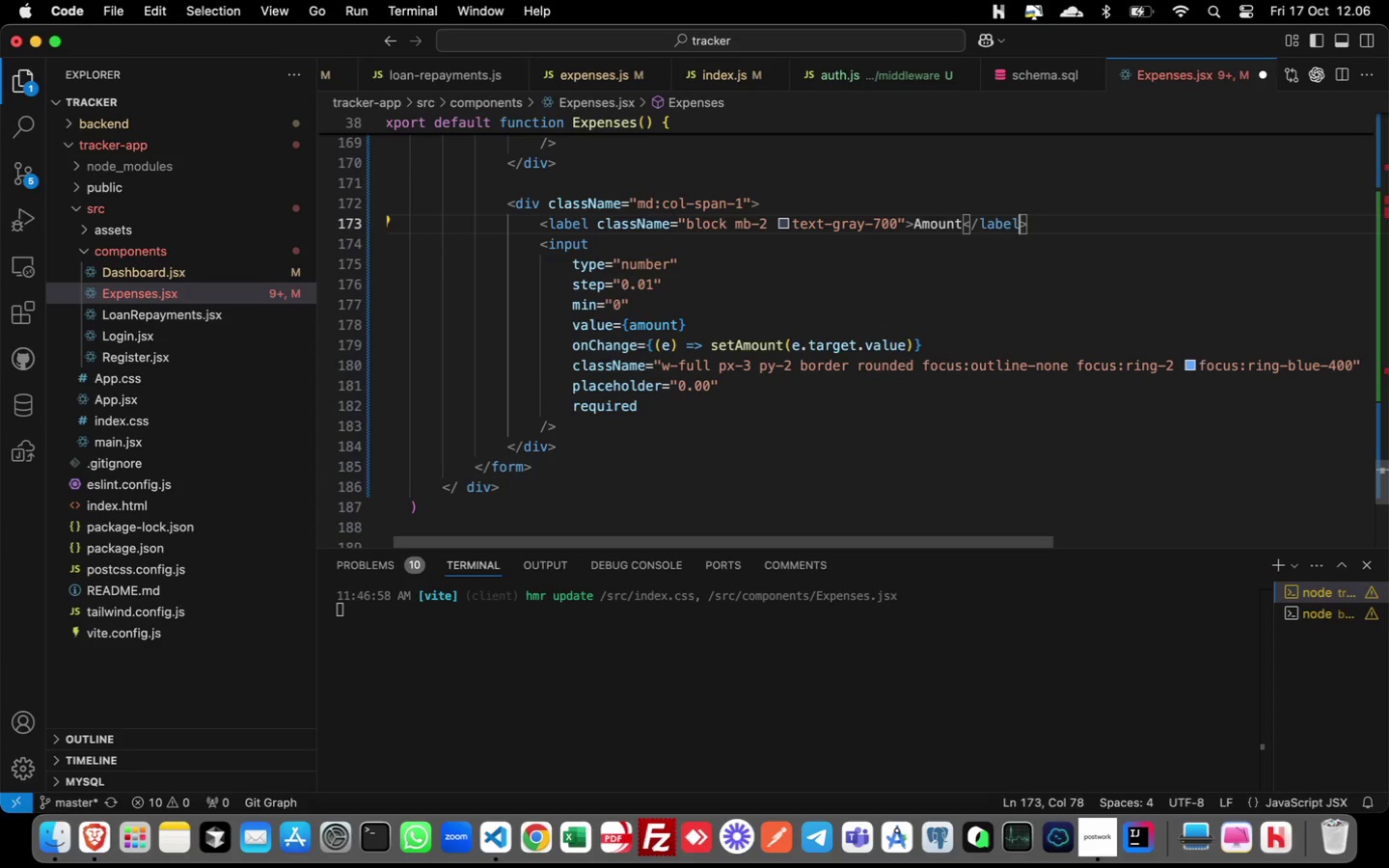 
key(ArrowLeft)
 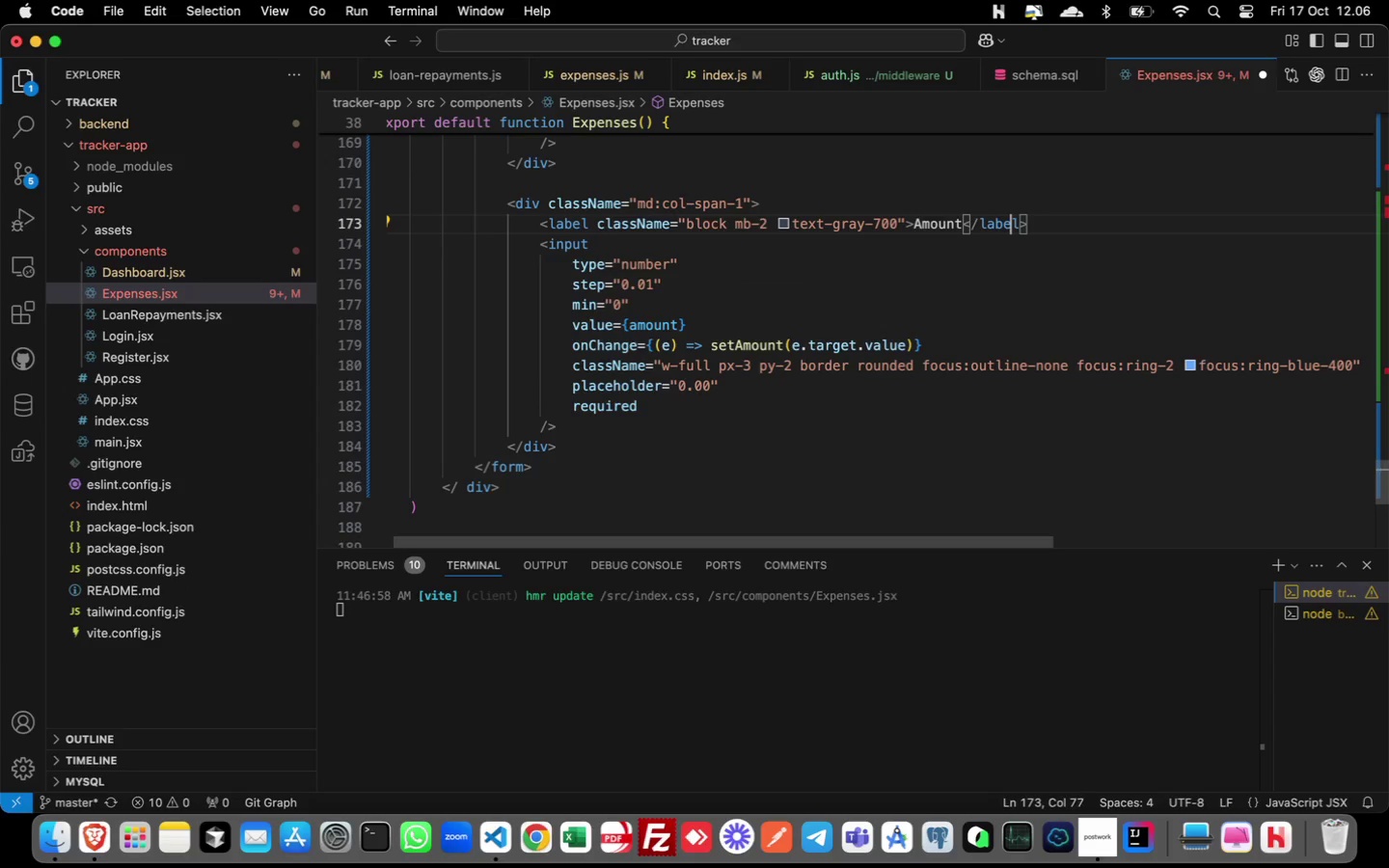 
key(ArrowLeft)
 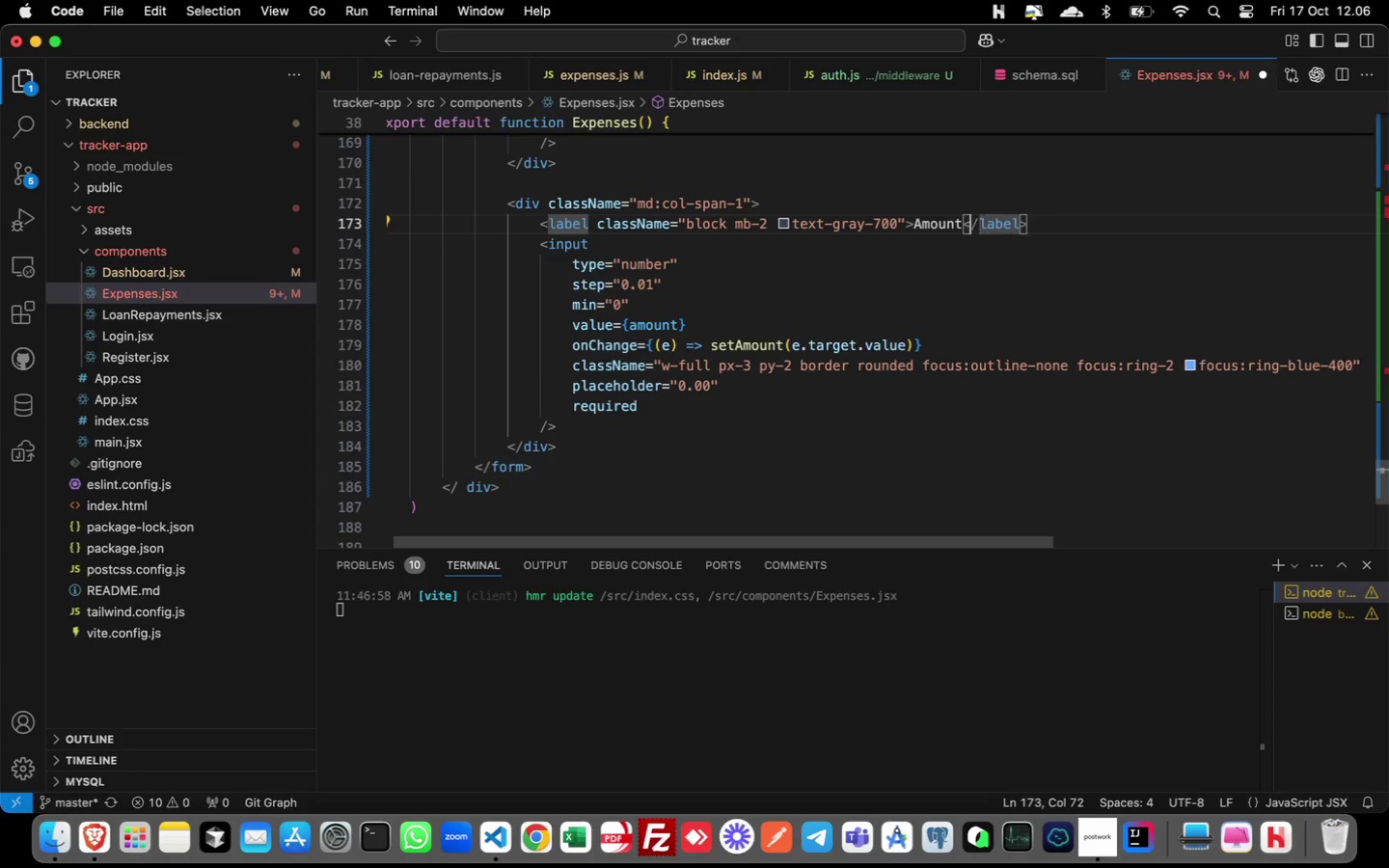 
hold_key(key=ArrowLeft, duration=0.81)
 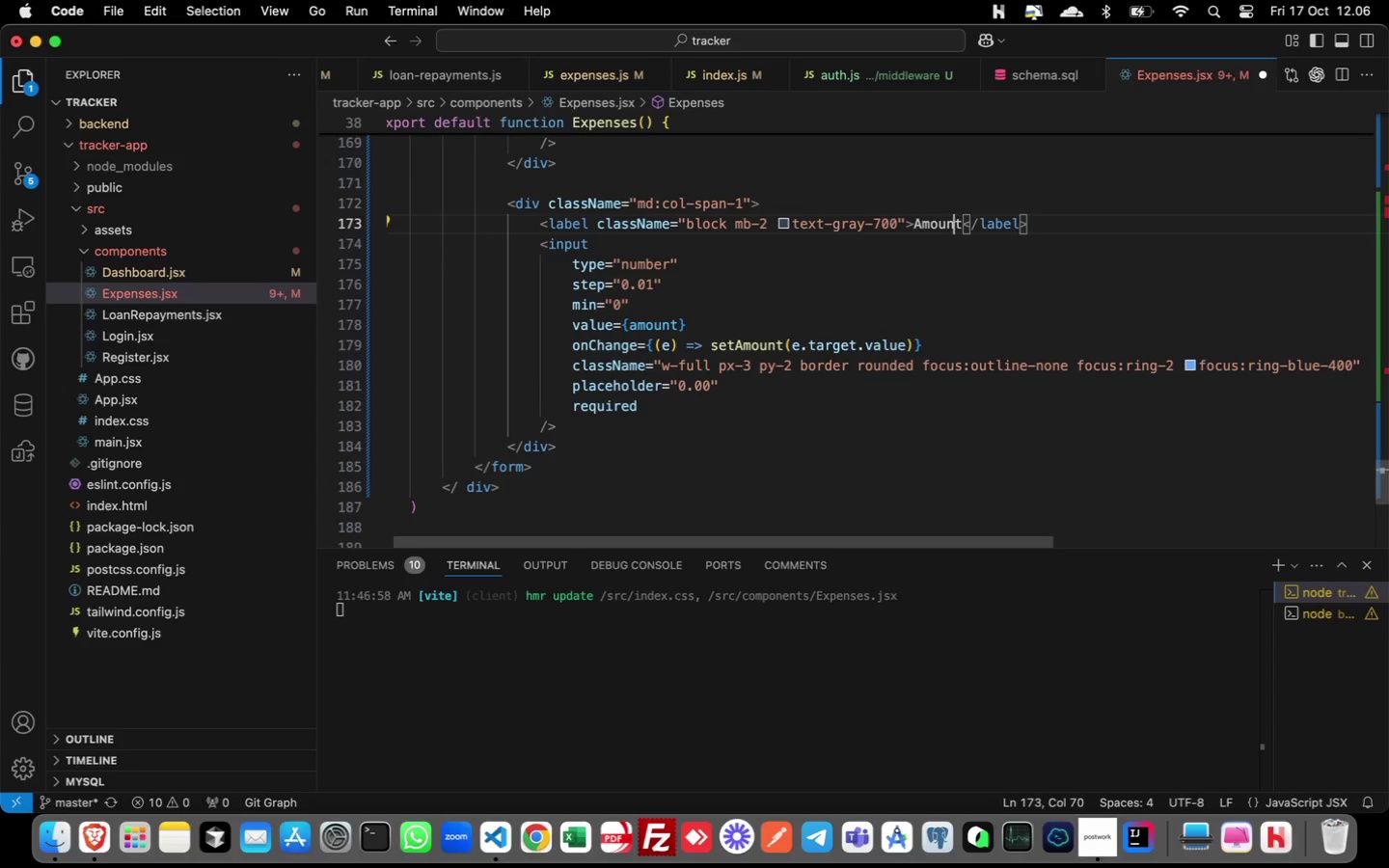 
key(ArrowLeft)
 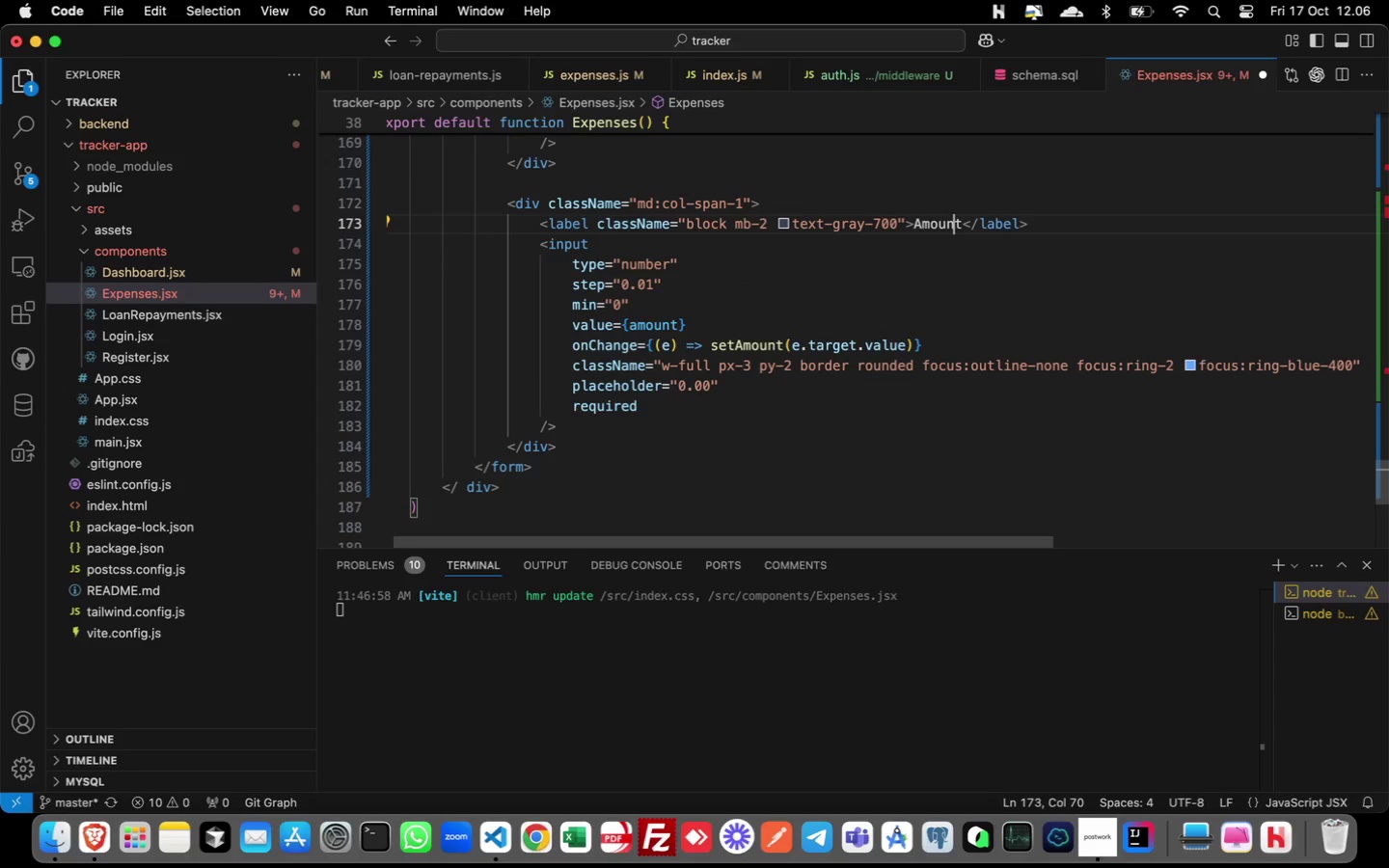 
key(ArrowRight)
 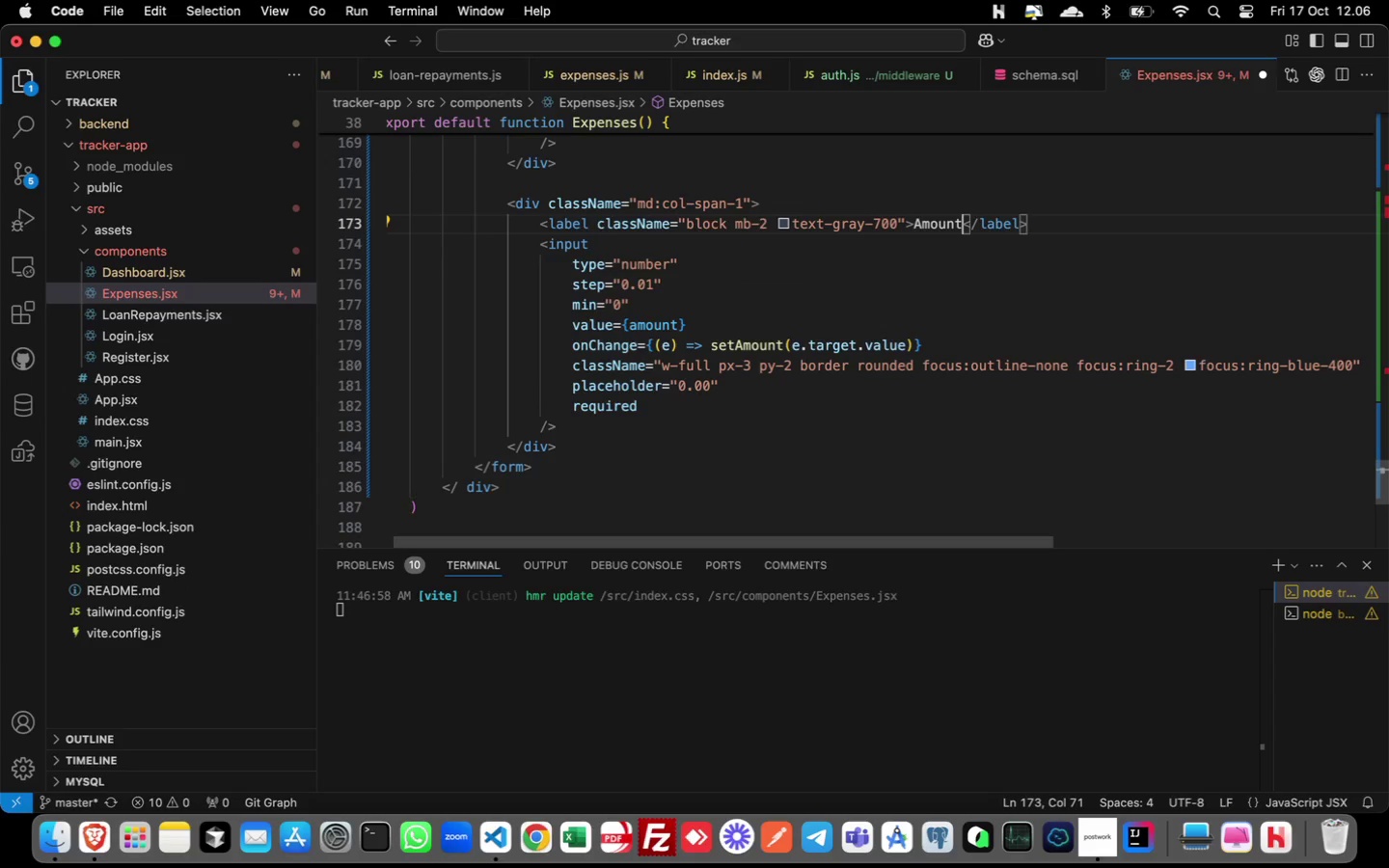 
key(Backspace)
key(Backspace)
key(Backspace)
key(Backspace)
key(Backspace)
key(Backspace)
type(Currency)
 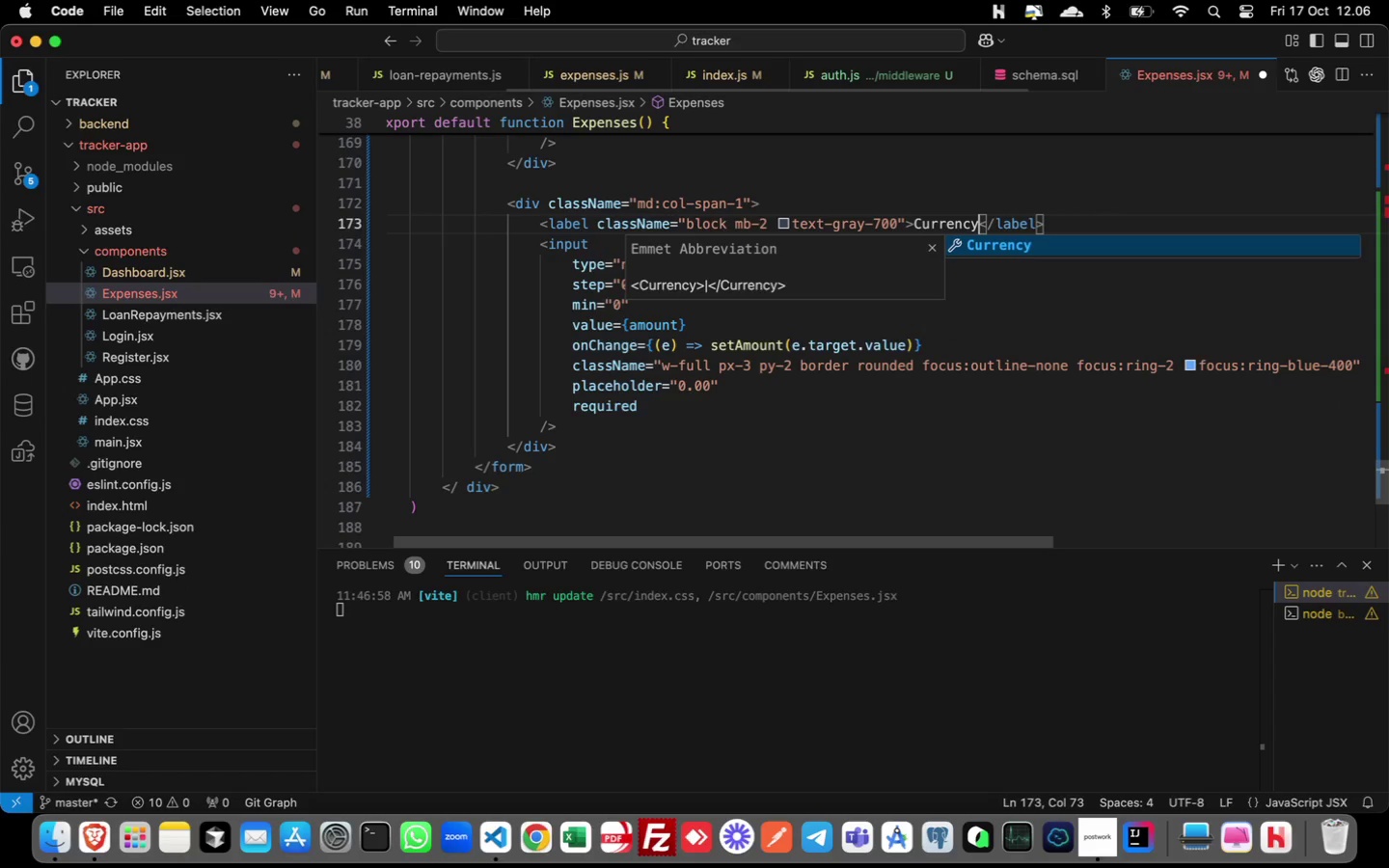 
wait(5.03)
 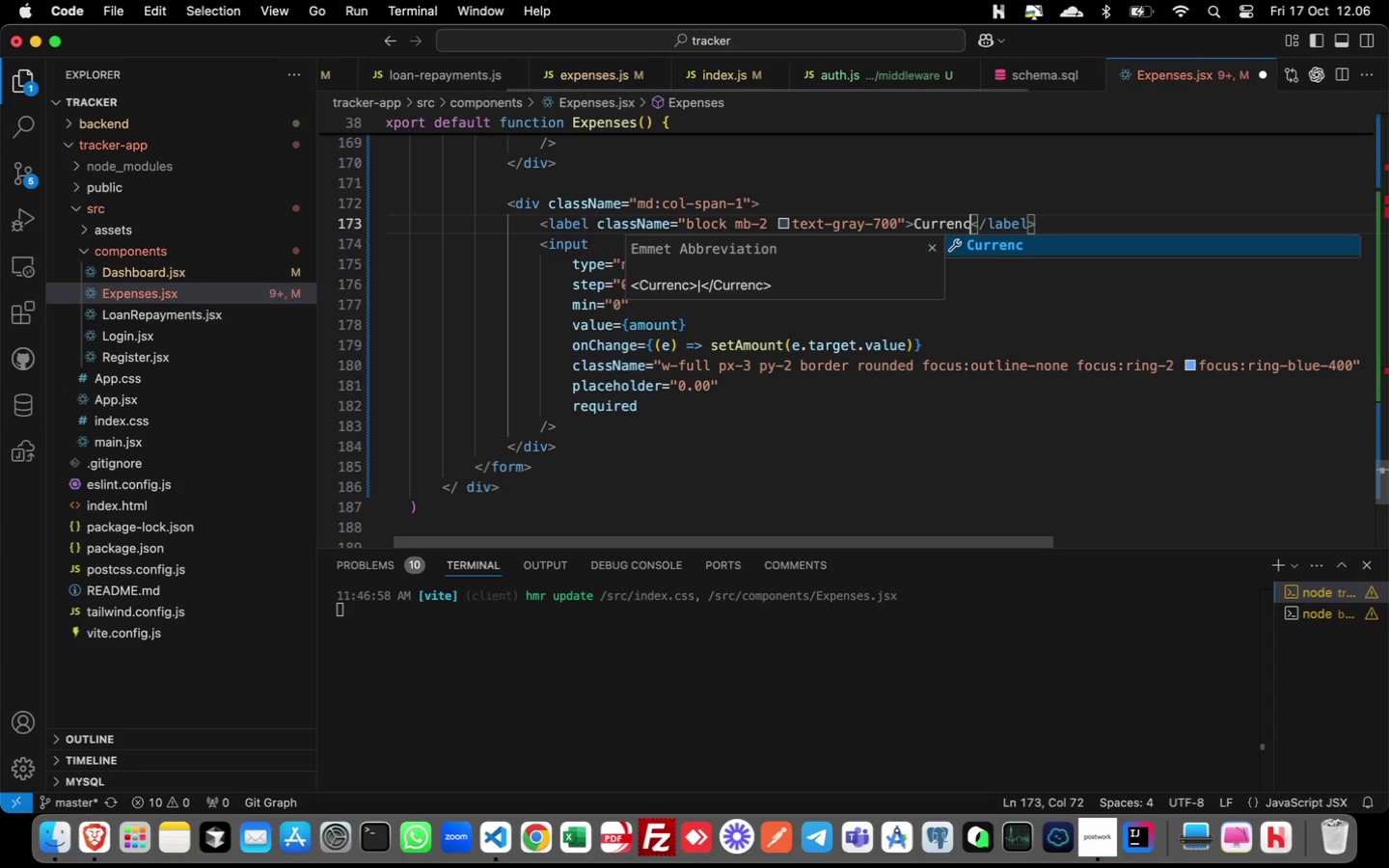 
key(Escape)
 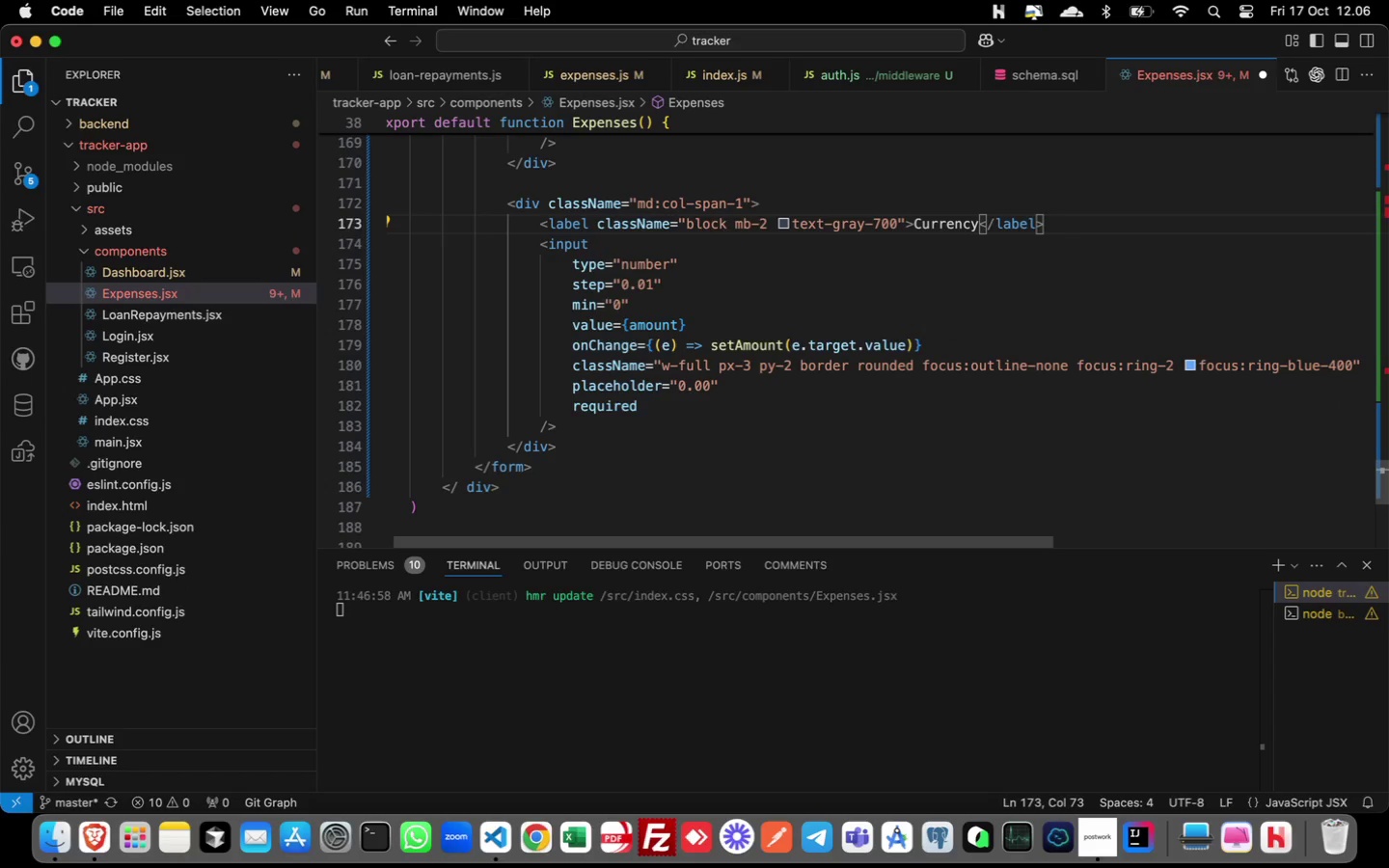 
key(ArrowDown)
 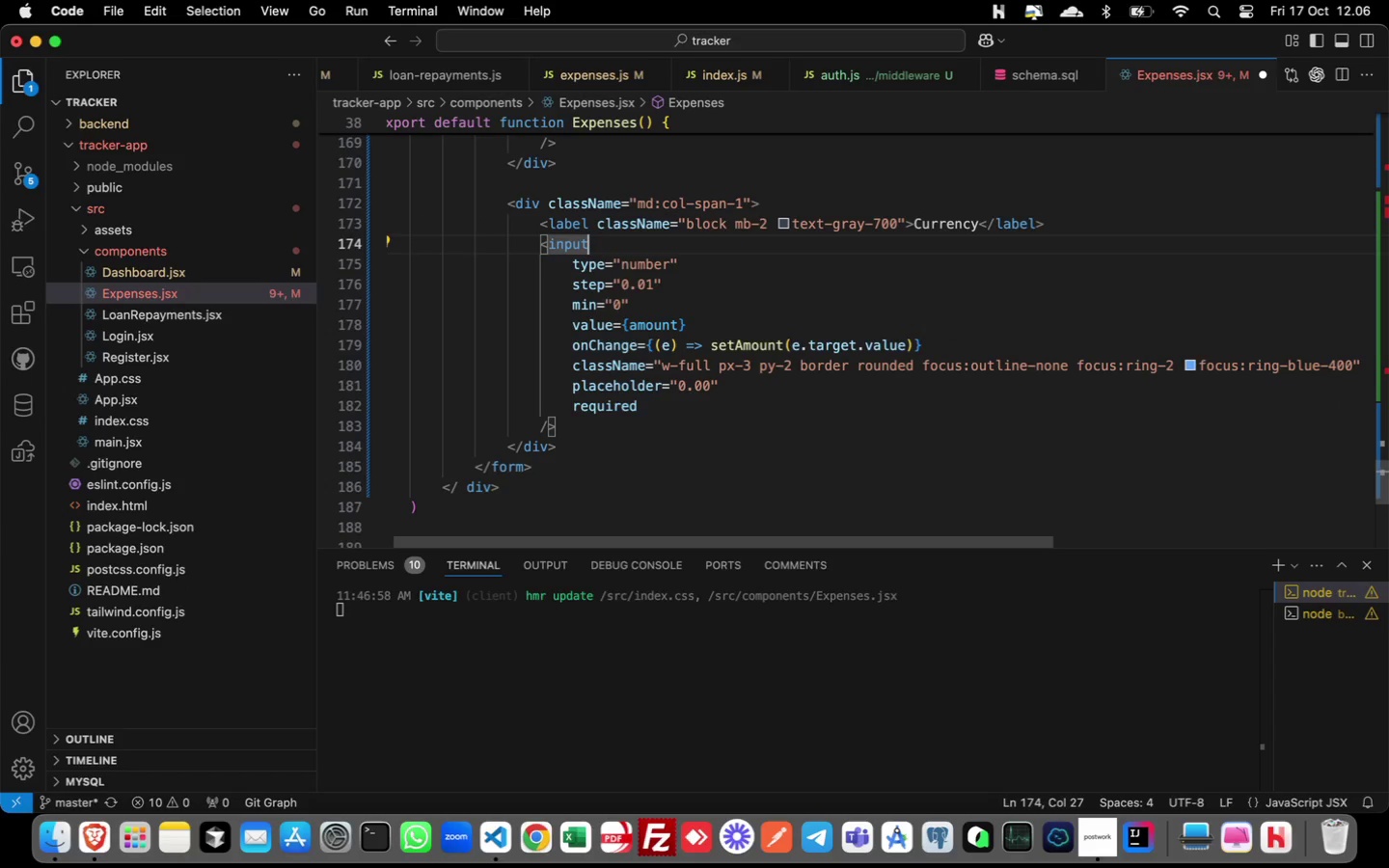 
key(Backspace)
key(Backspace)
key(Backspace)
key(Backspace)
key(Backspace)
type(select)
key(Escape)
 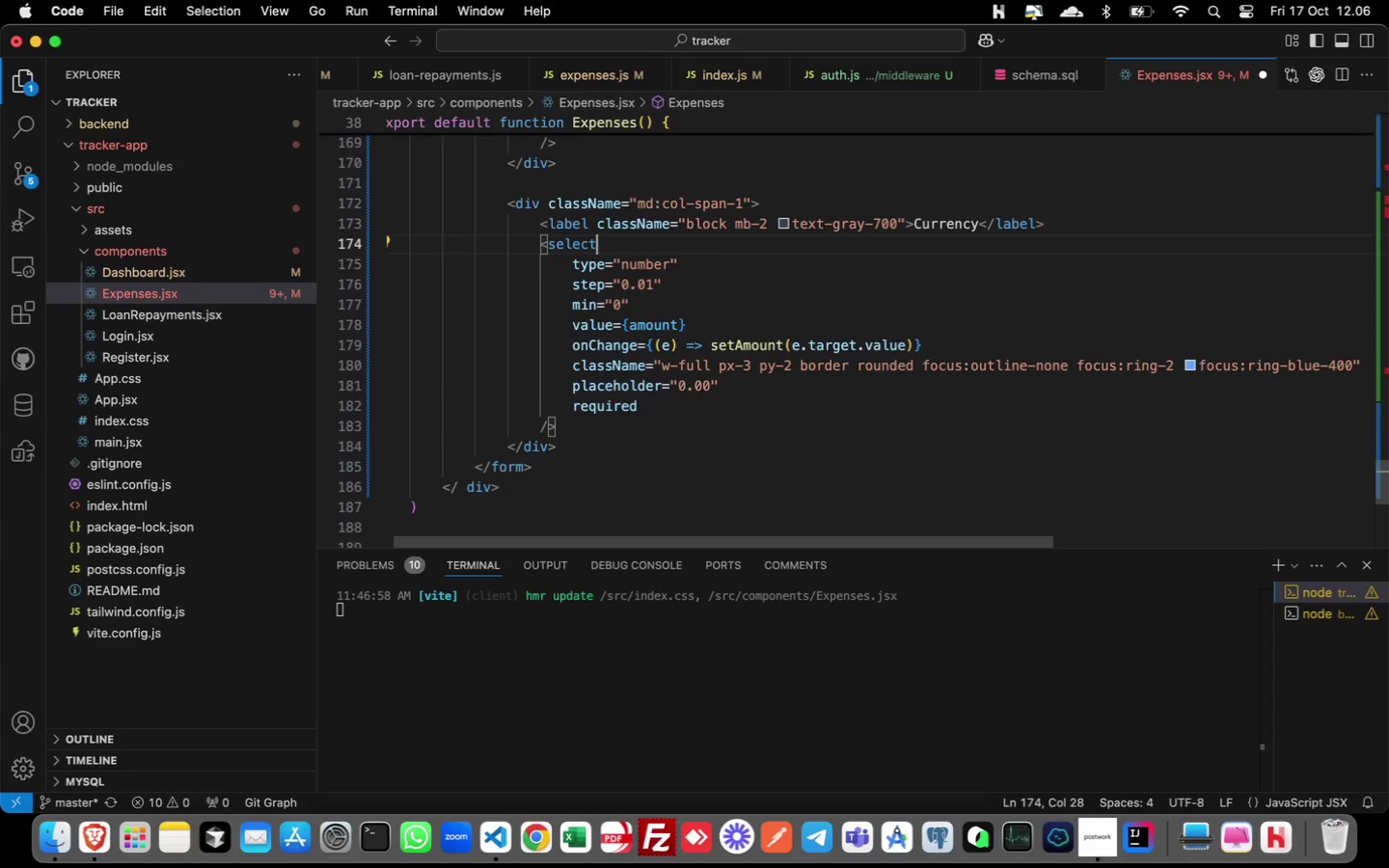 
wait(5.85)
 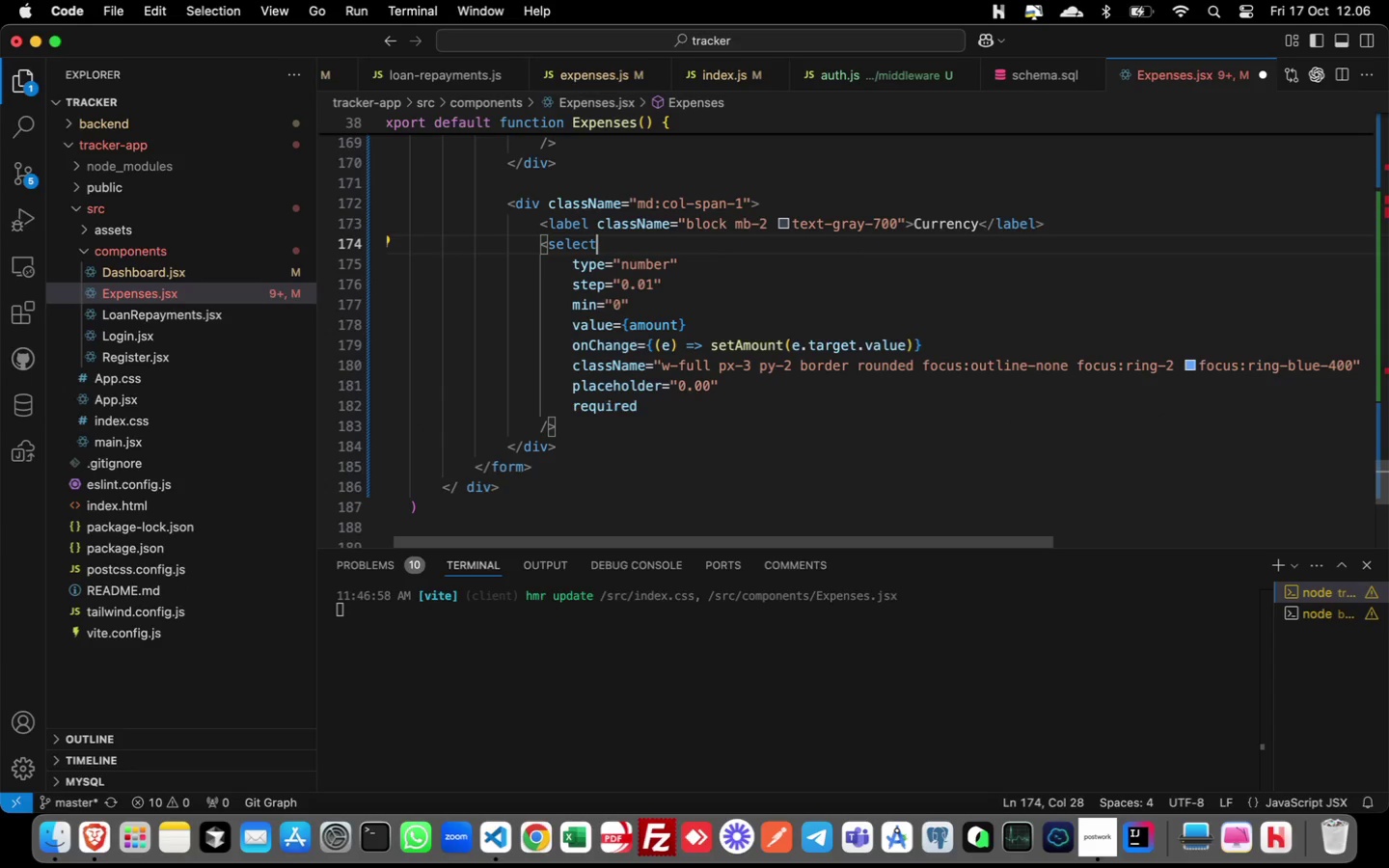 
key(ArrowDown)
 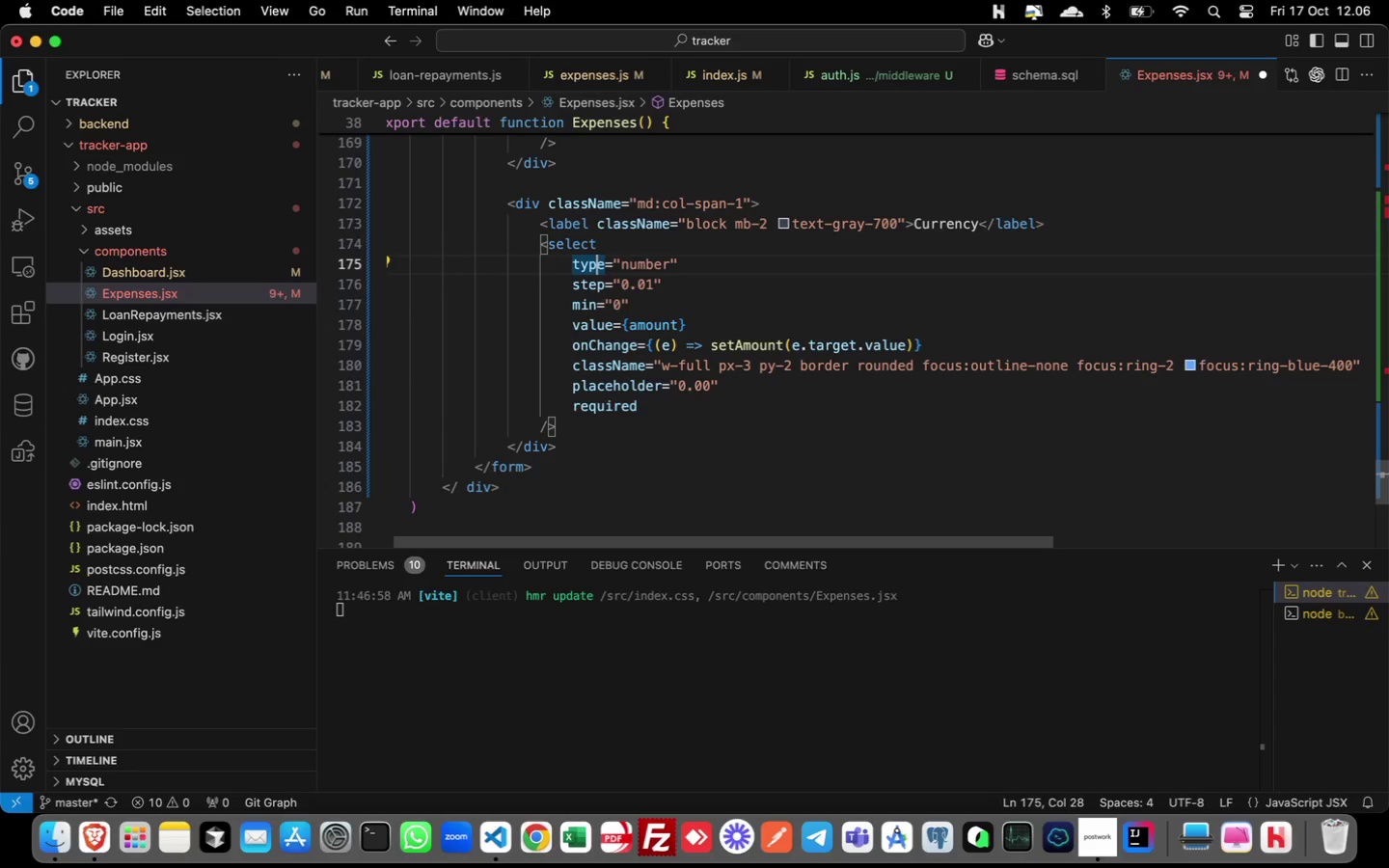 
key(ArrowLeft)
 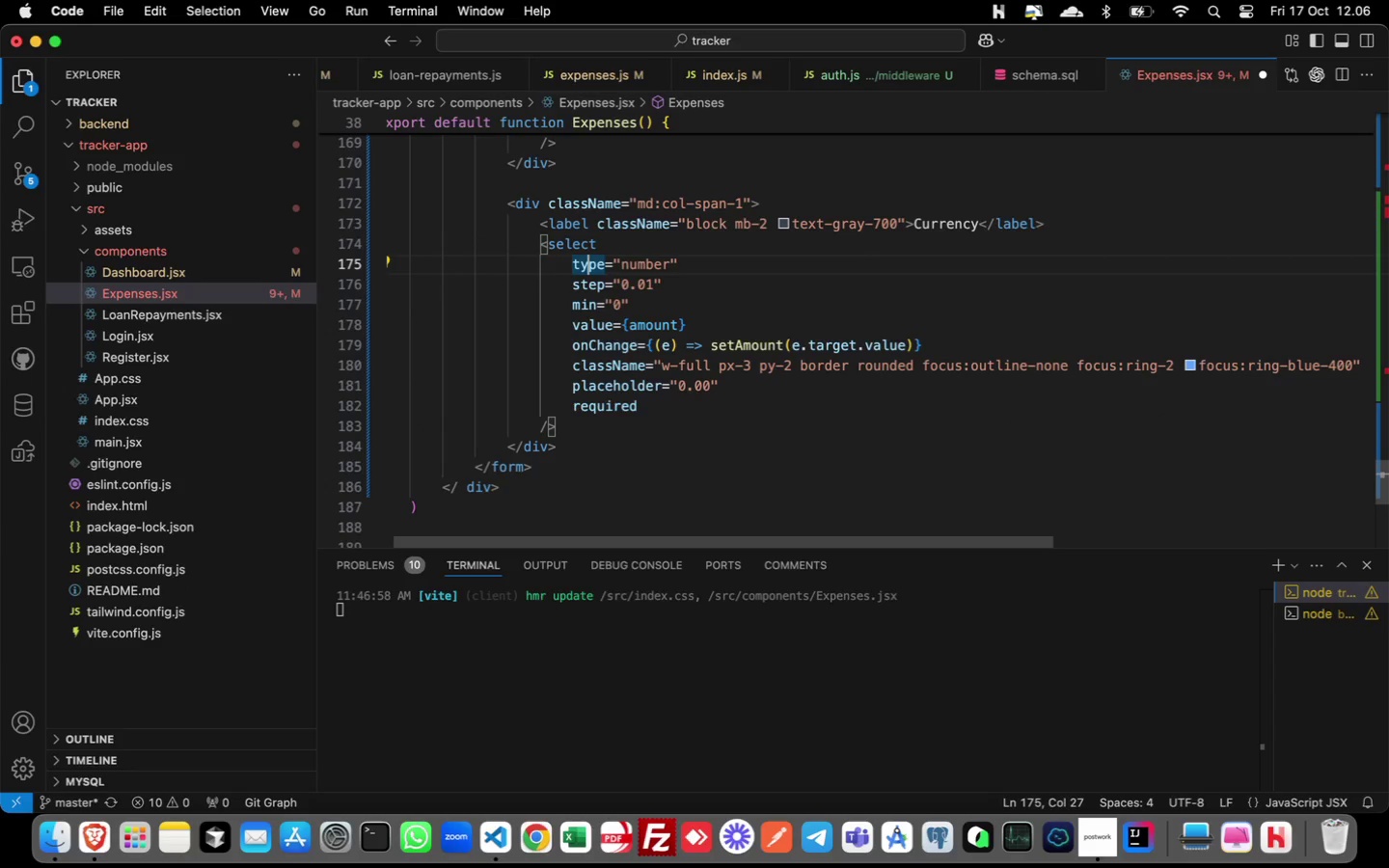 
key(ArrowLeft)
 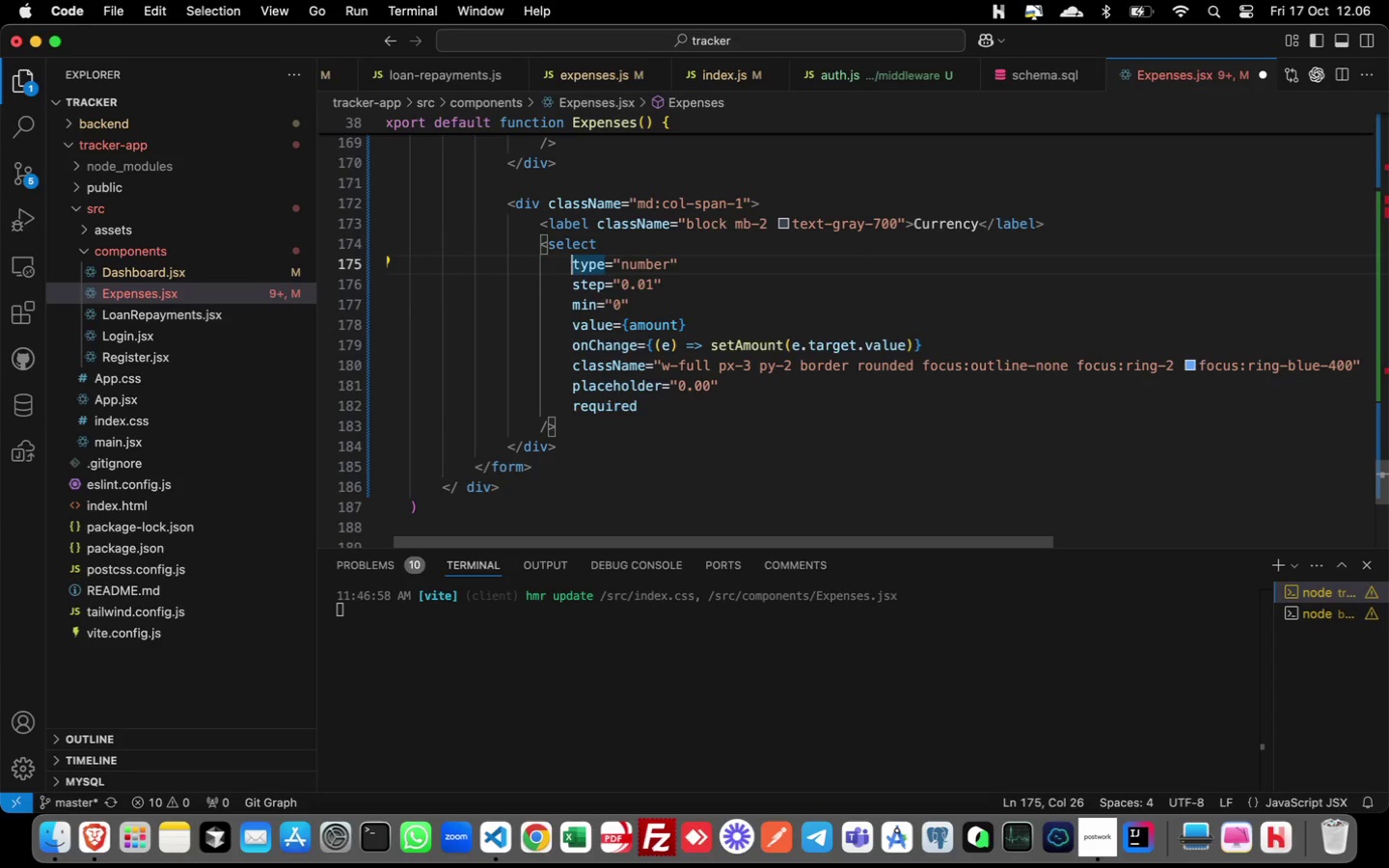 
key(ArrowLeft)
 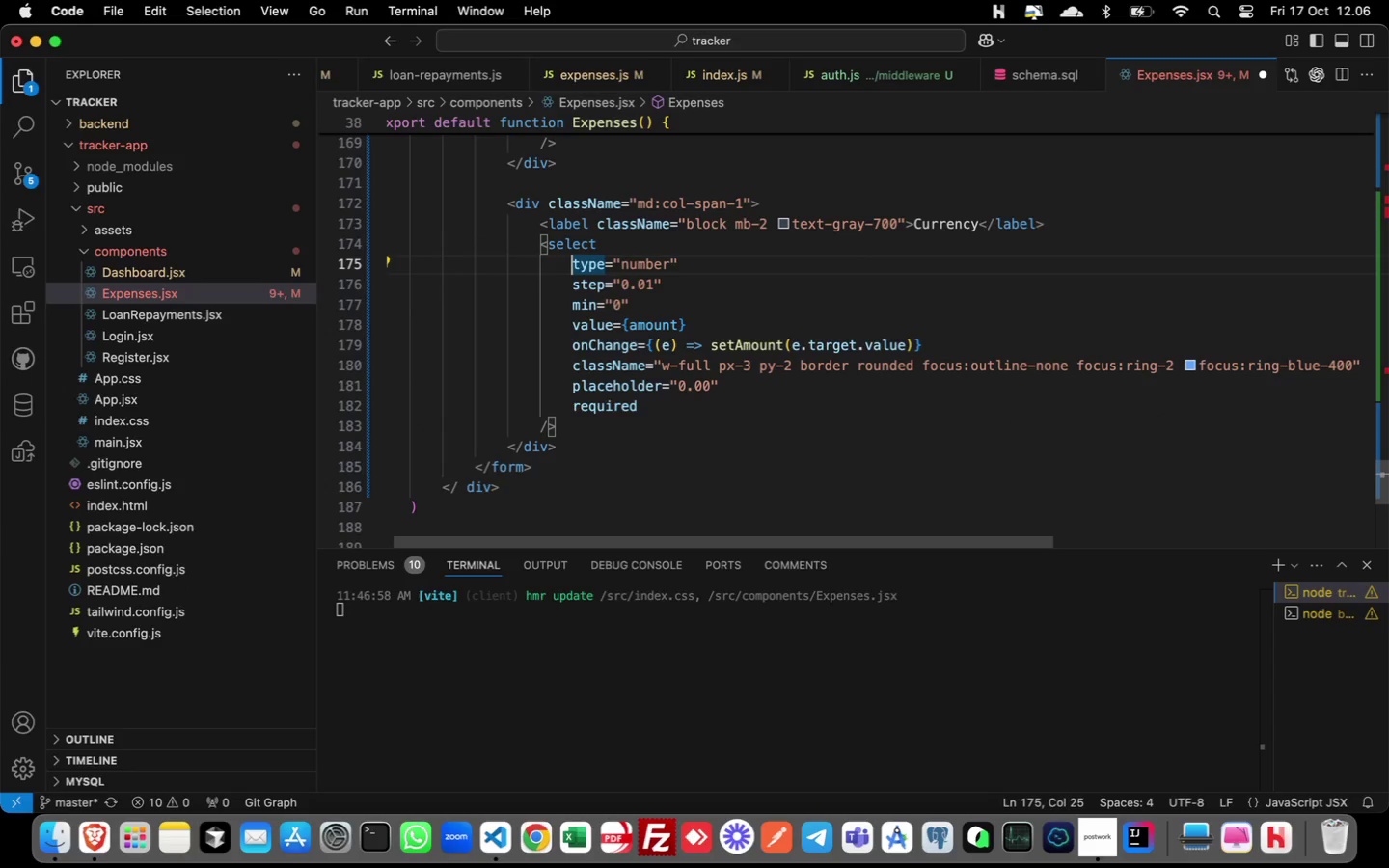 
hold_key(key=ArrowDown, duration=0.95)
 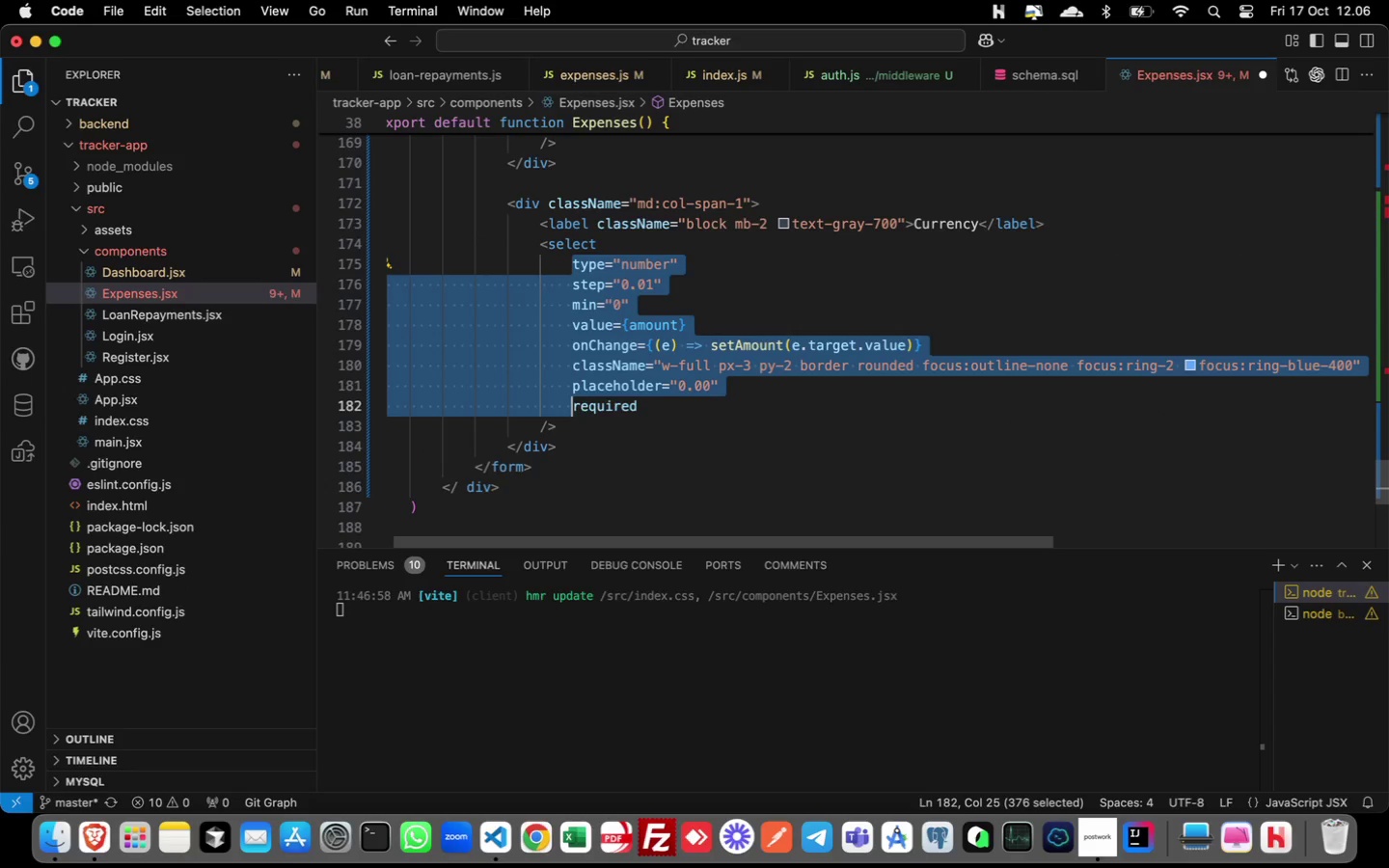 
key(Shift+ArrowRight)
 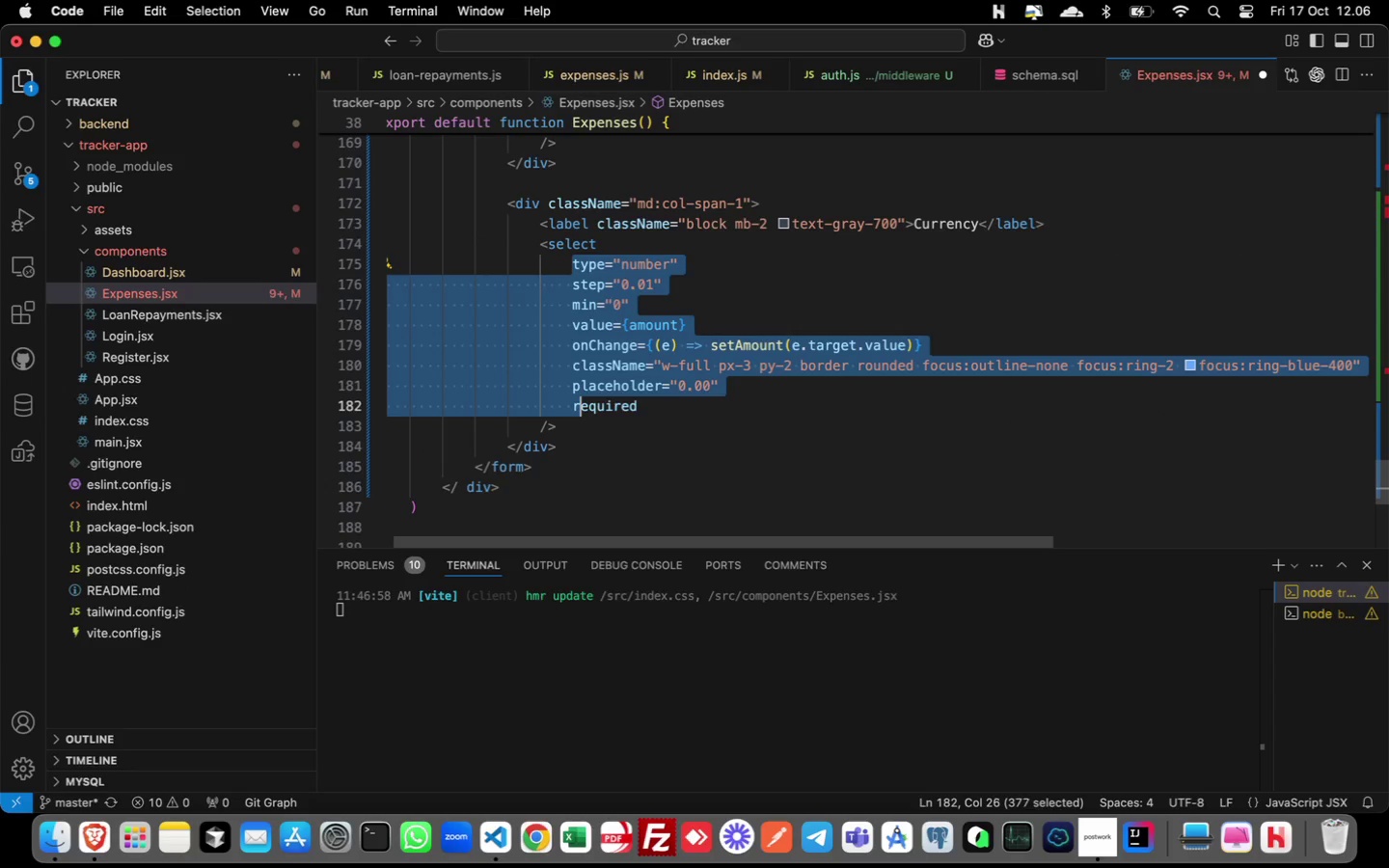 
key(Shift+ArrowRight)
 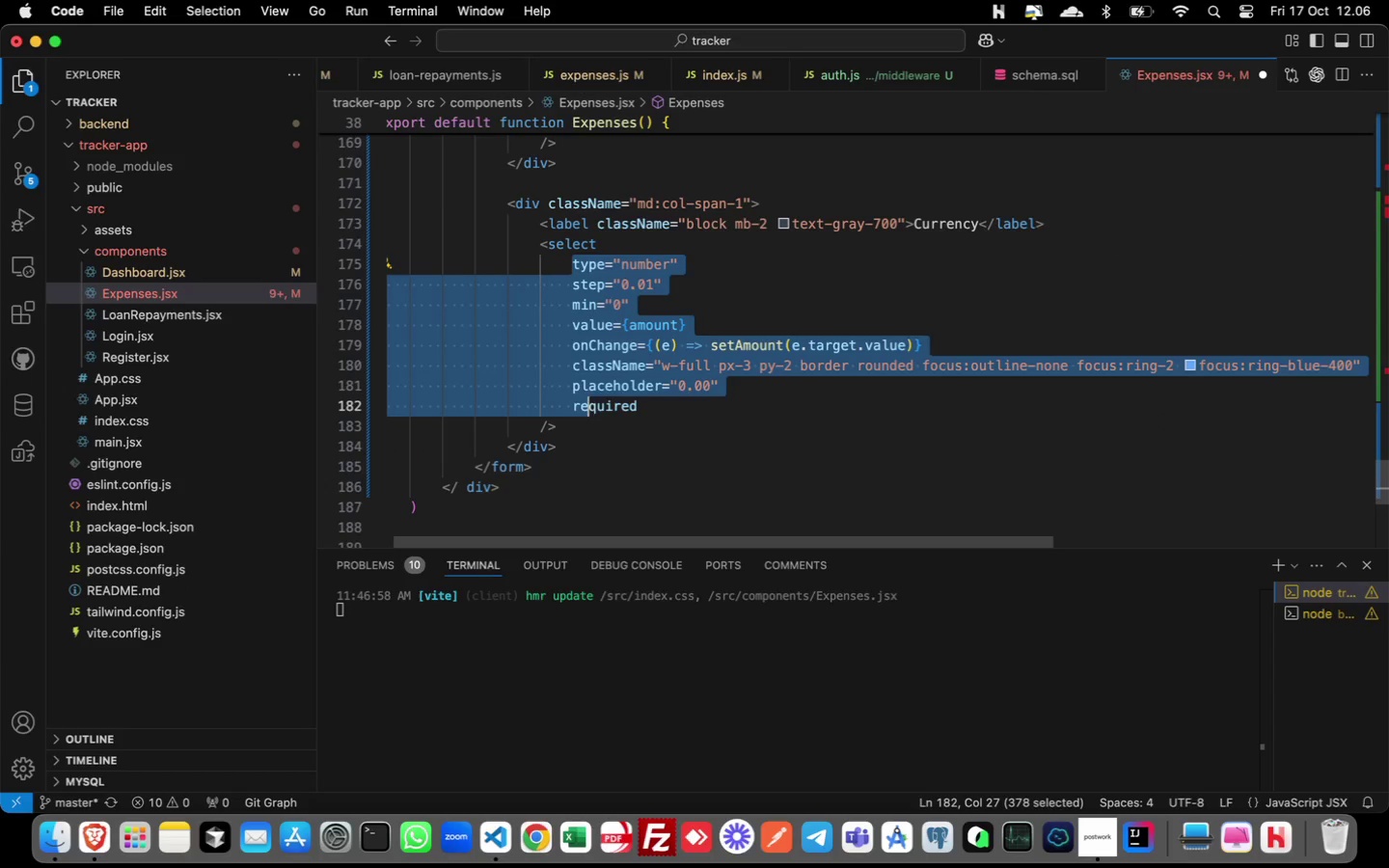 
key(Shift+ArrowRight)
 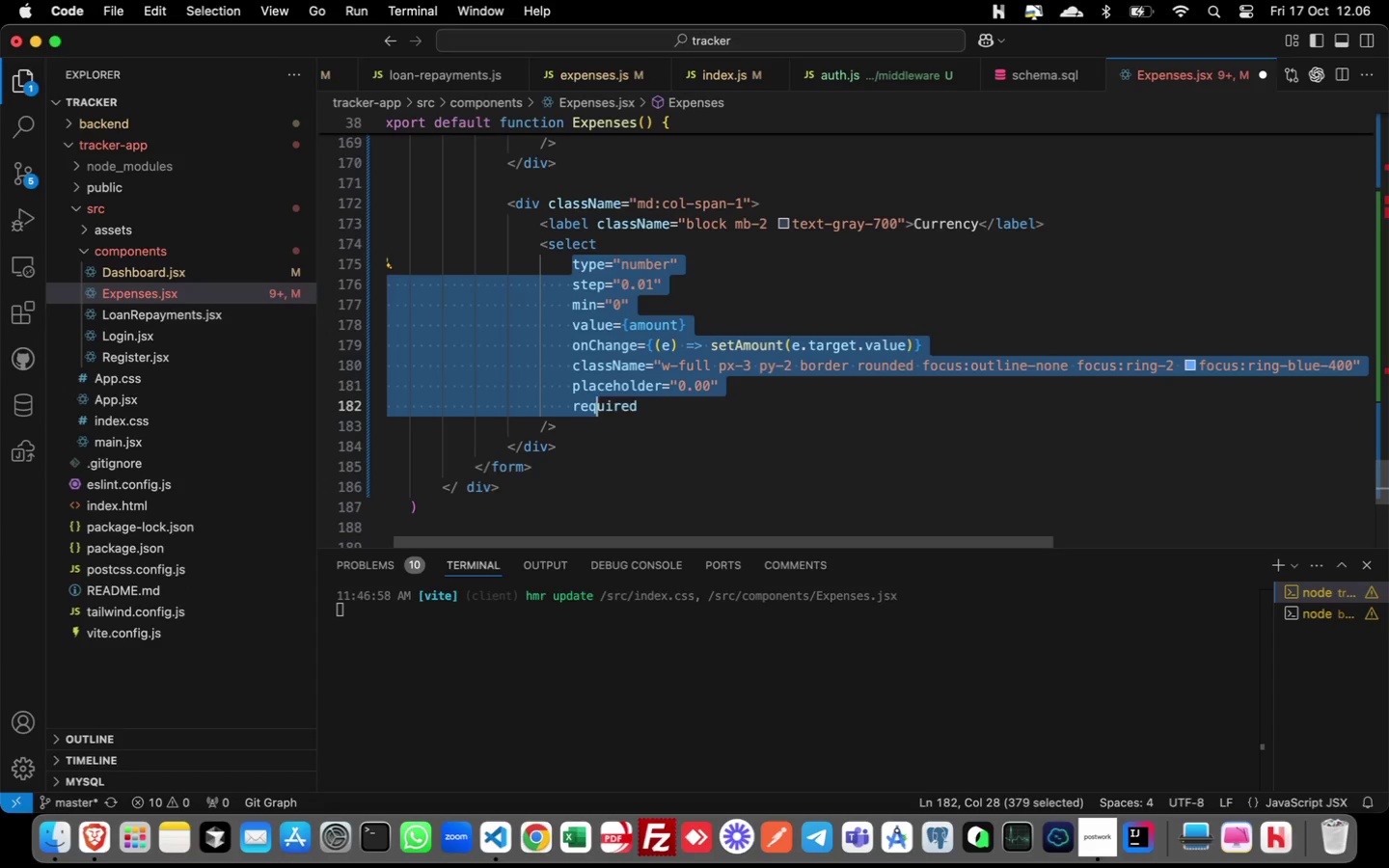 
key(Shift+ArrowRight)
 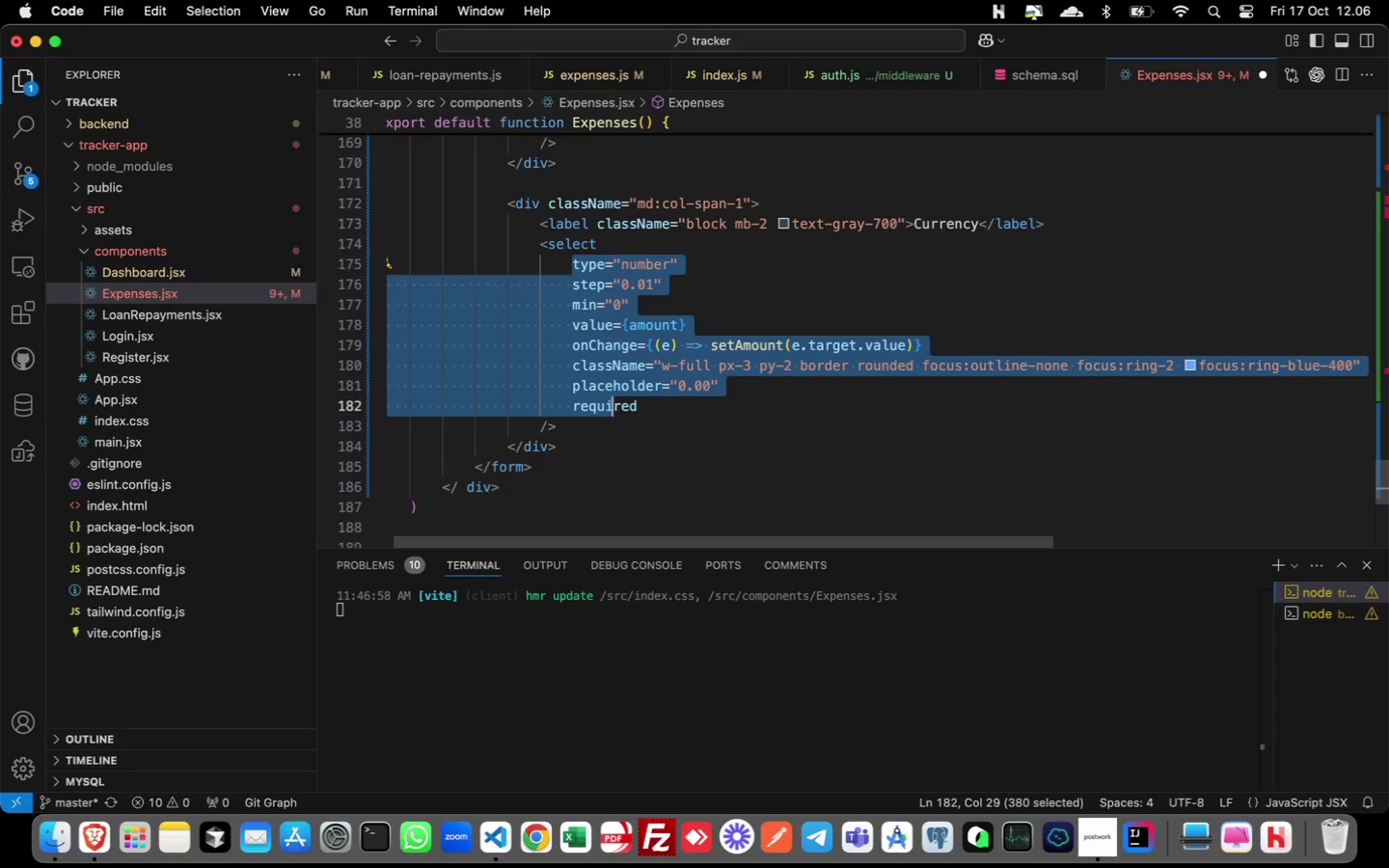 
key(Shift+ArrowRight)
 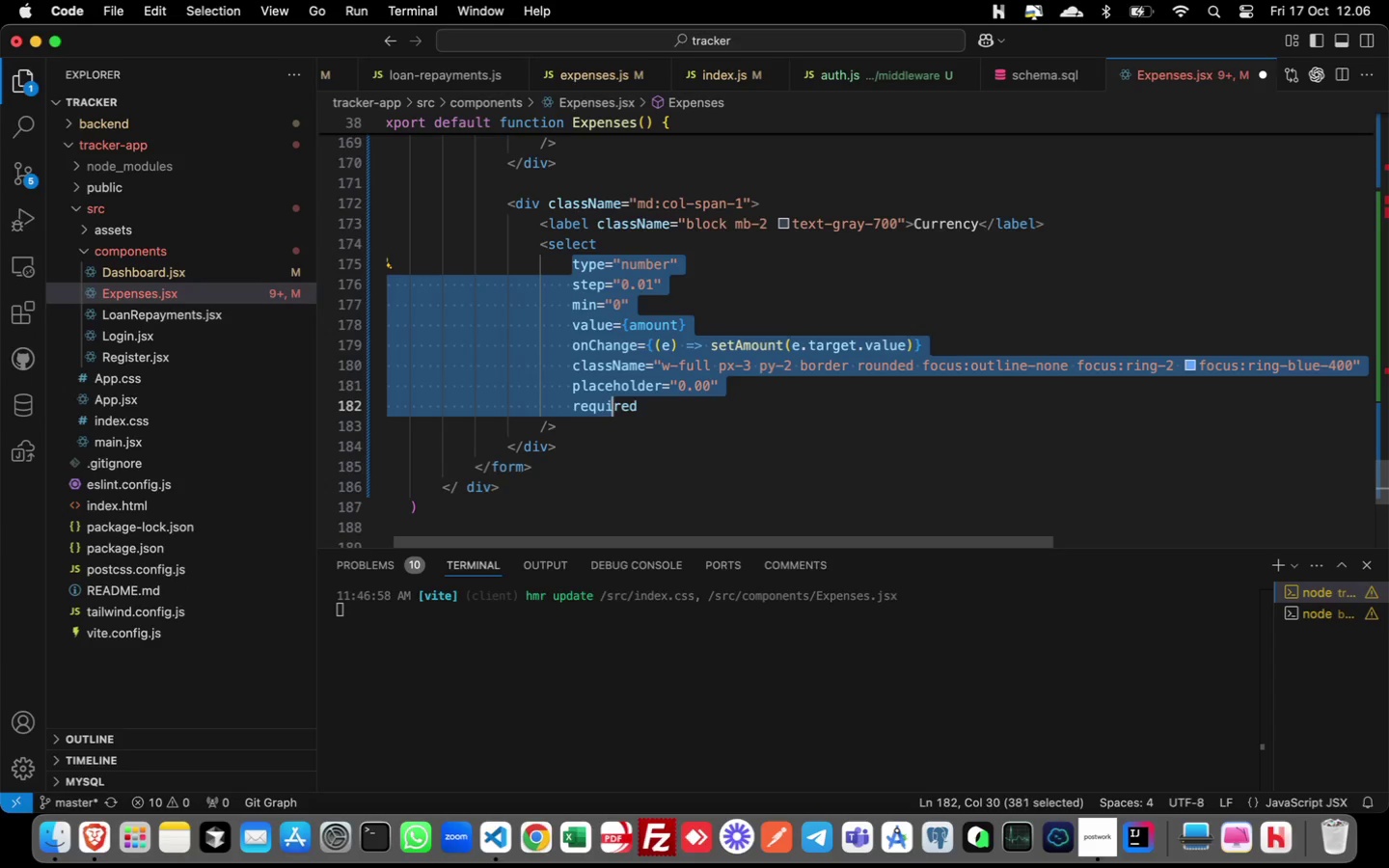 
key(Shift+ArrowRight)
 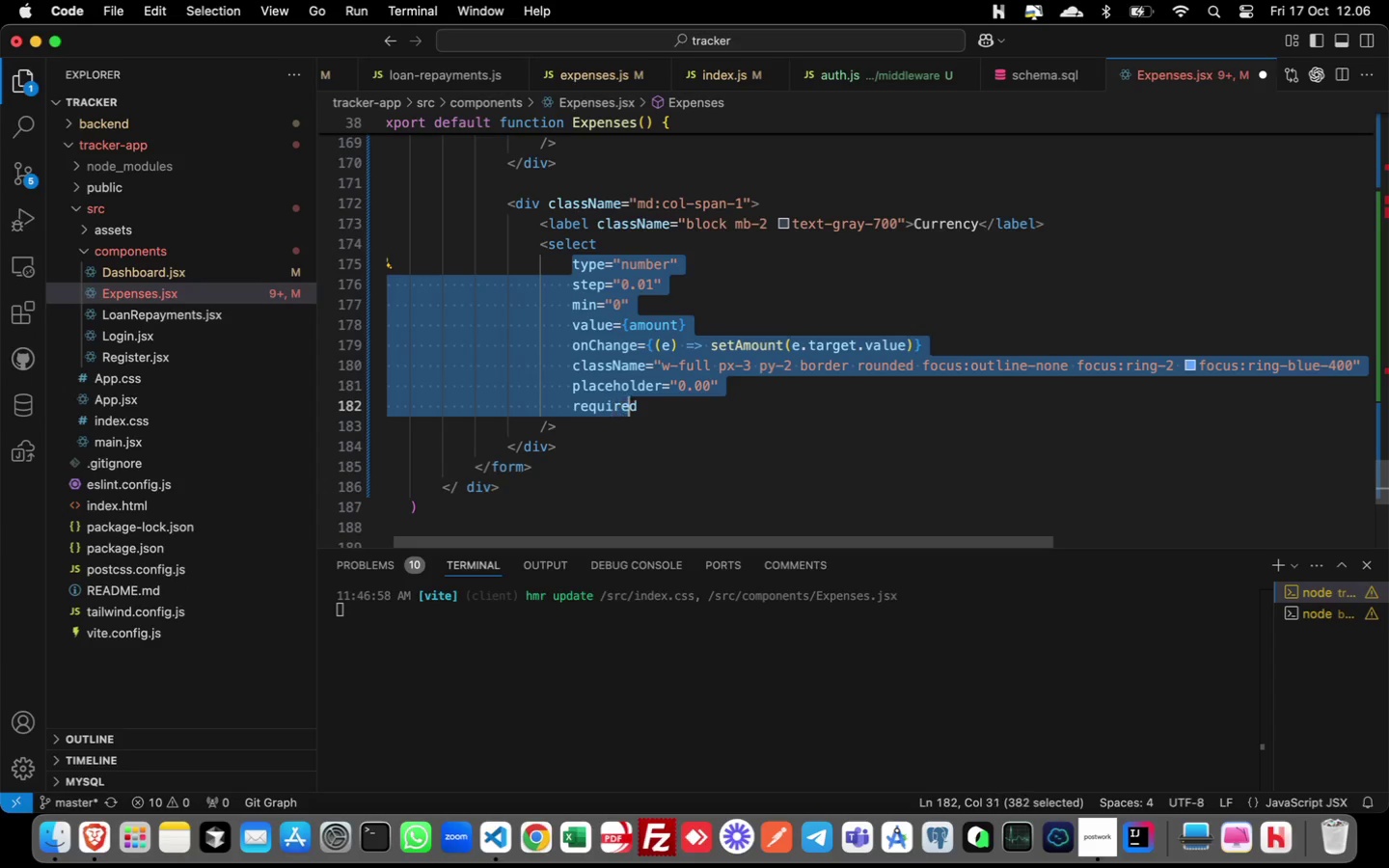 
key(Shift+ArrowRight)
 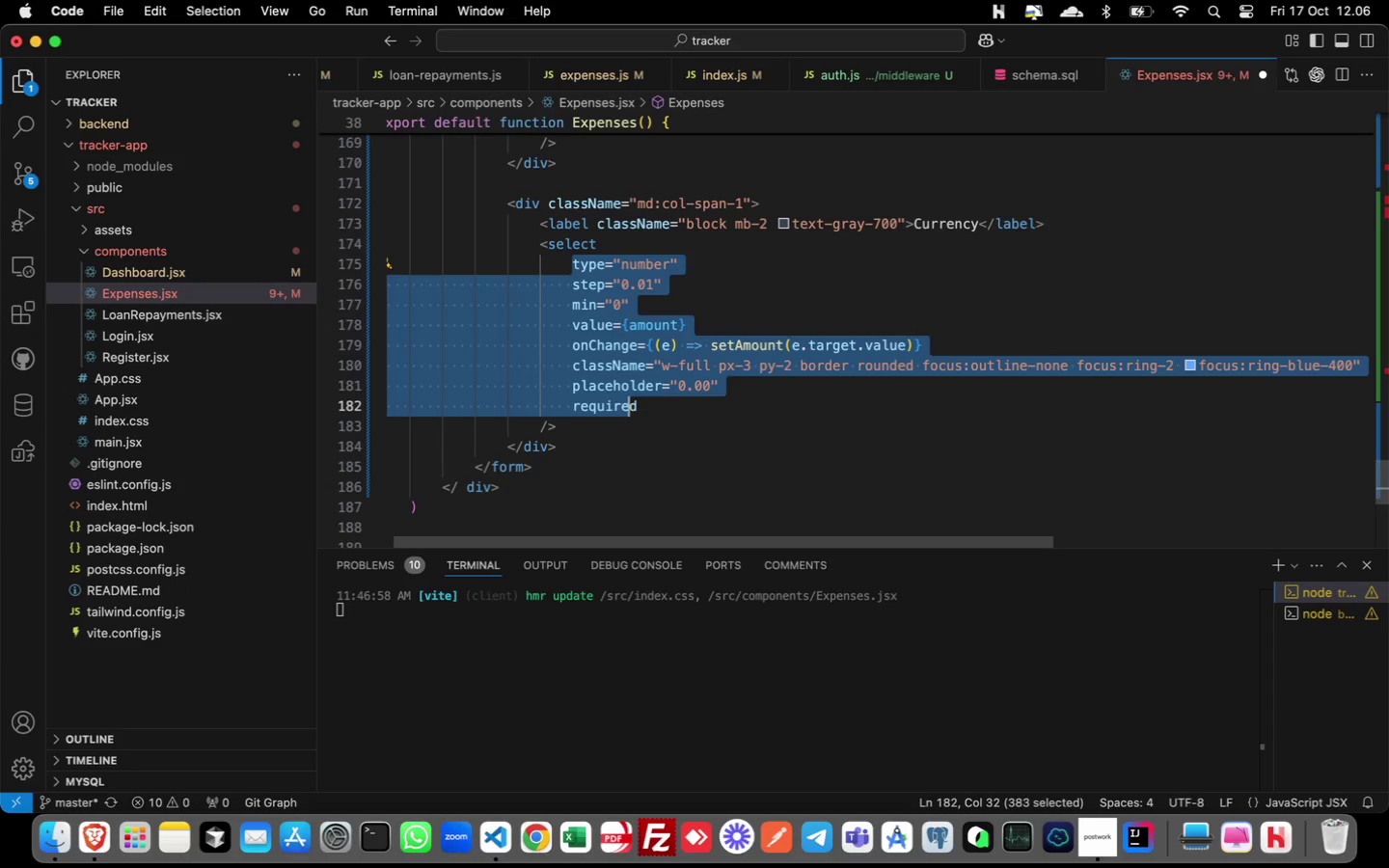 
key(Shift+ArrowRight)
 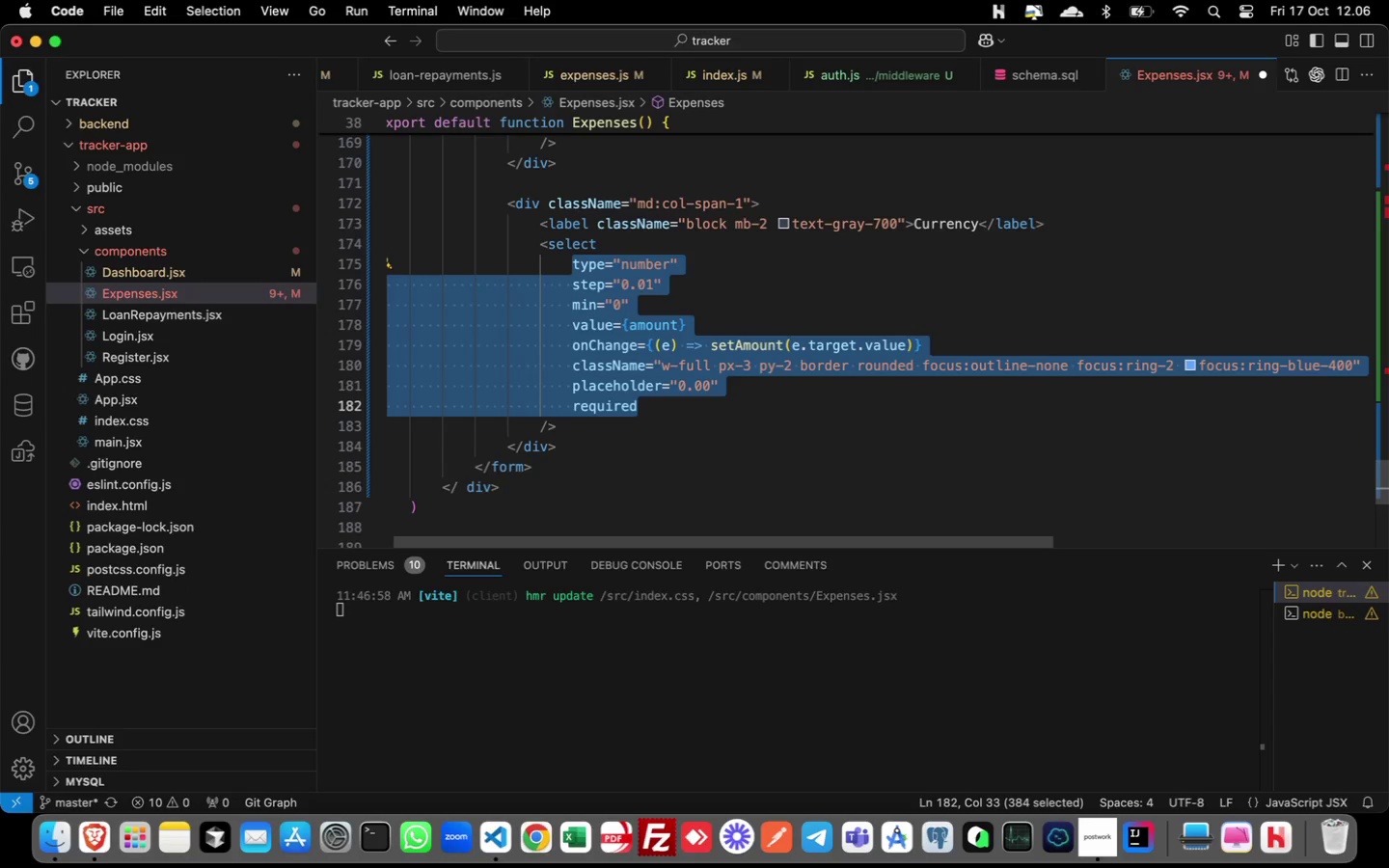 
key(Backspace)
 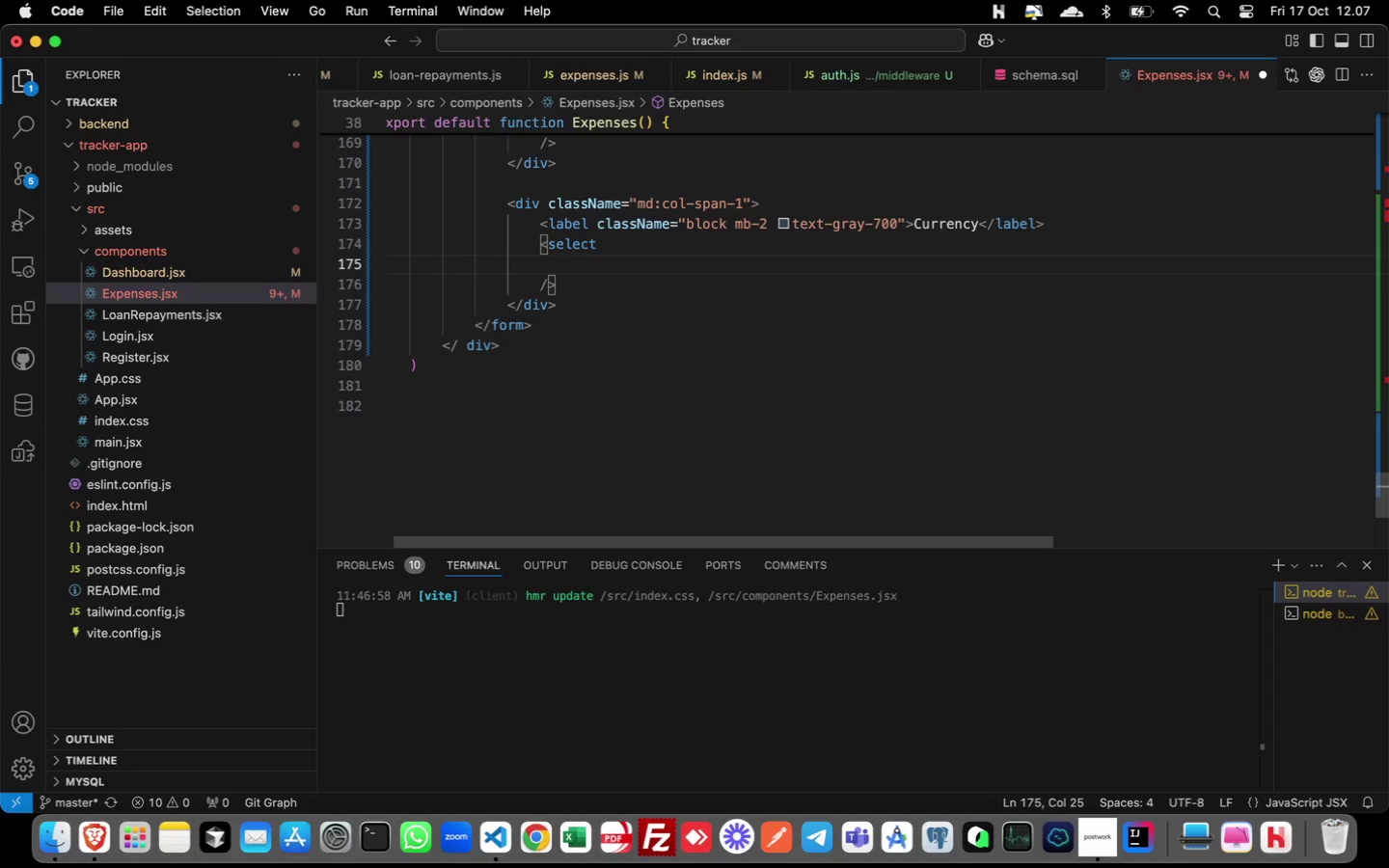 
key(ArrowDown)
 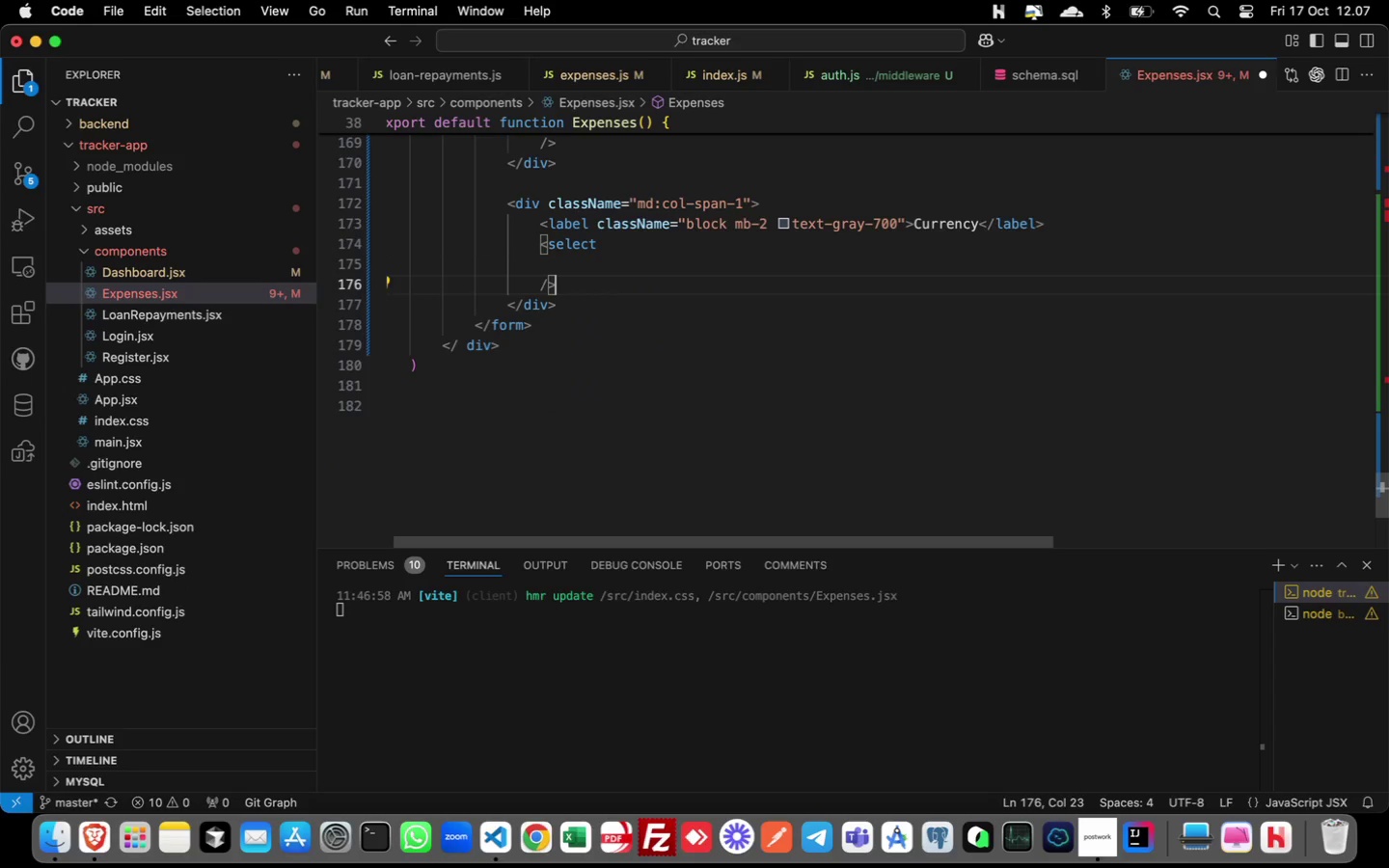 
key(ArrowLeft)
 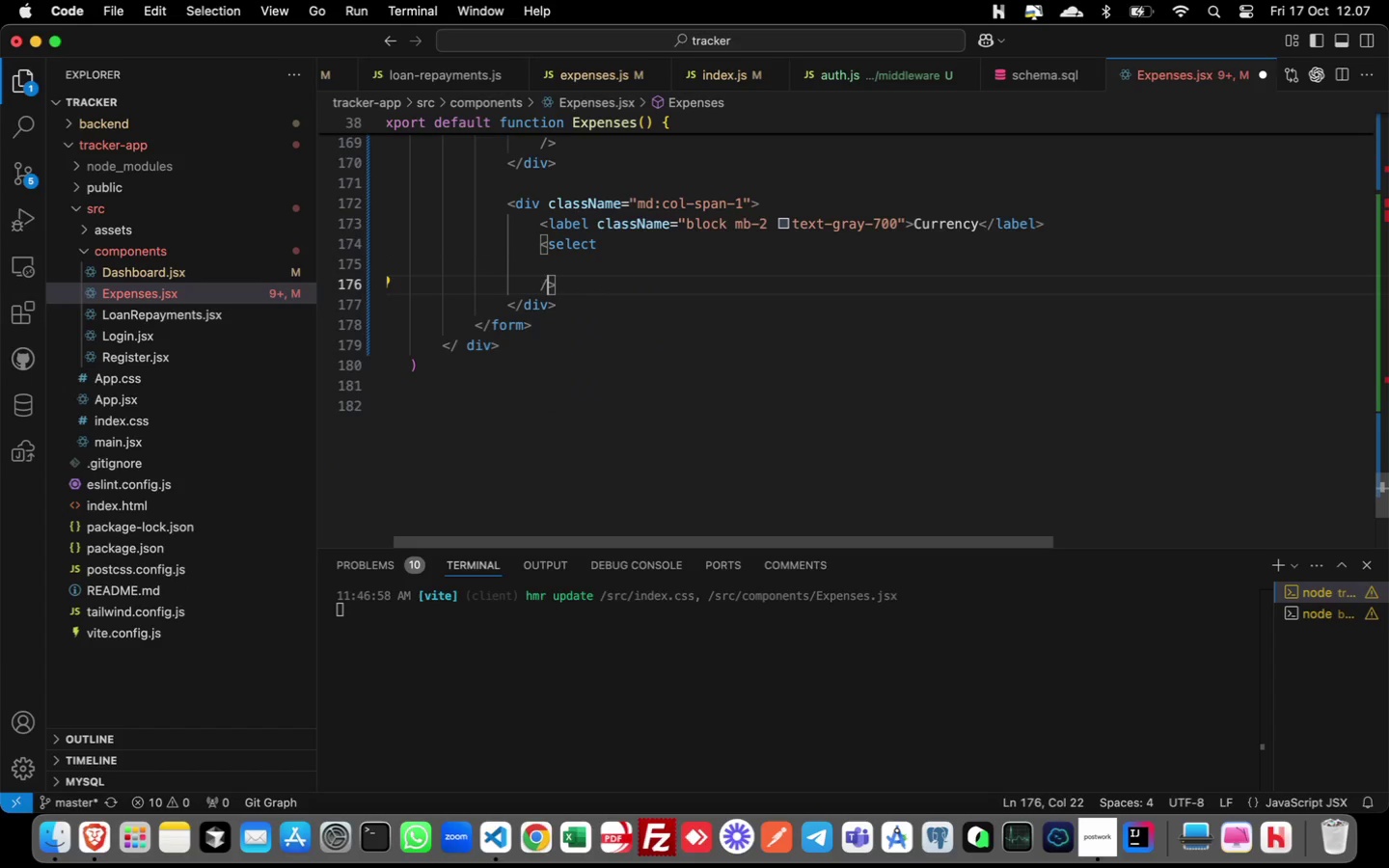 
key(ArrowLeft)
 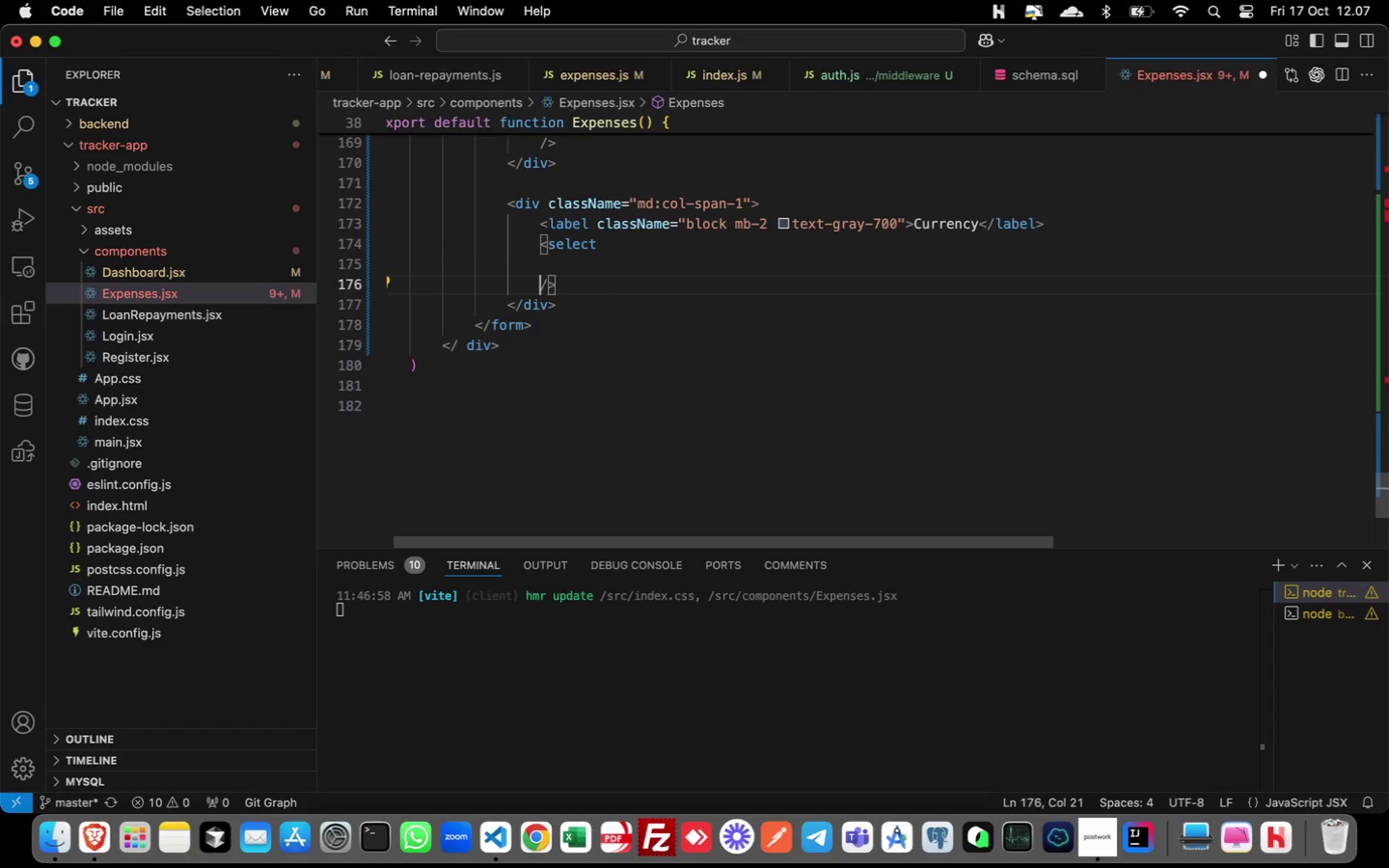 
key(ArrowRight)
 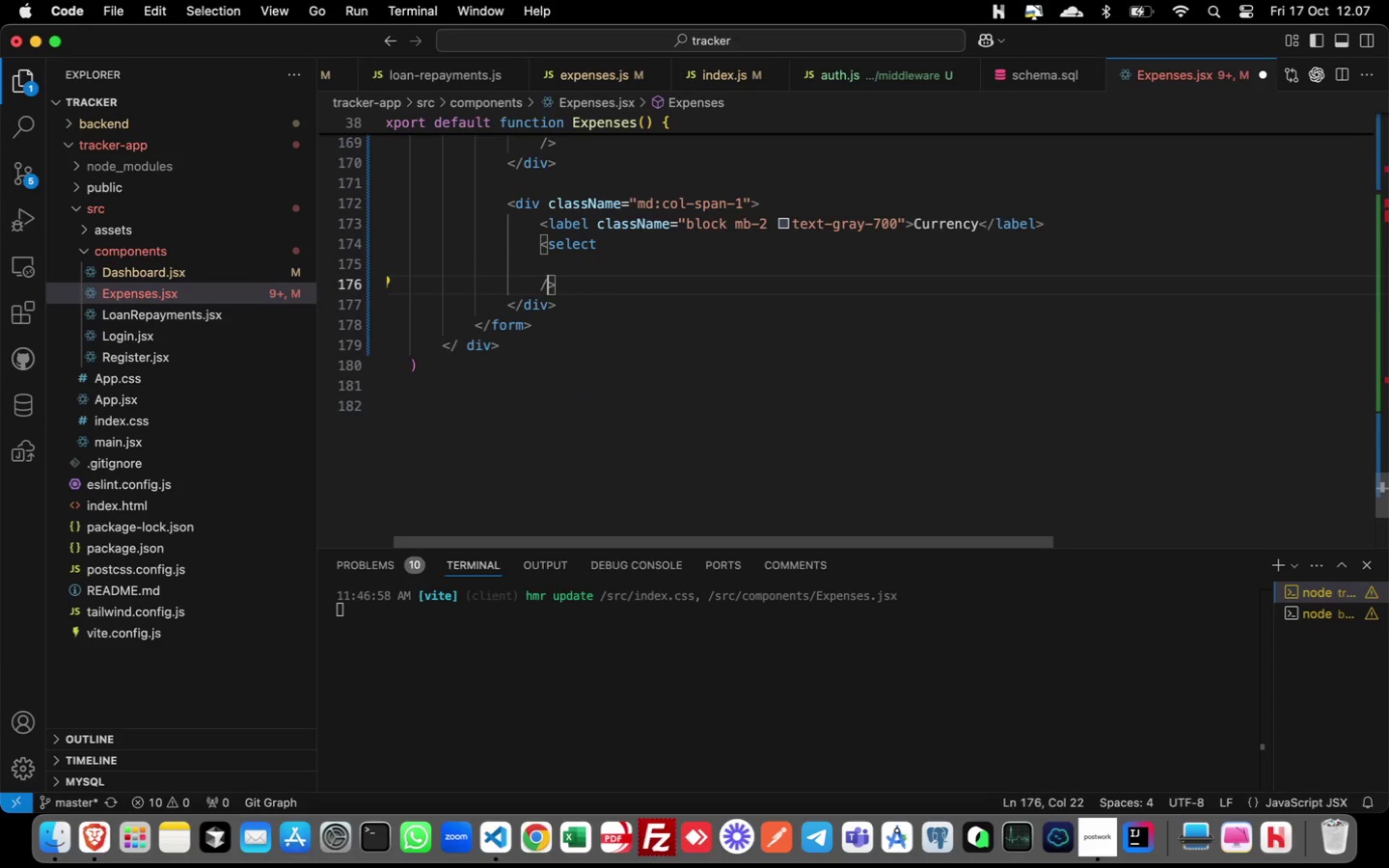 
key(Backspace)
 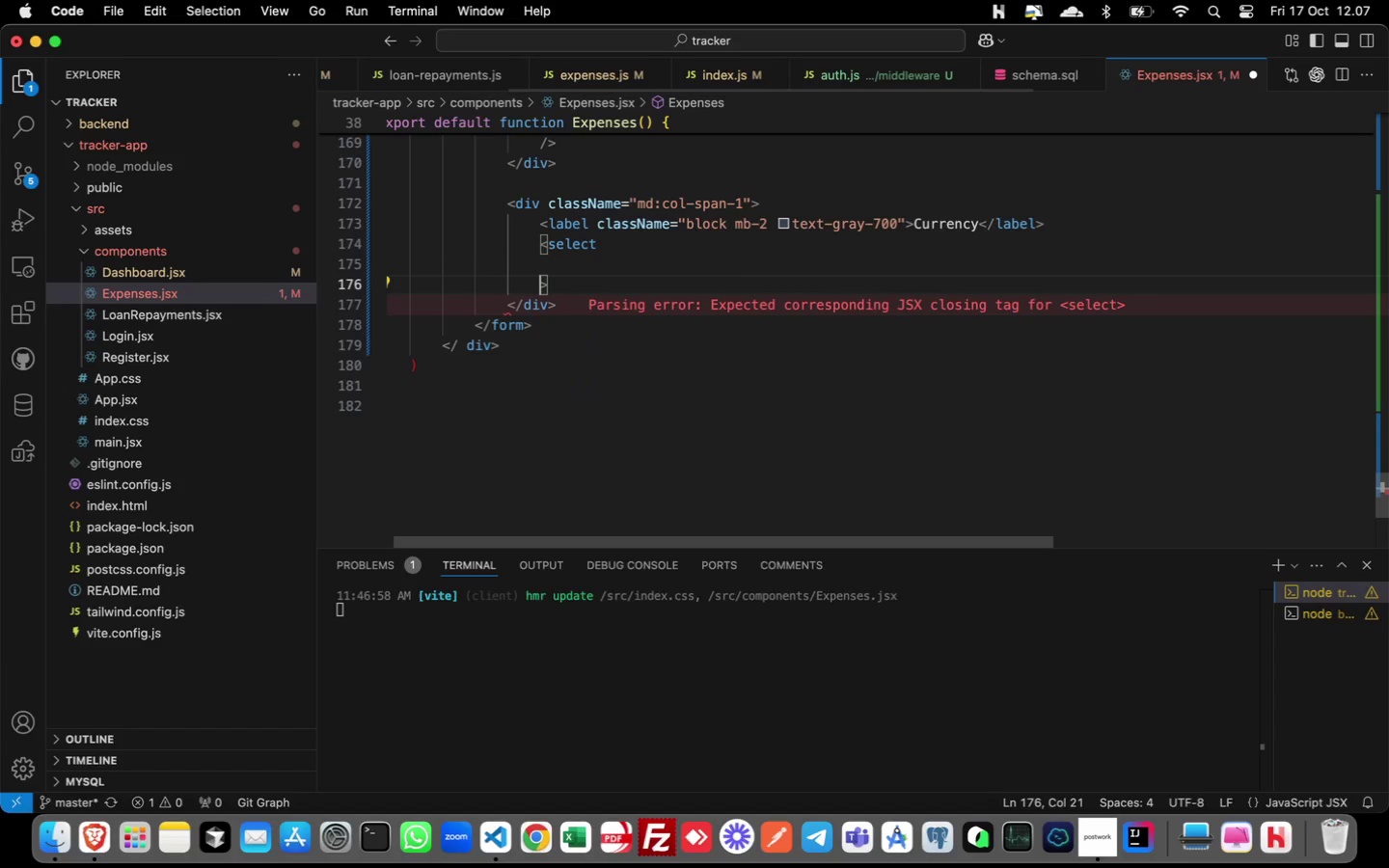 
key(ArrowRight)
 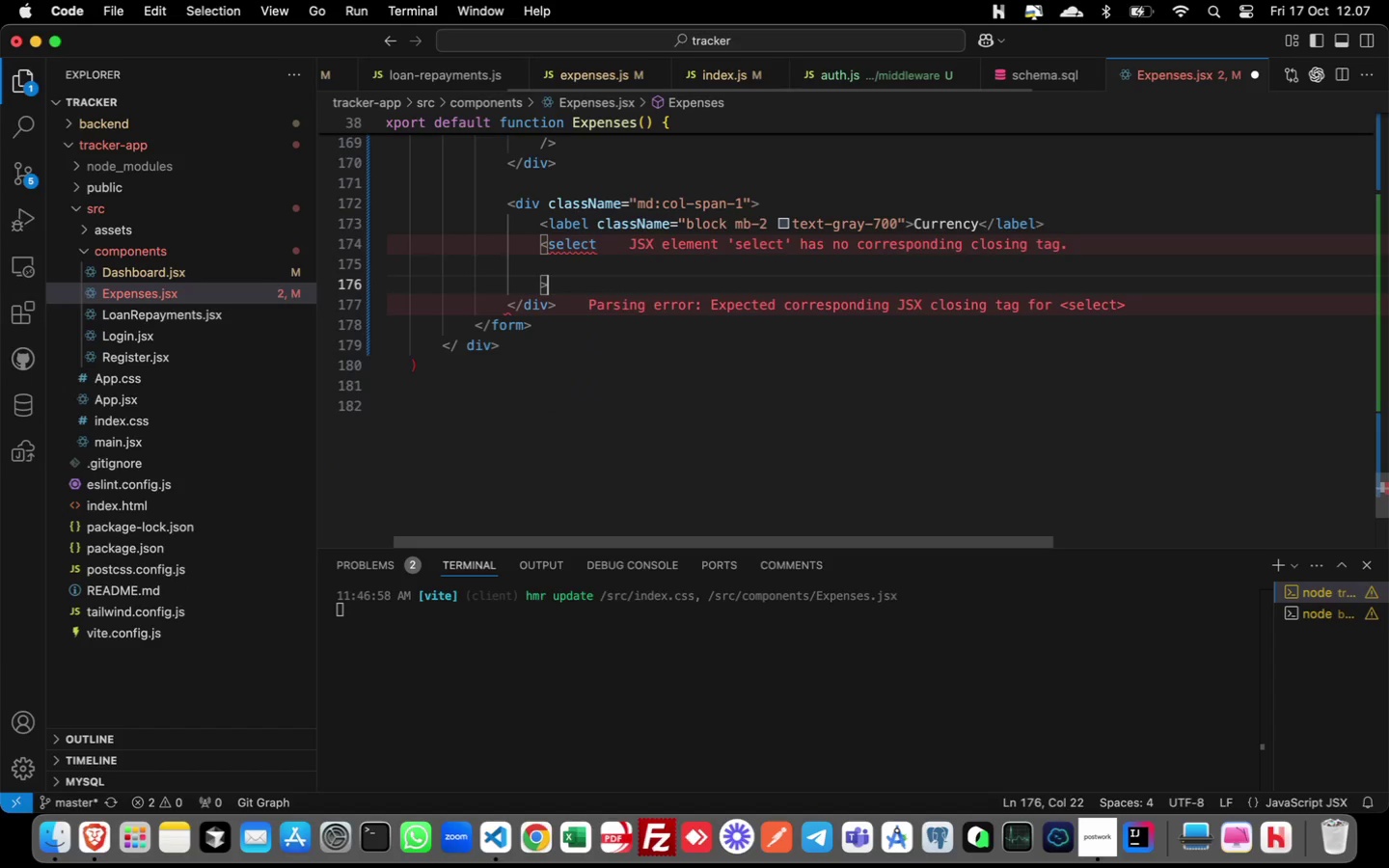 
key(Enter)
 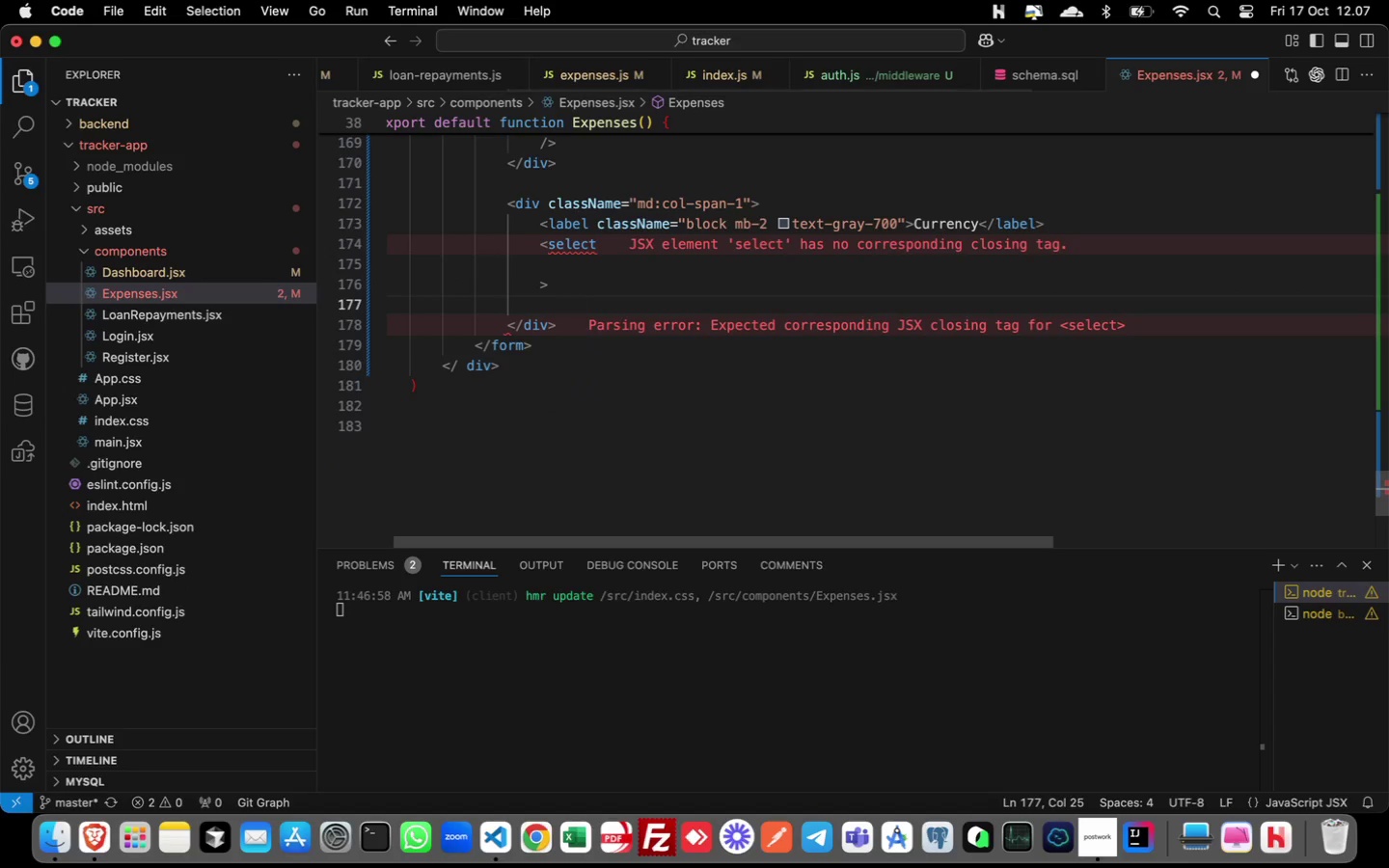 
key(Shift+Comma)
 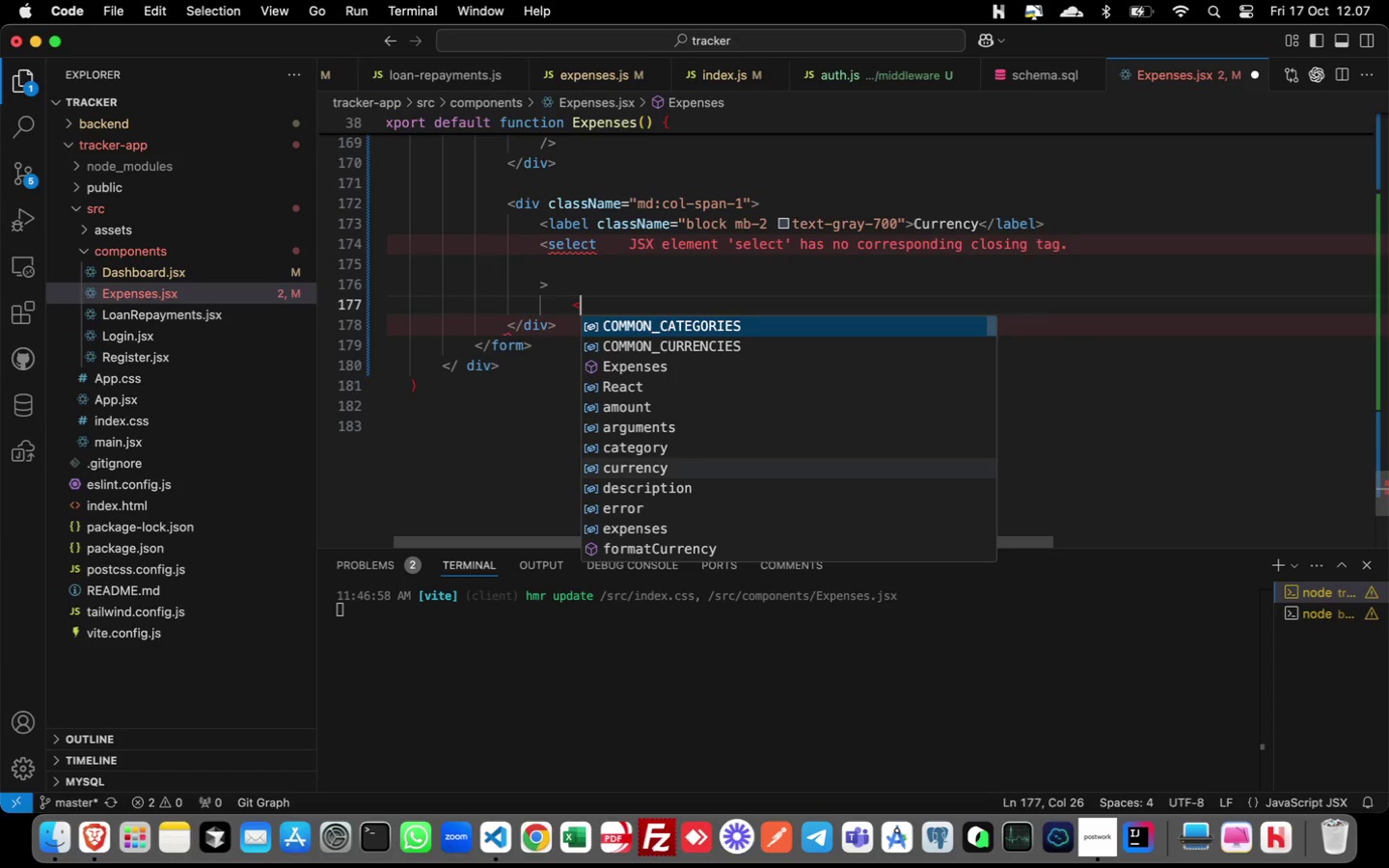 
key(Slash)
 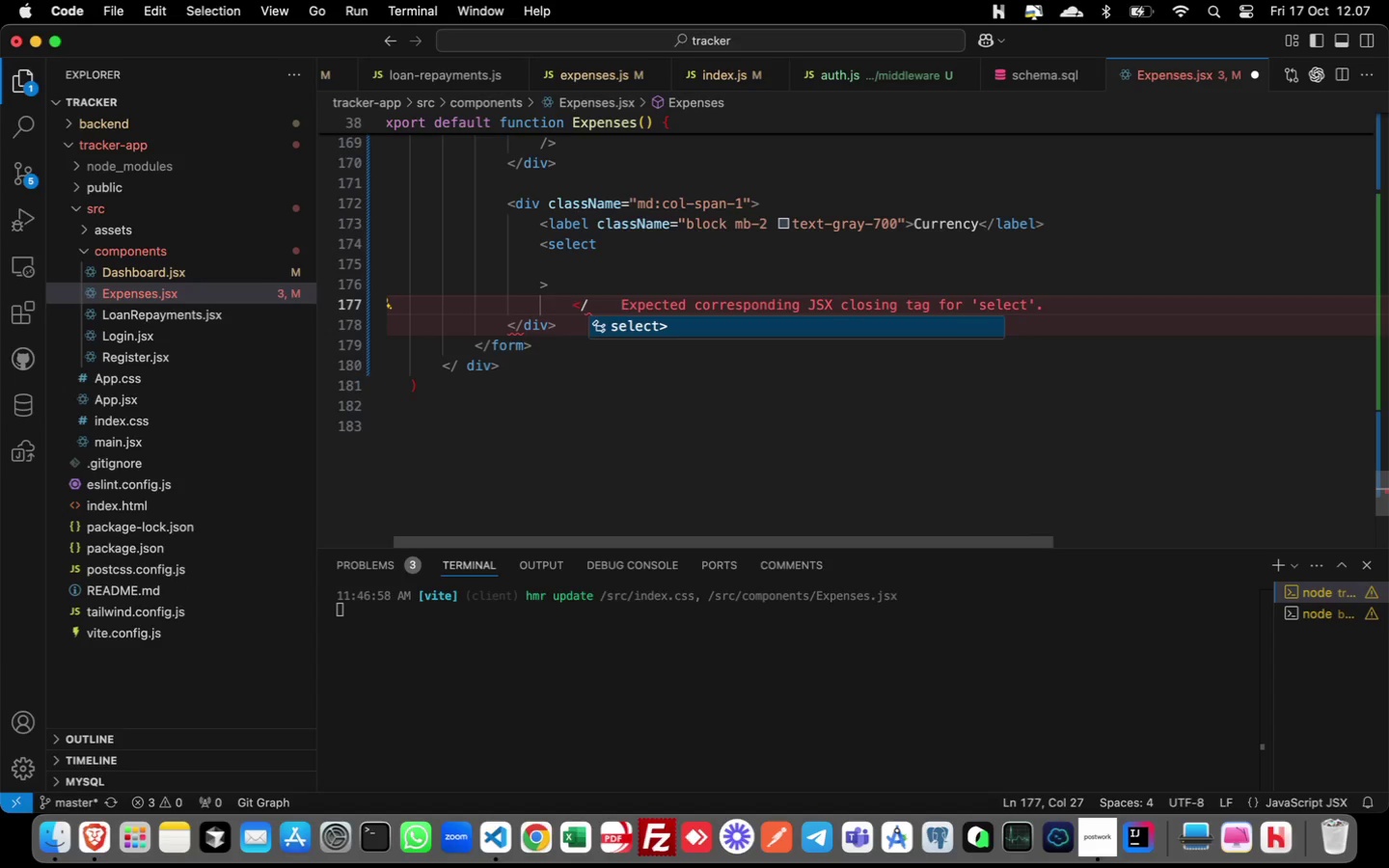 
key(Enter)
 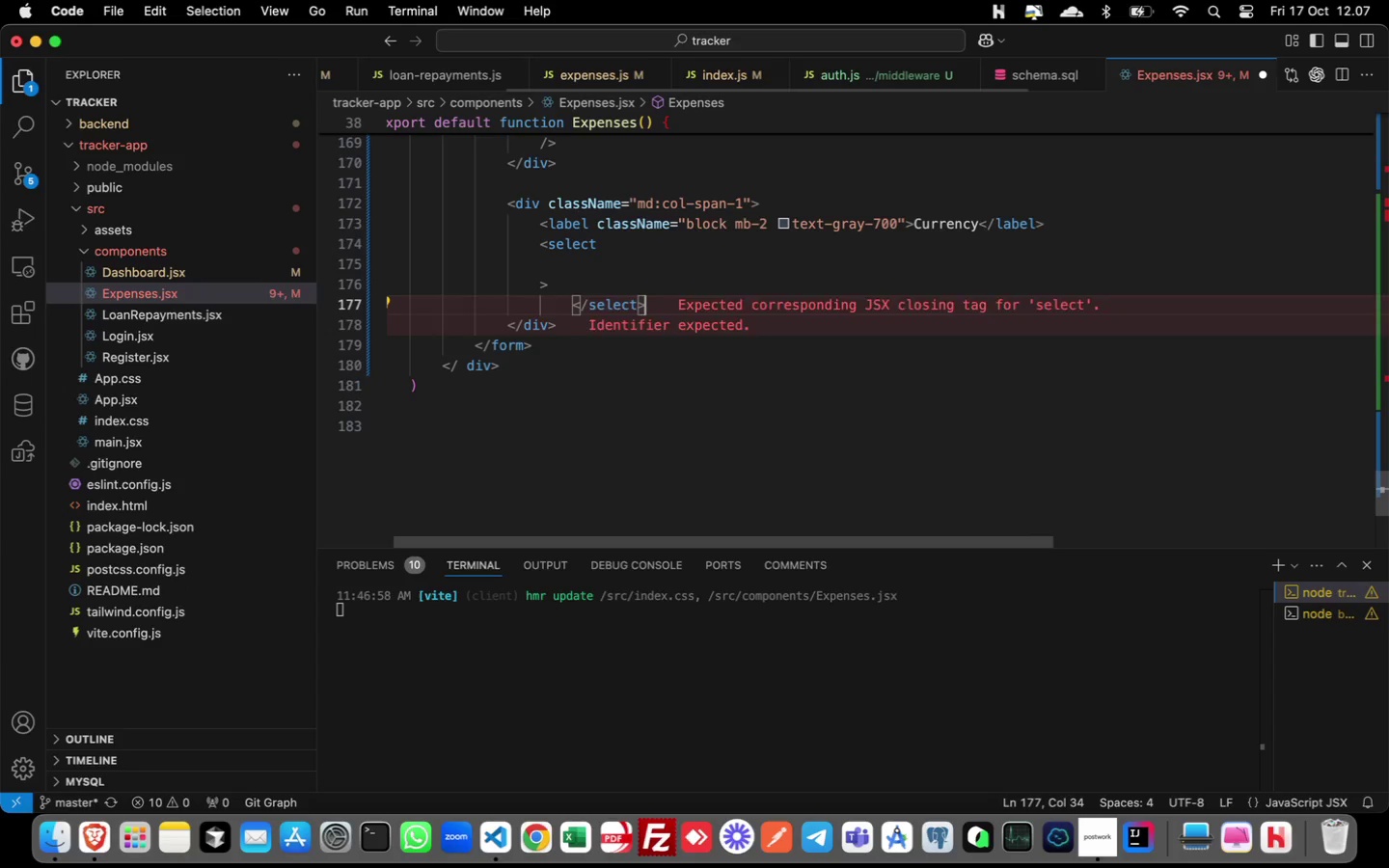 
key(Meta+ArrowLeft)
 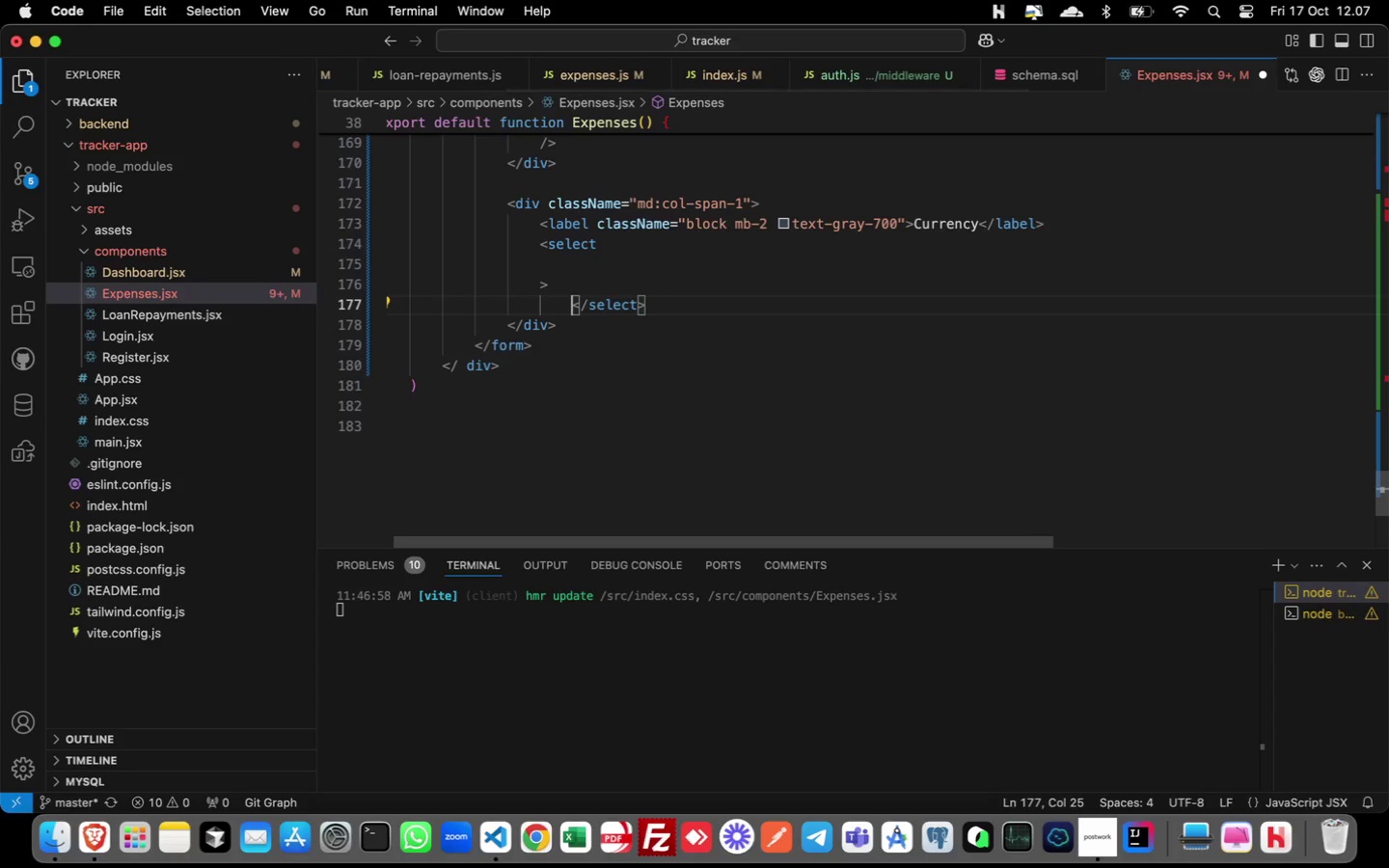 
key(Backspace)
 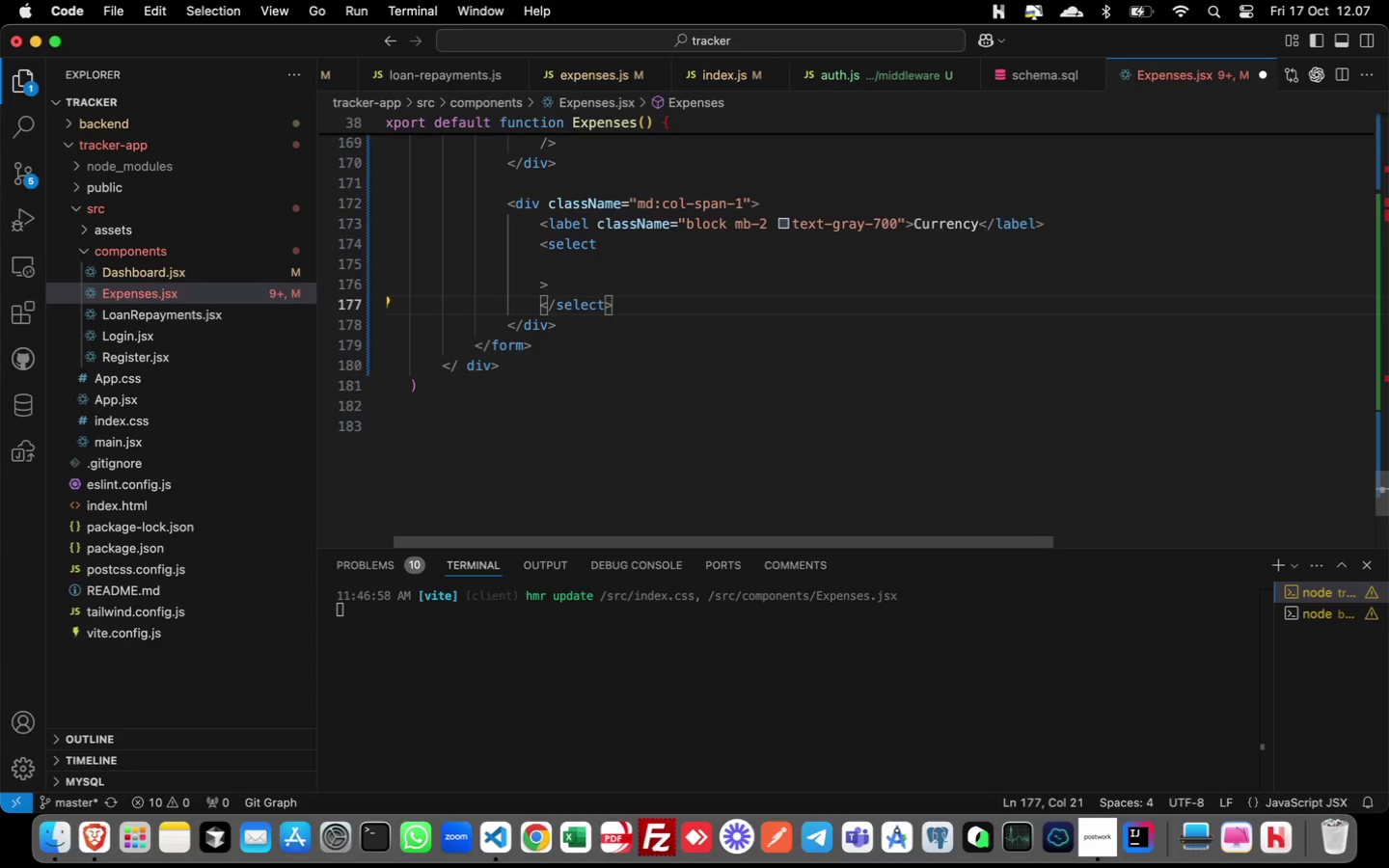 
key(ArrowUp)
 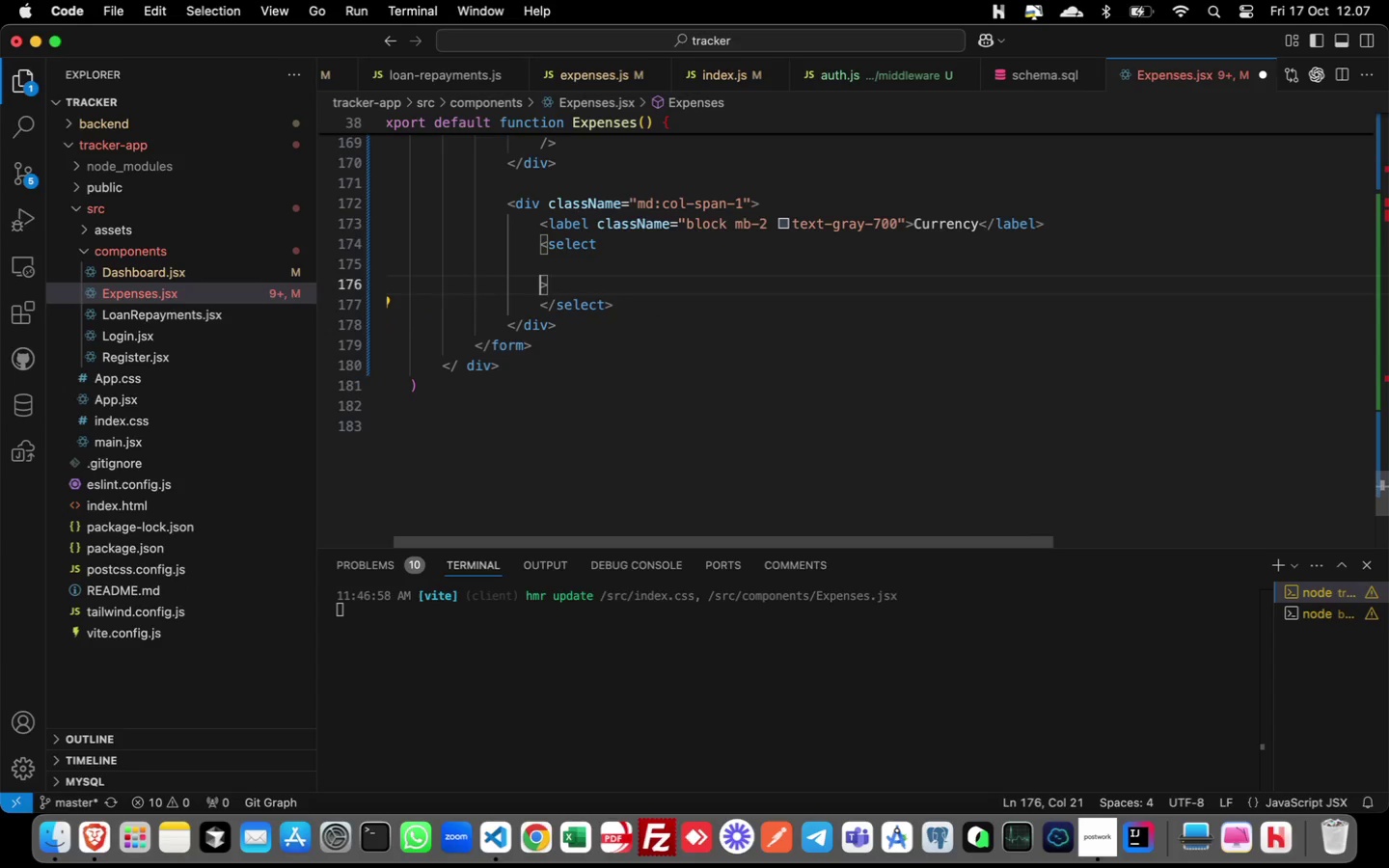 
key(ArrowUp)
 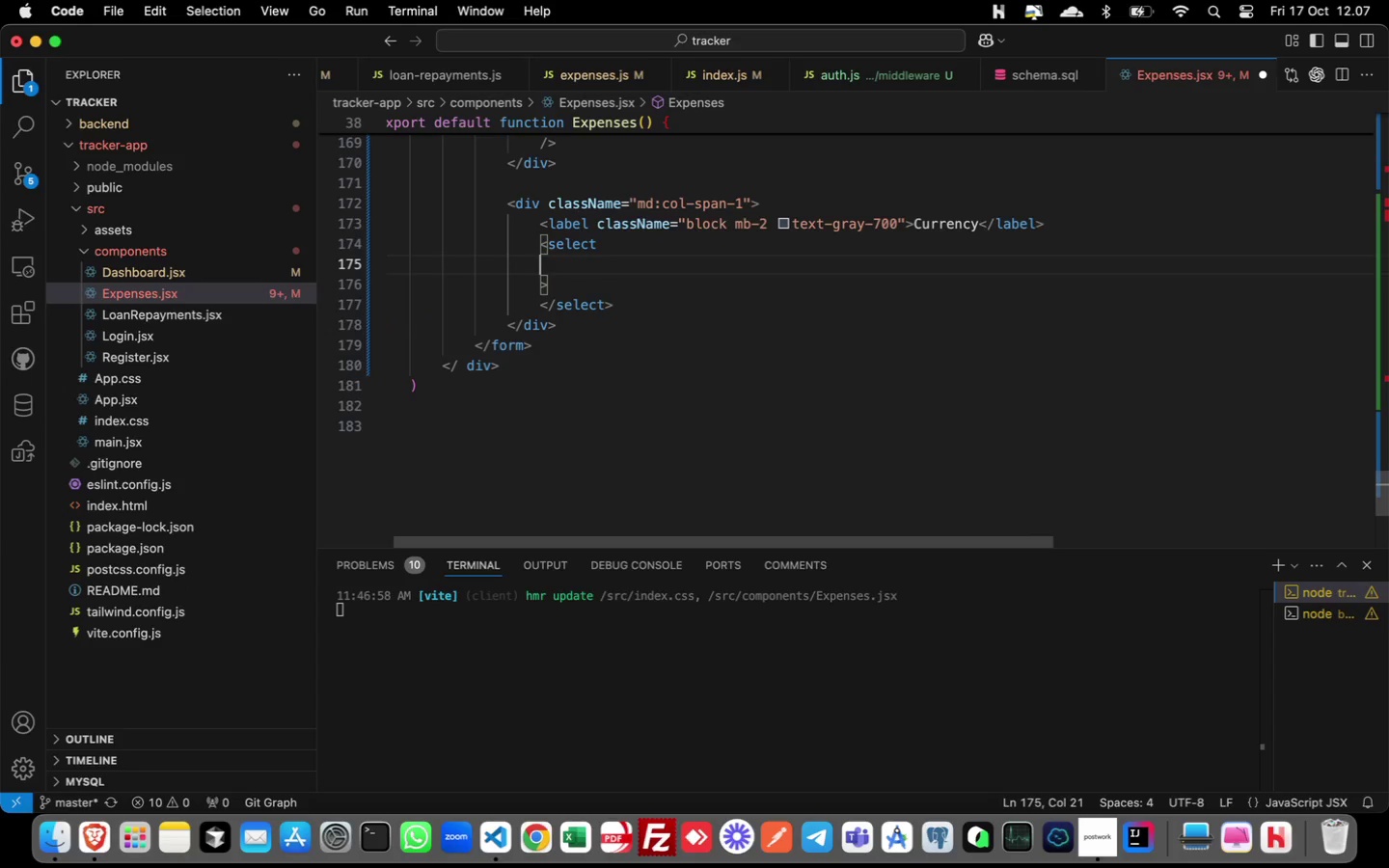 
key(Tab)
type(value)
 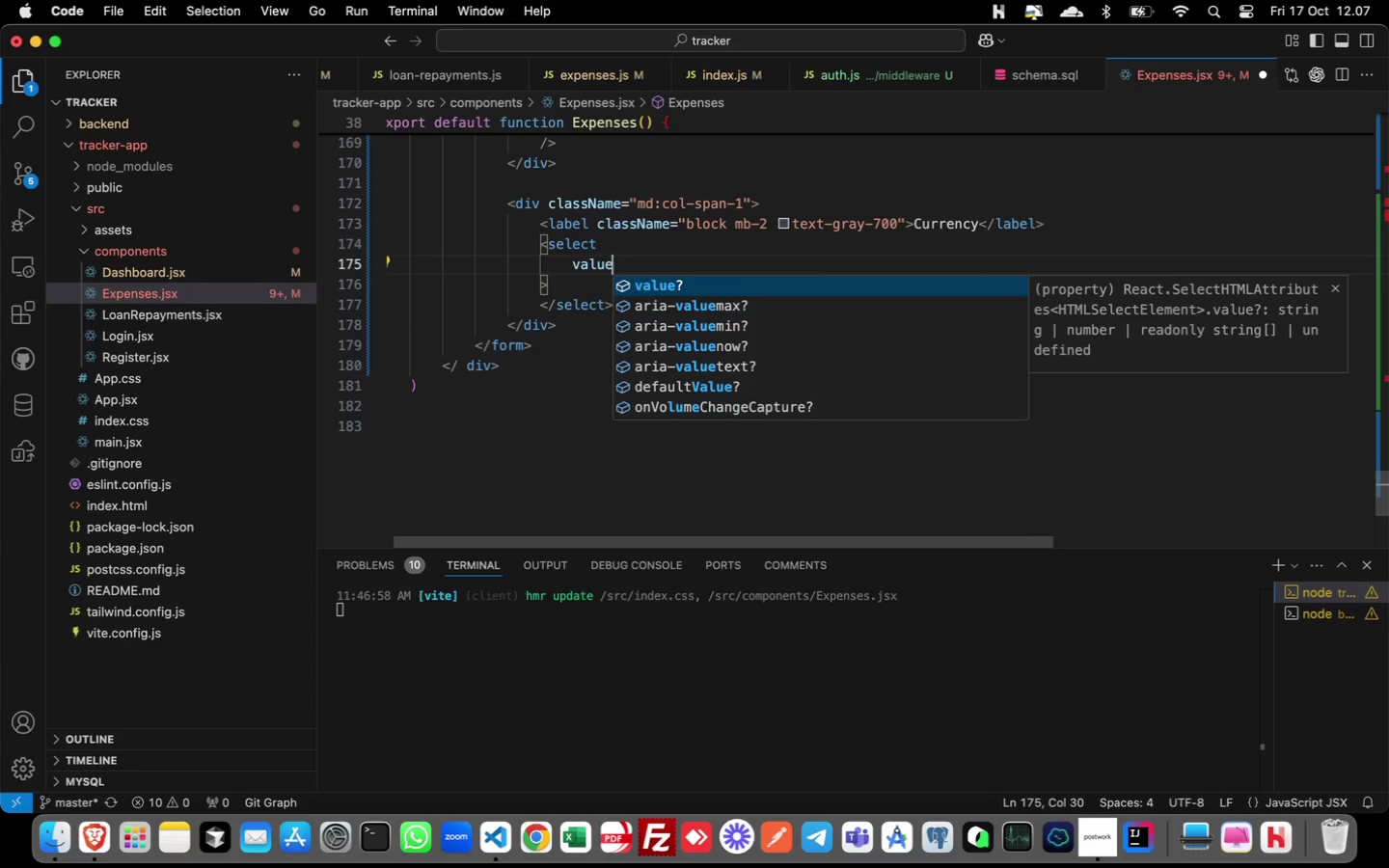 
key(Enter)
 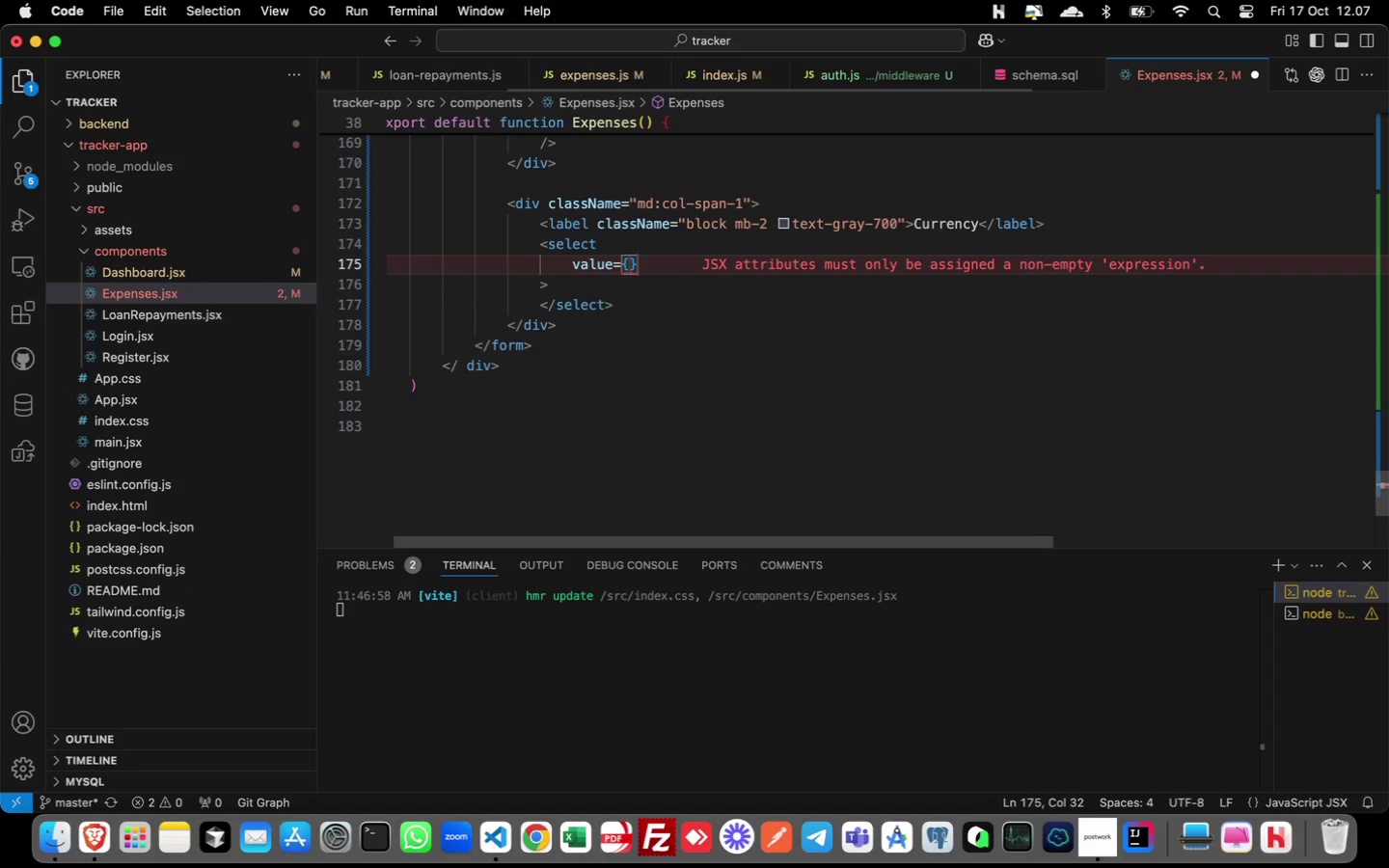 
type(currency)
 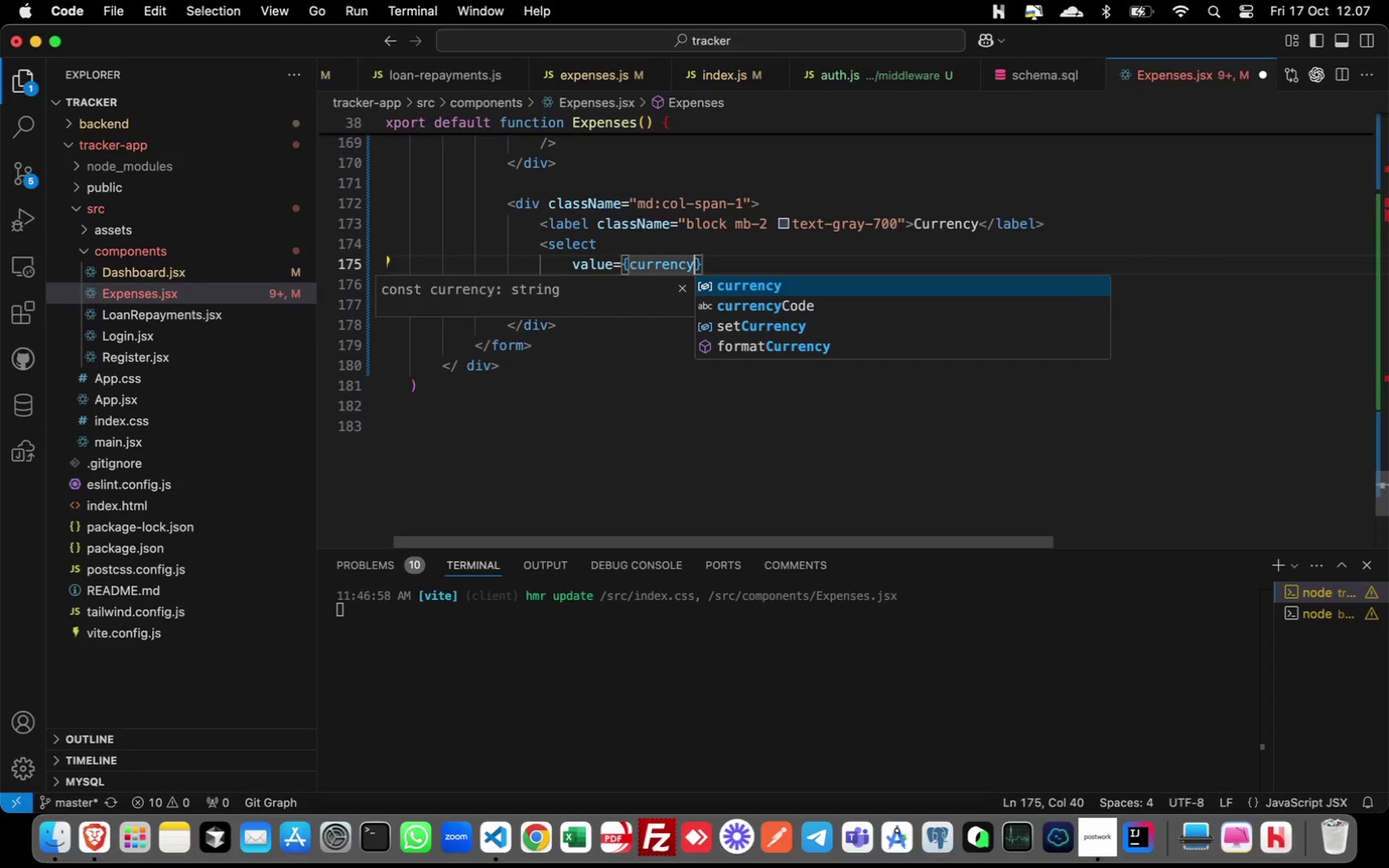 
key(Meta+ArrowRight)
 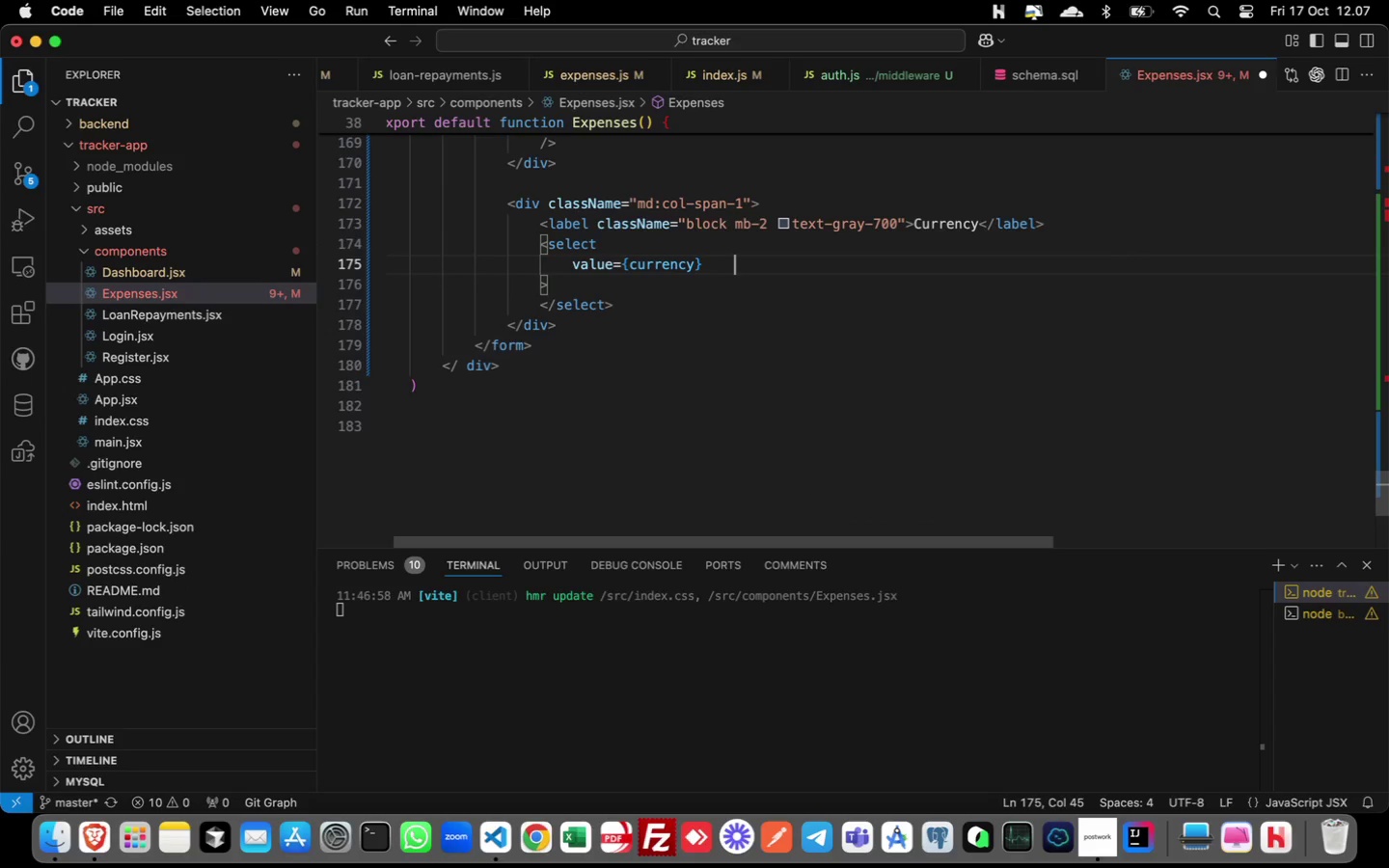 
key(Enter)
 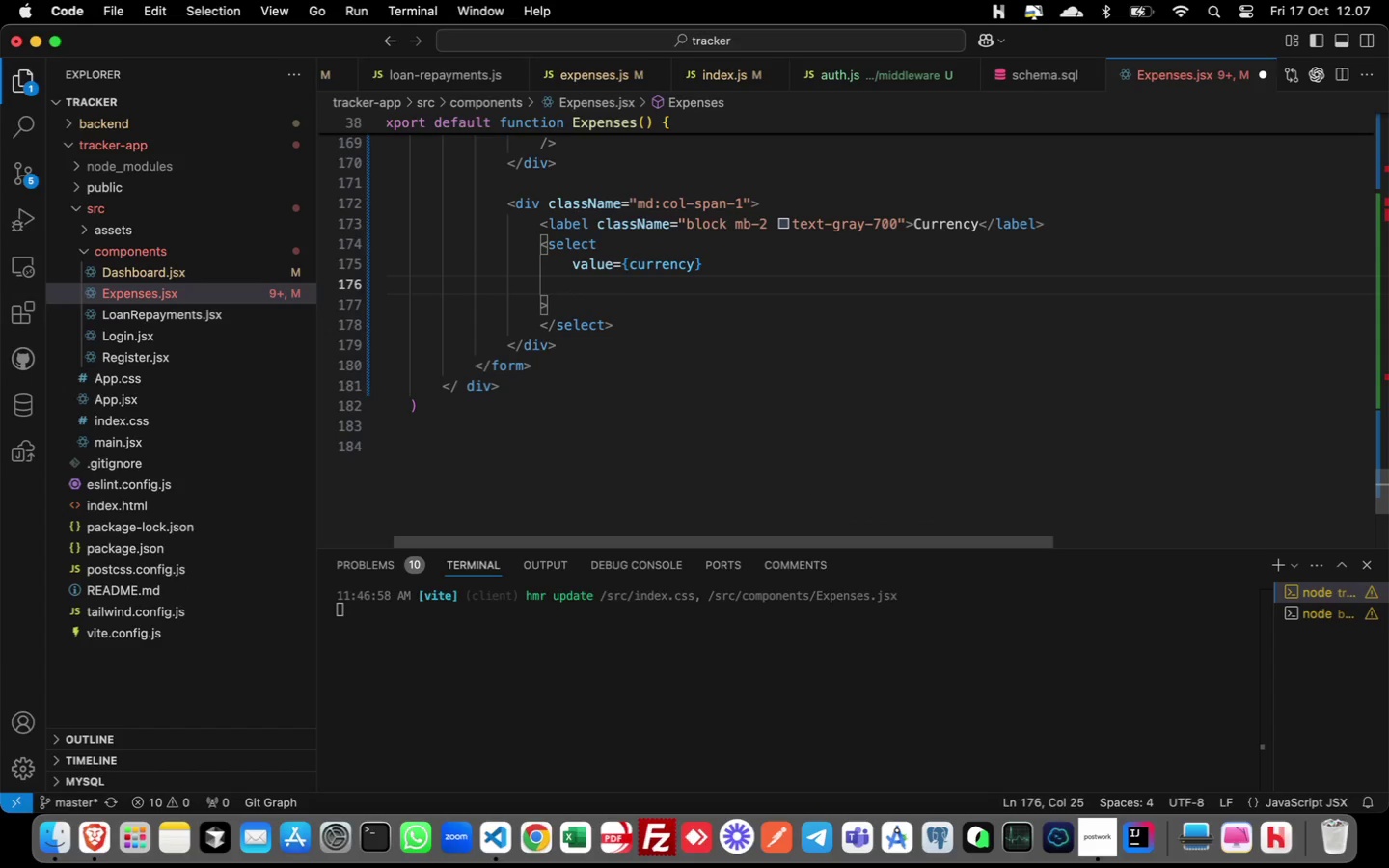 
type(onChange)
 